 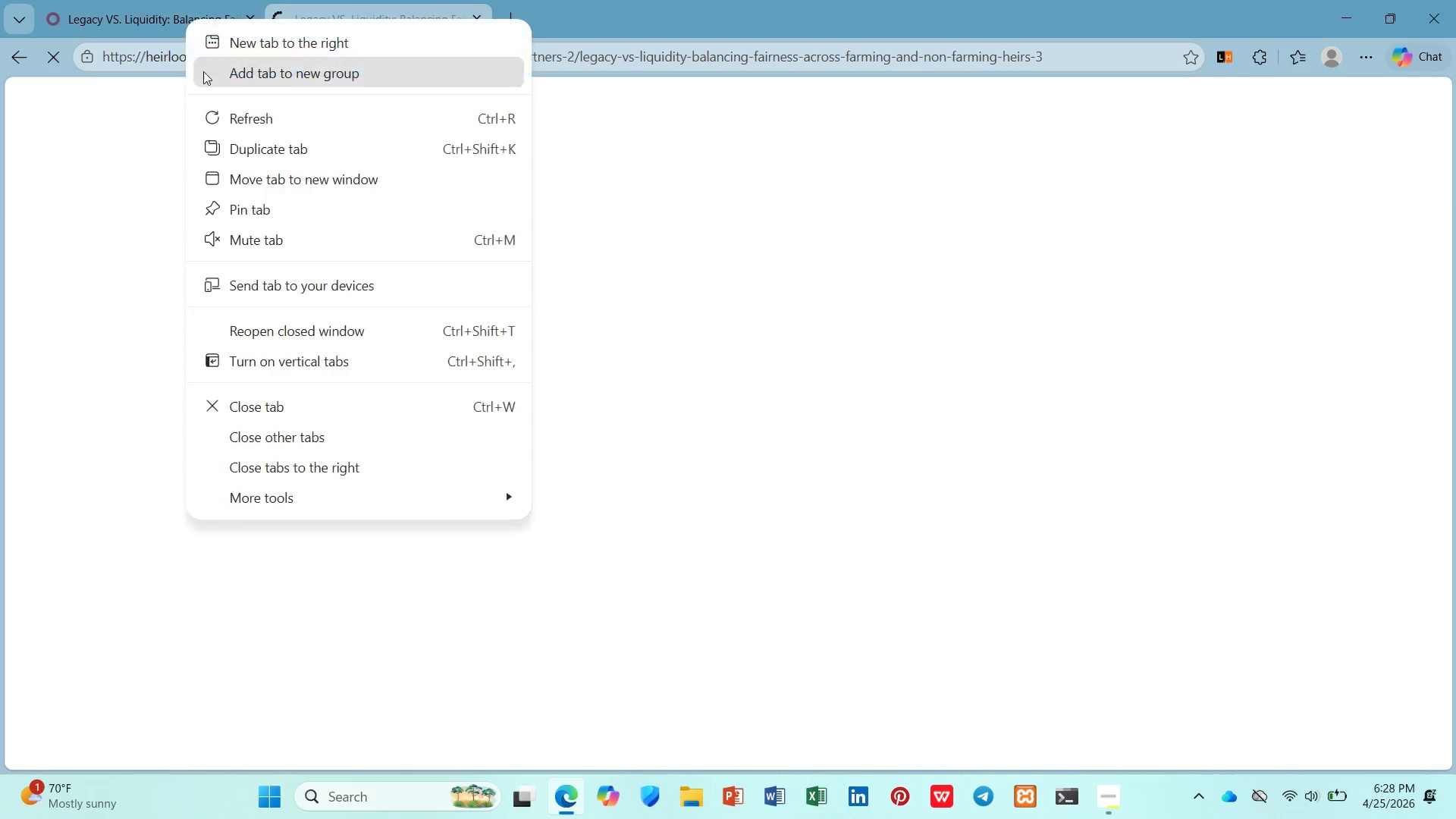 
left_click([259, 153])
 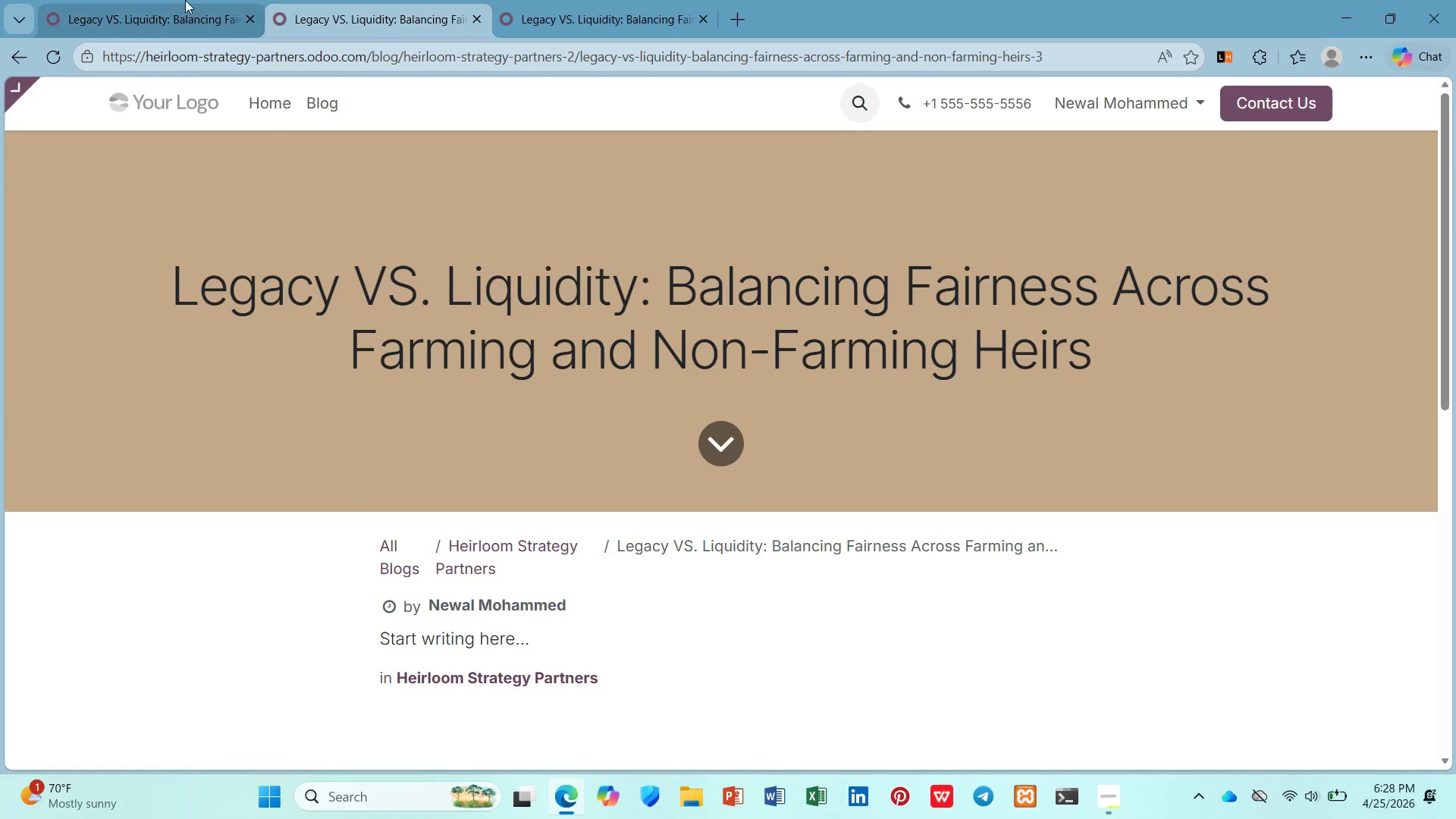 
left_click([174, 0])
 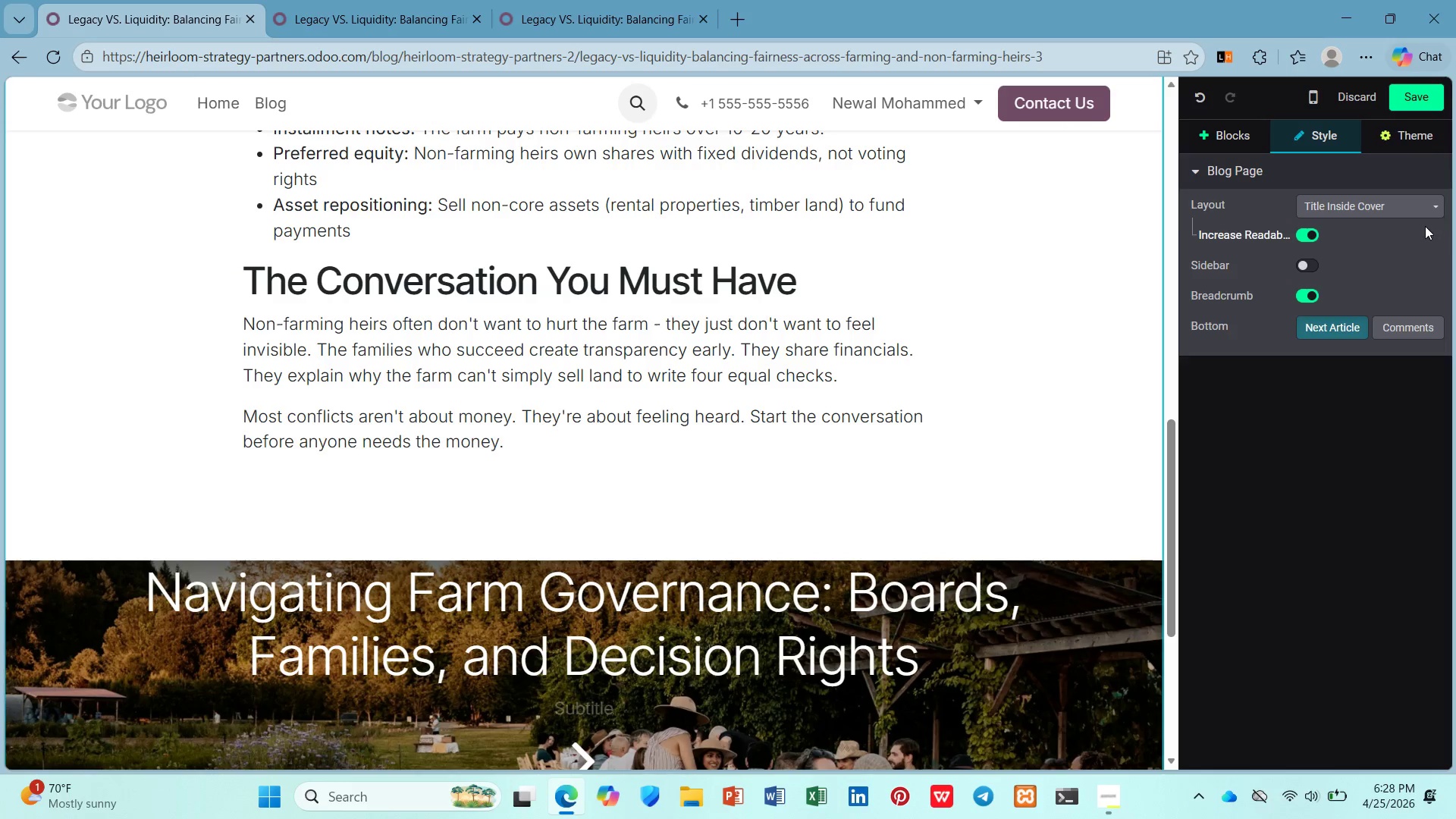 
left_click([1421, 83])
 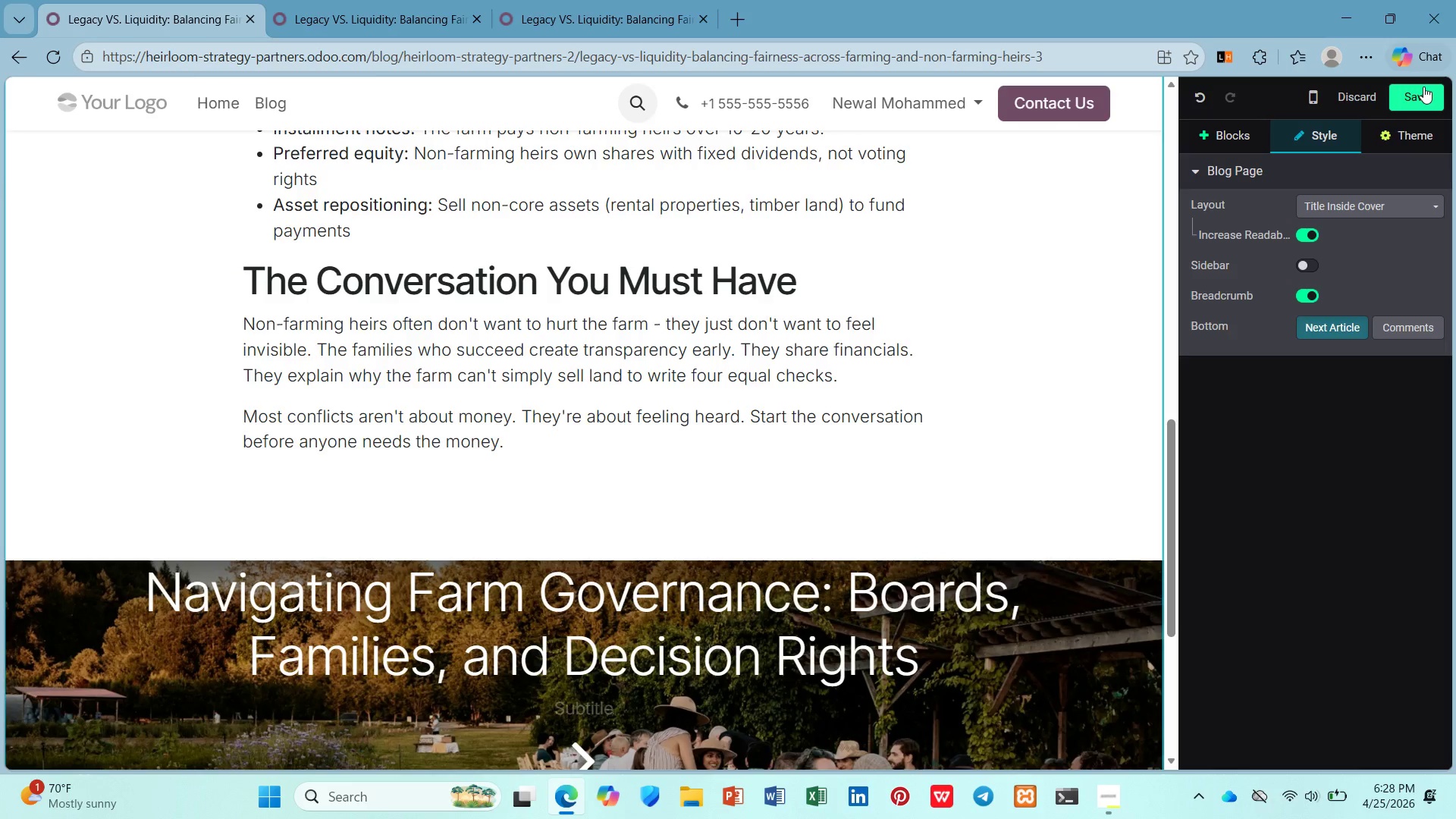 
left_click([1423, 86])
 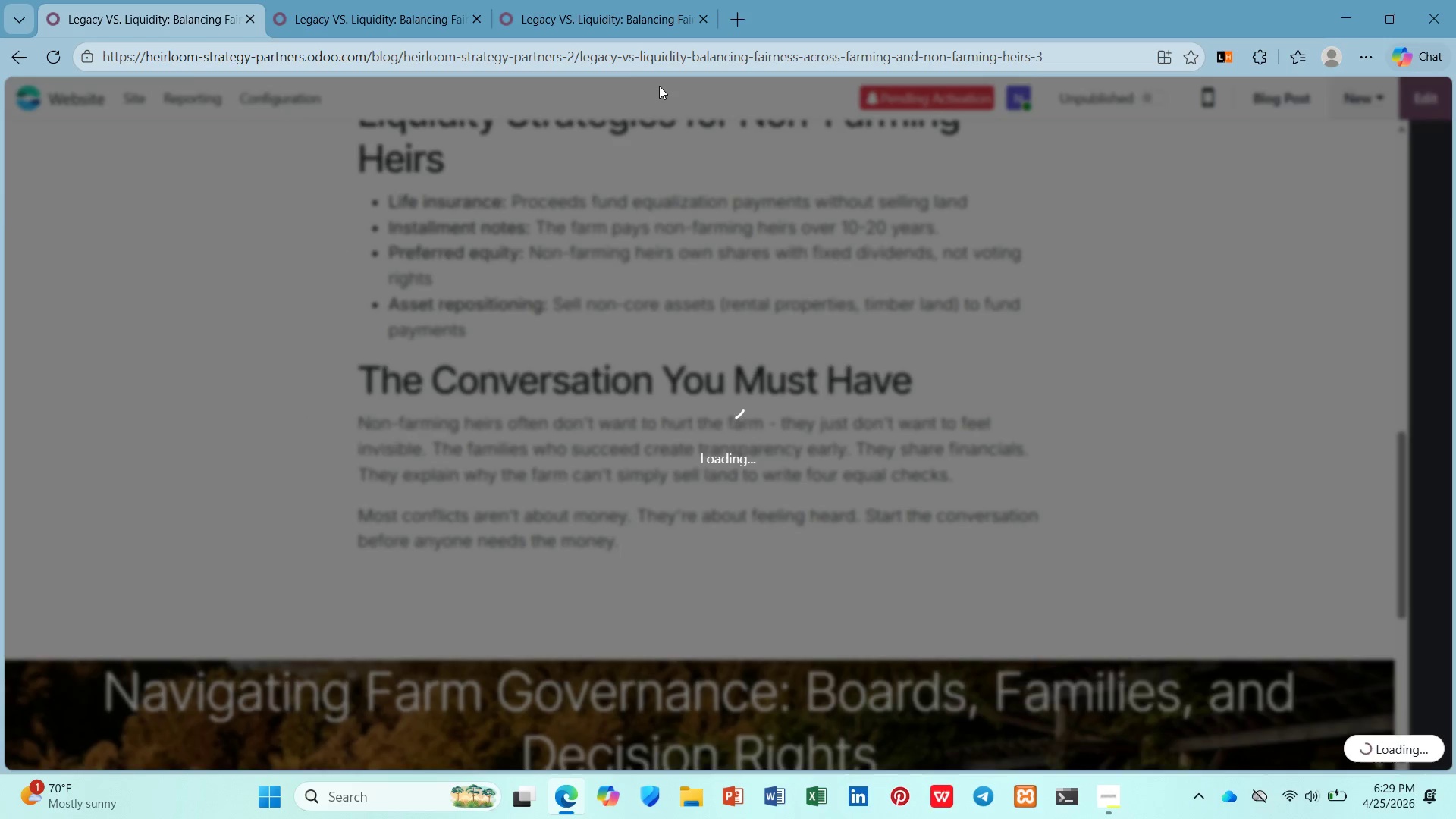 
wait(6.38)
 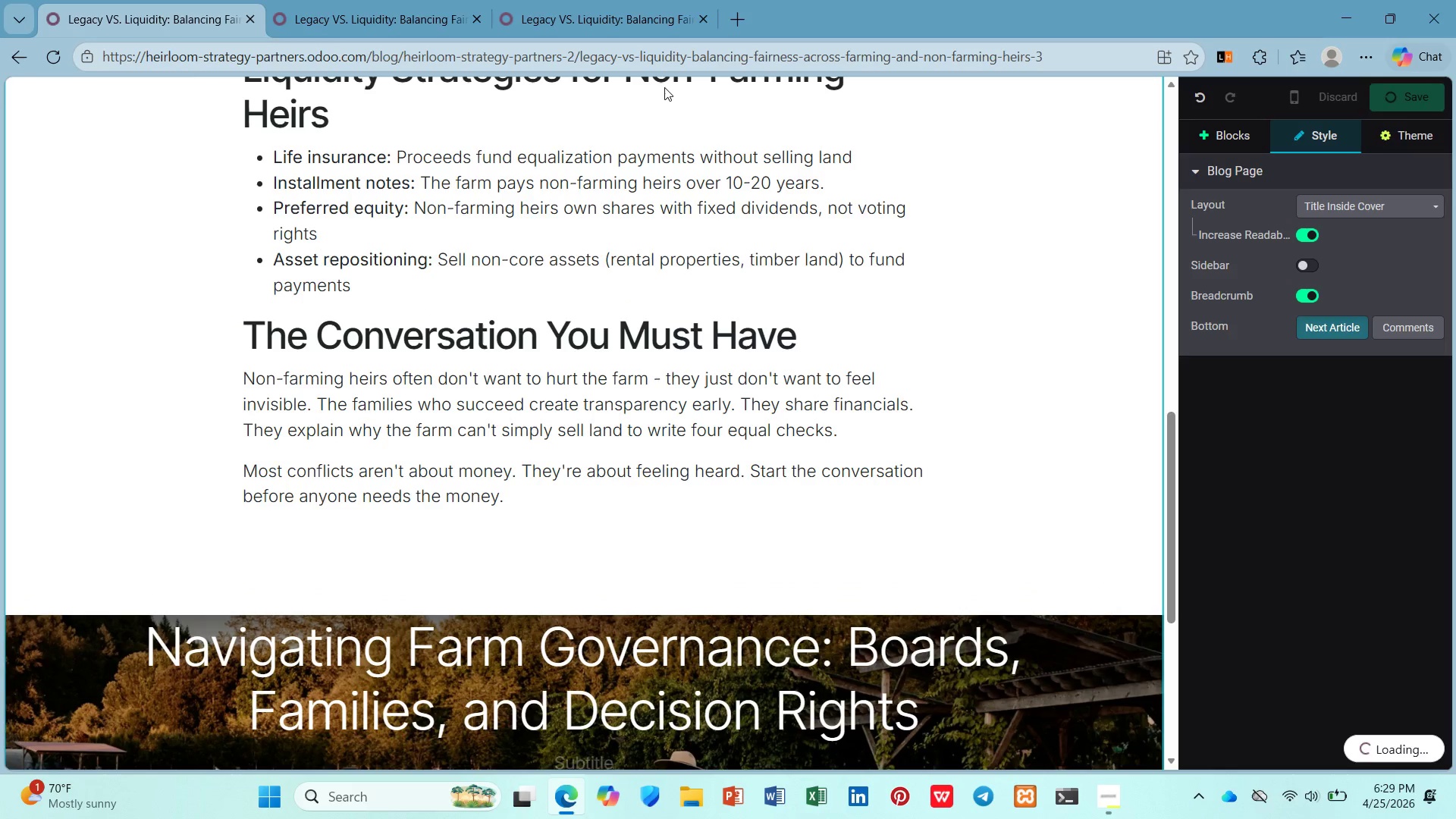 
scroll: coordinate [627, 366], scroll_direction: up, amount: 14.0
 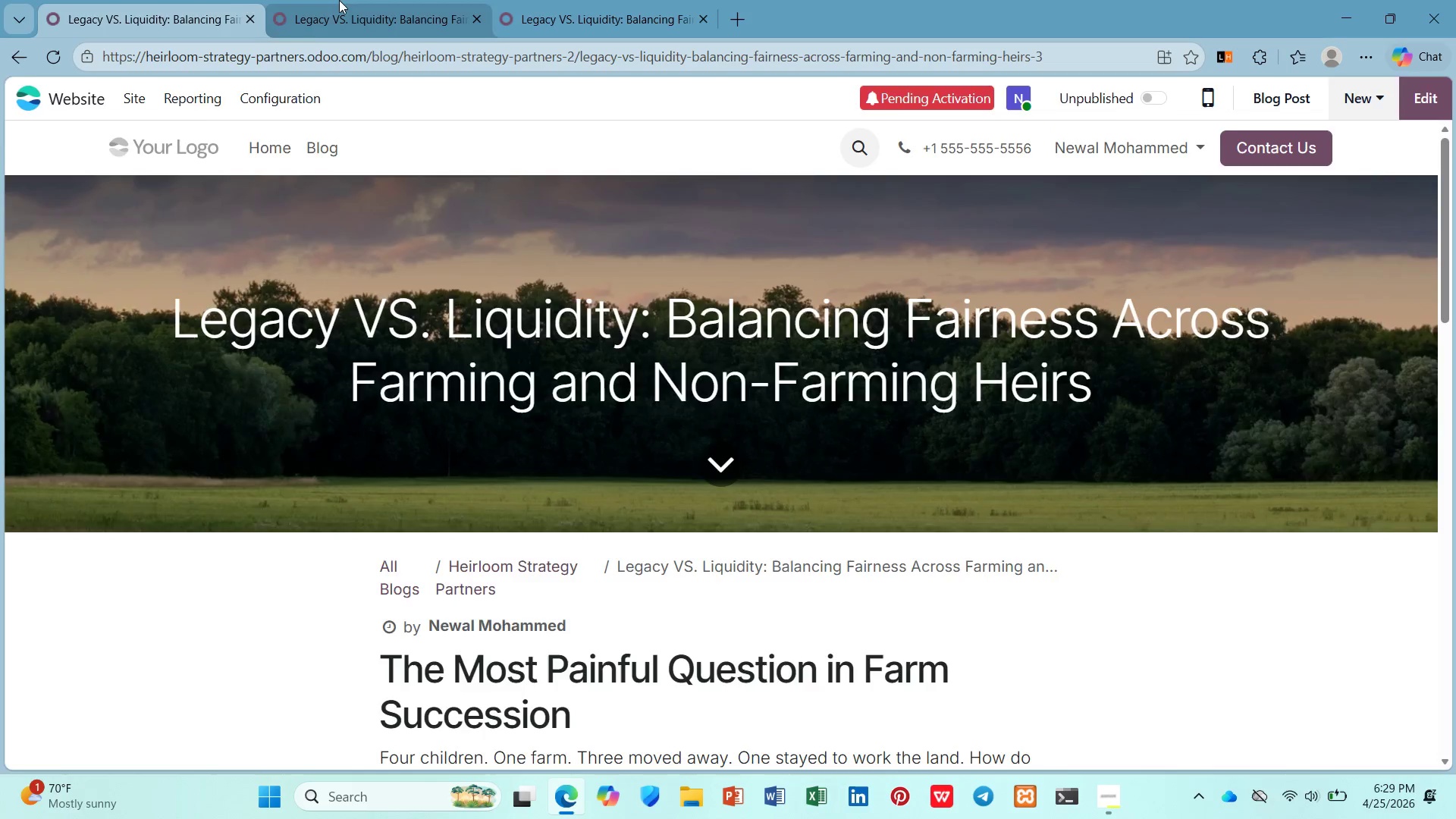 
left_click([341, 0])
 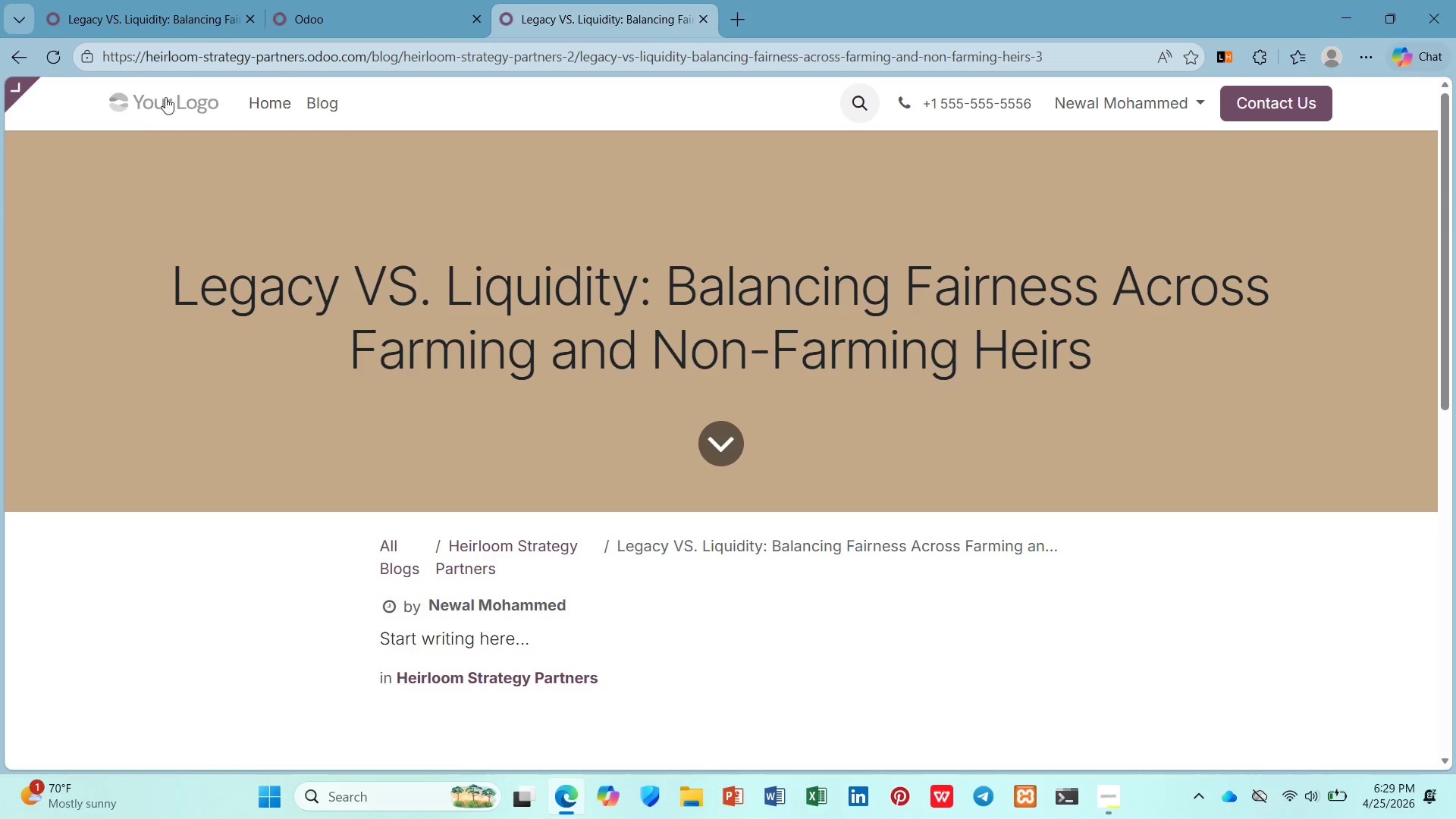 
left_click([111, 89])
 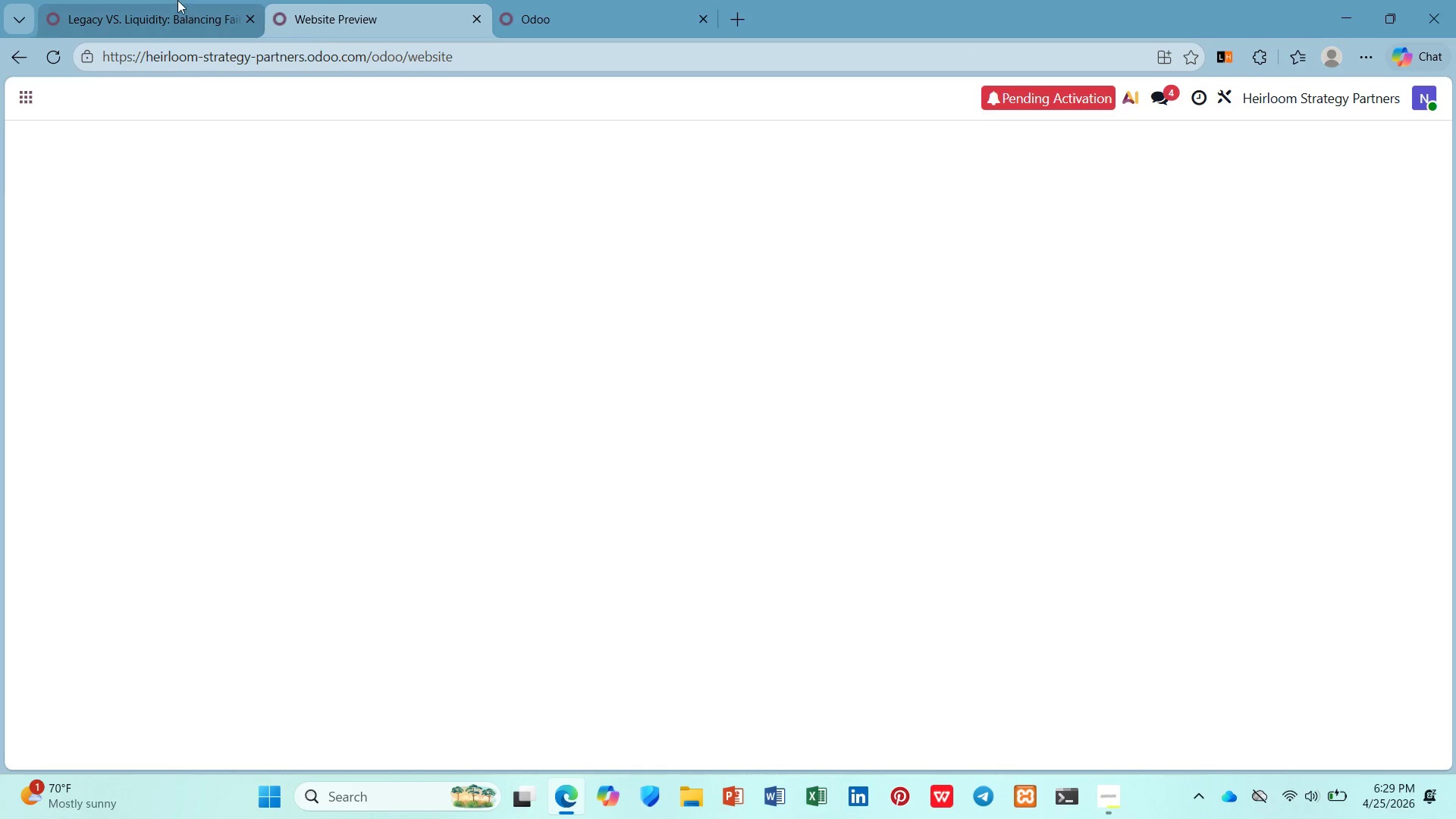 
left_click([148, 4])
 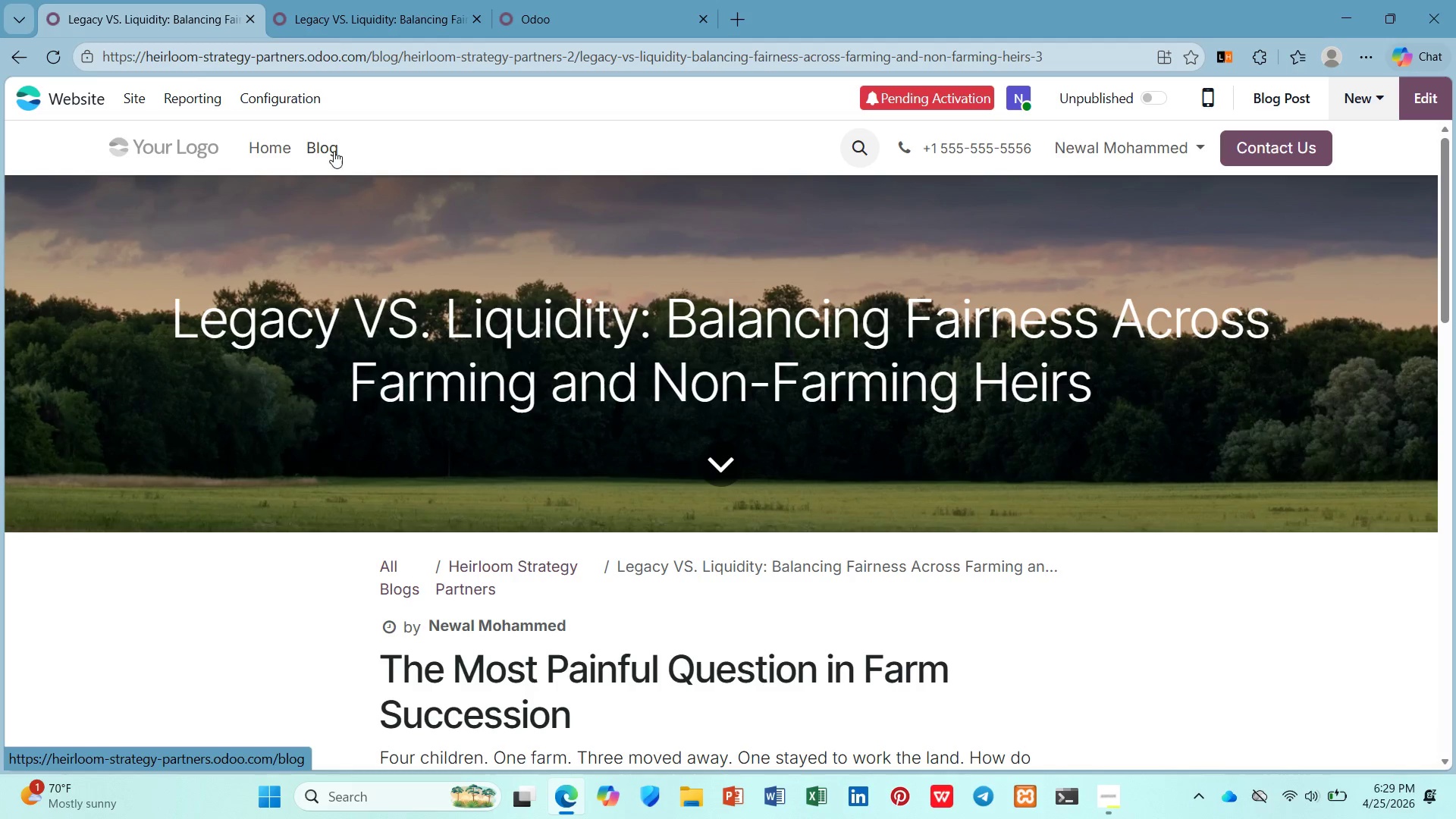 
left_click([332, 148])
 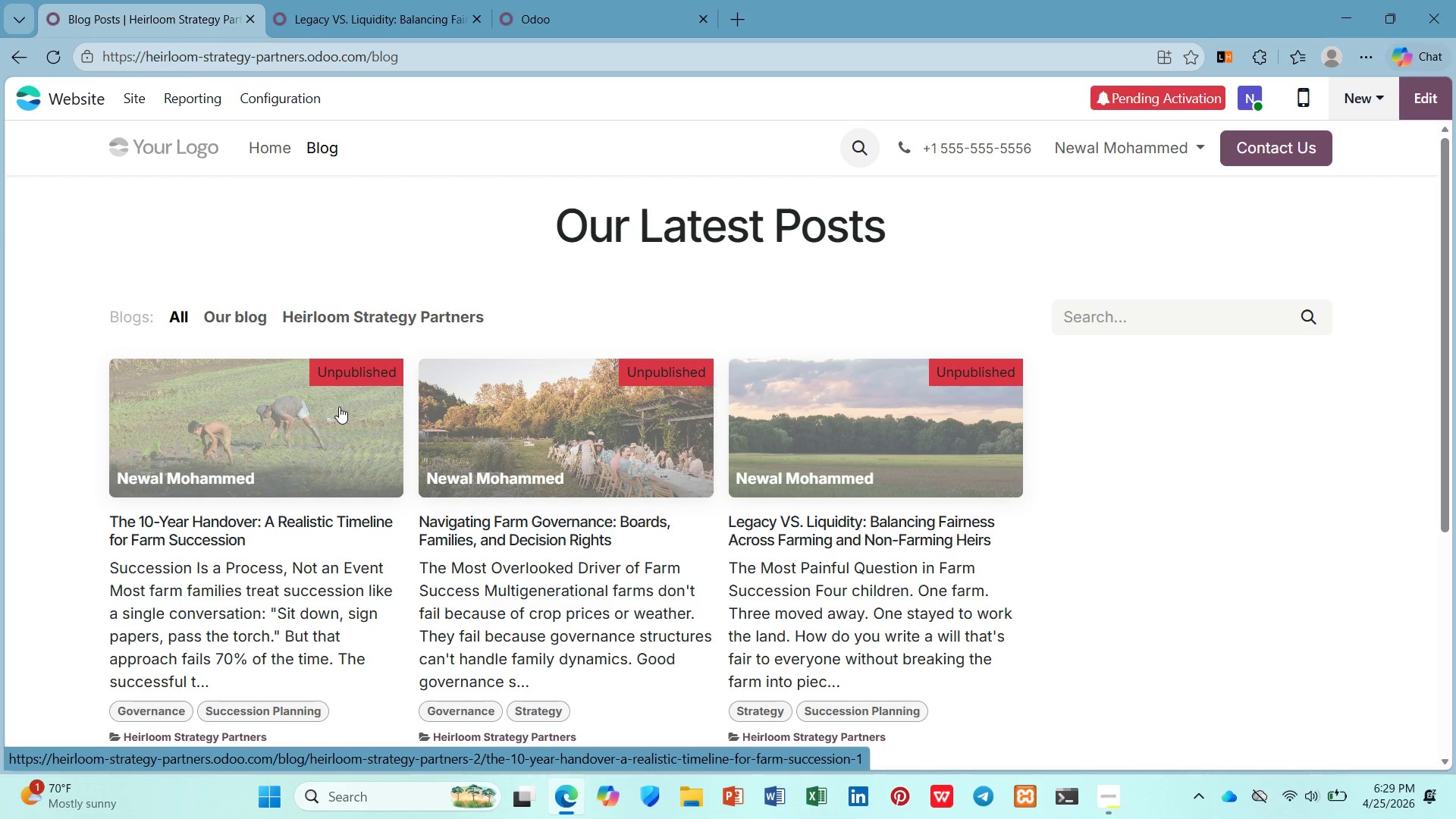 
wait(5.8)
 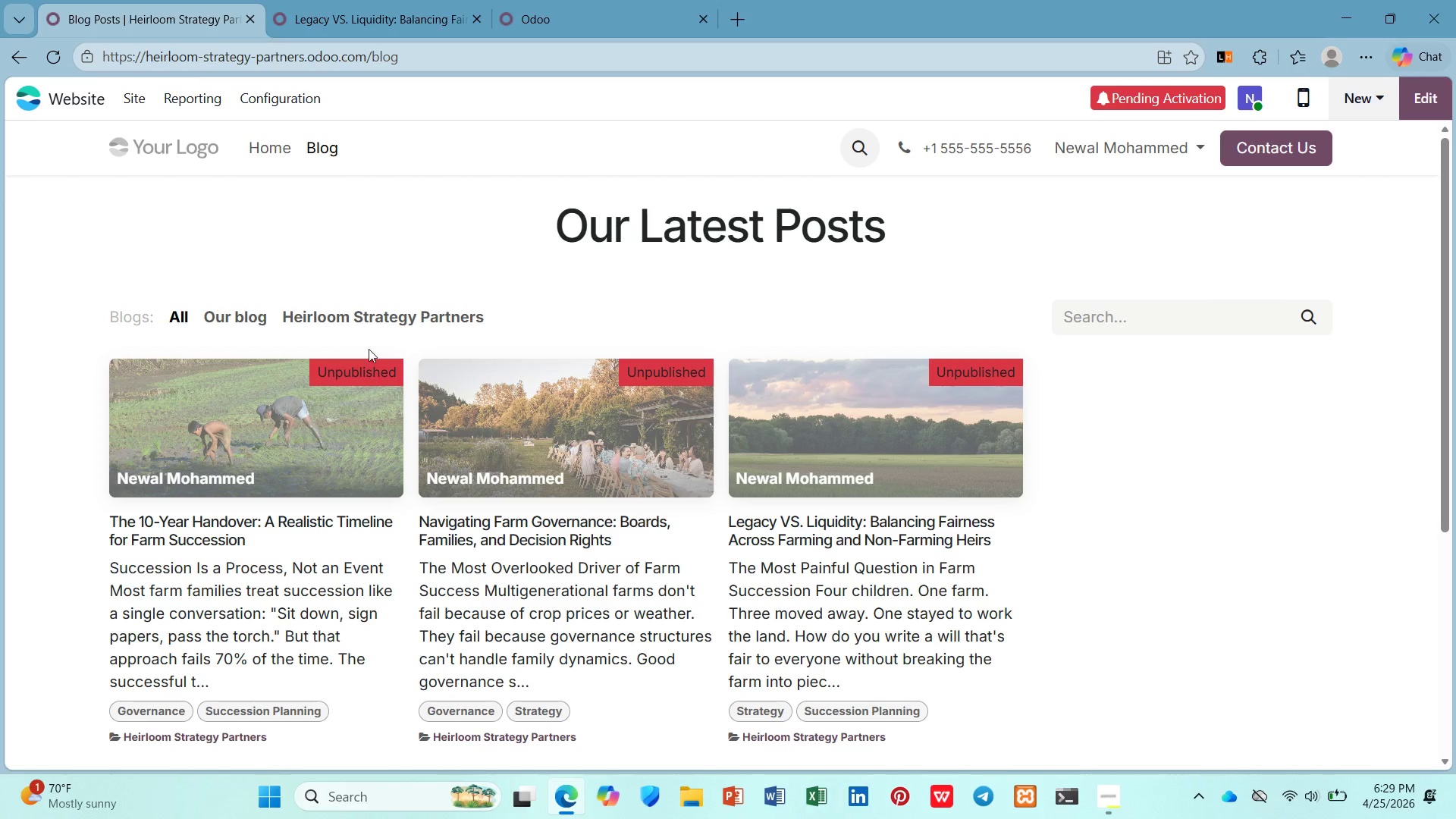 
left_click([339, 406])
 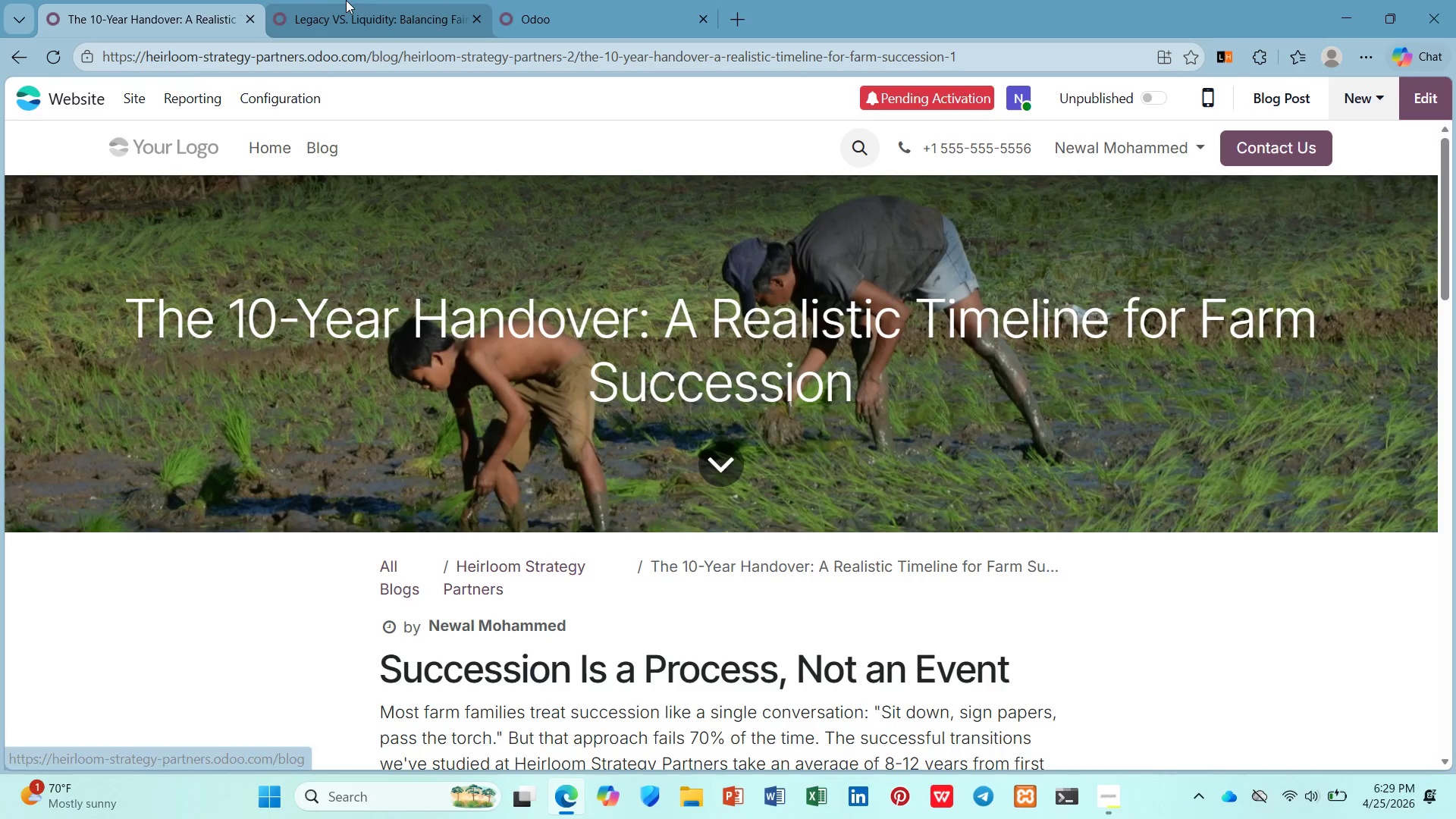 
left_click([351, 0])
 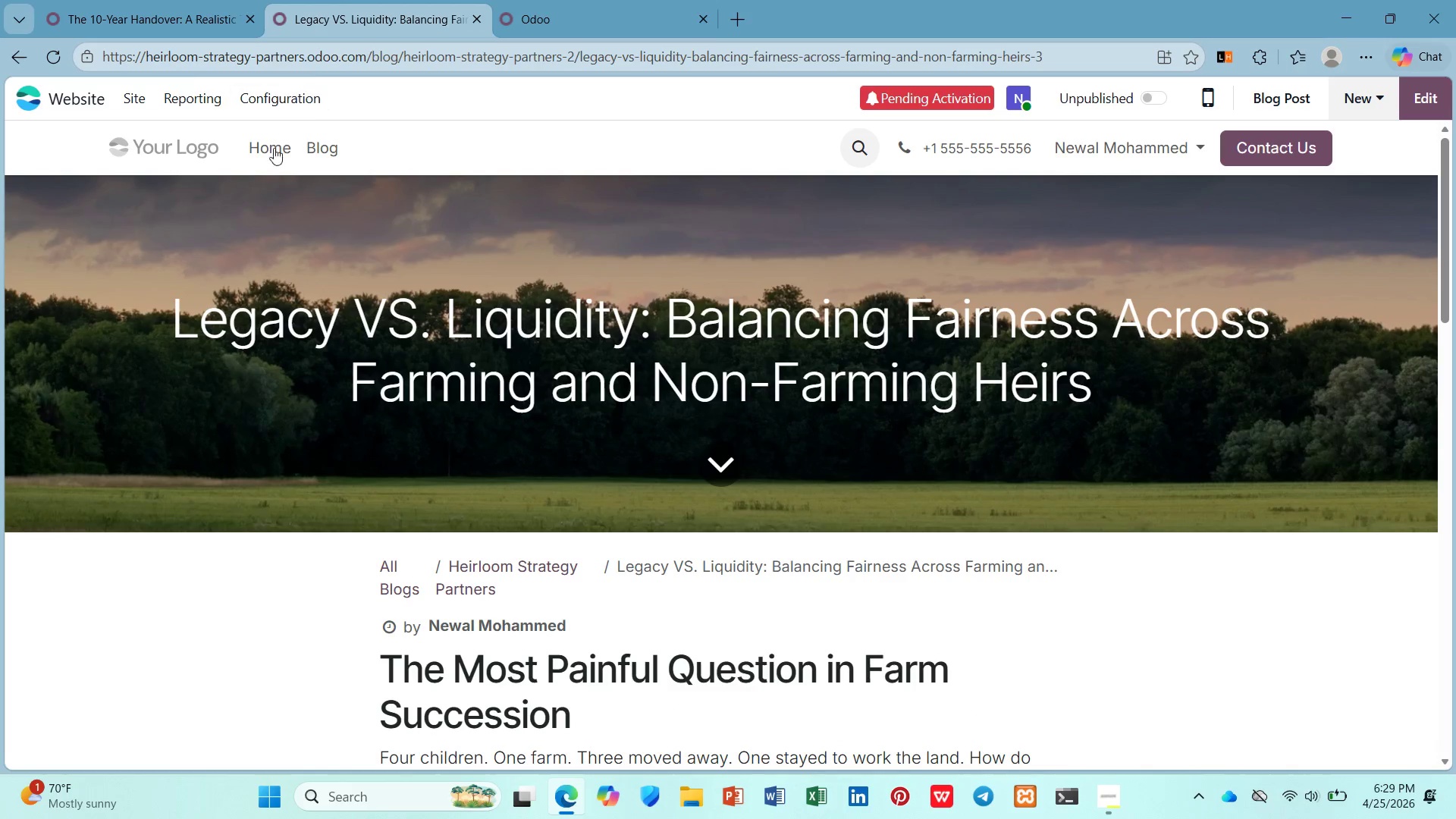 
left_click([332, 144])
 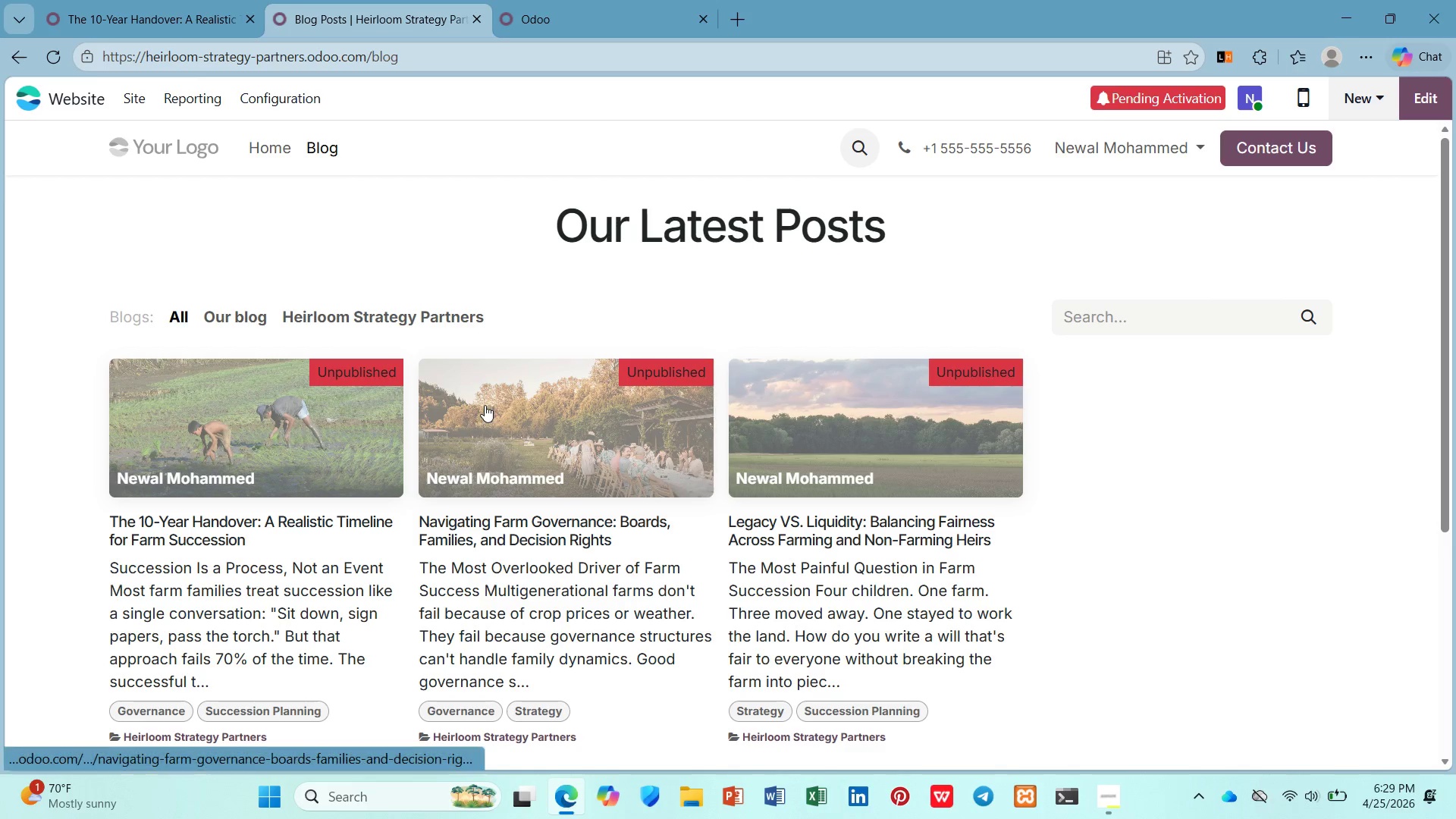 
left_click([494, 400])
 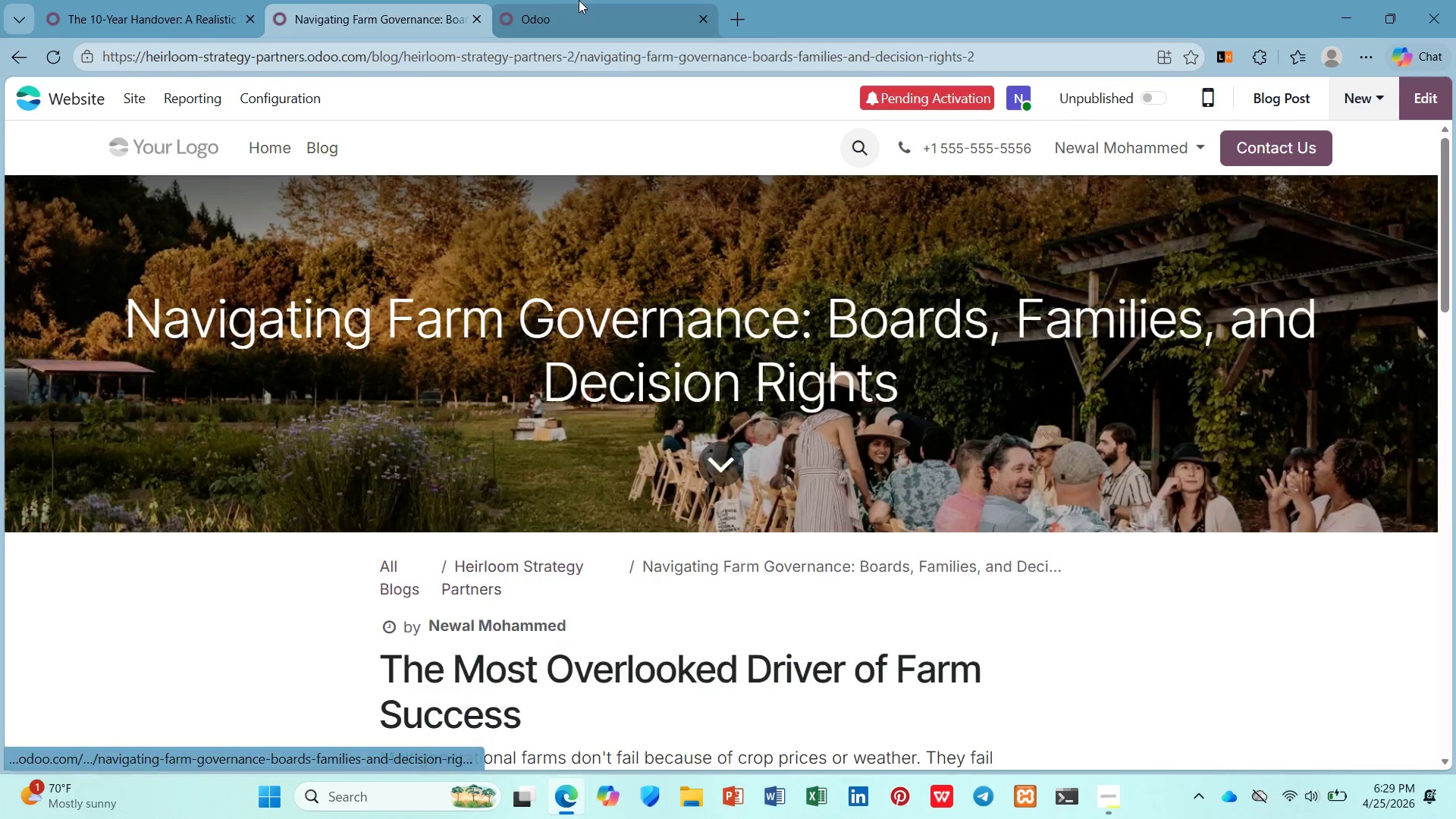 
left_click([579, 0])
 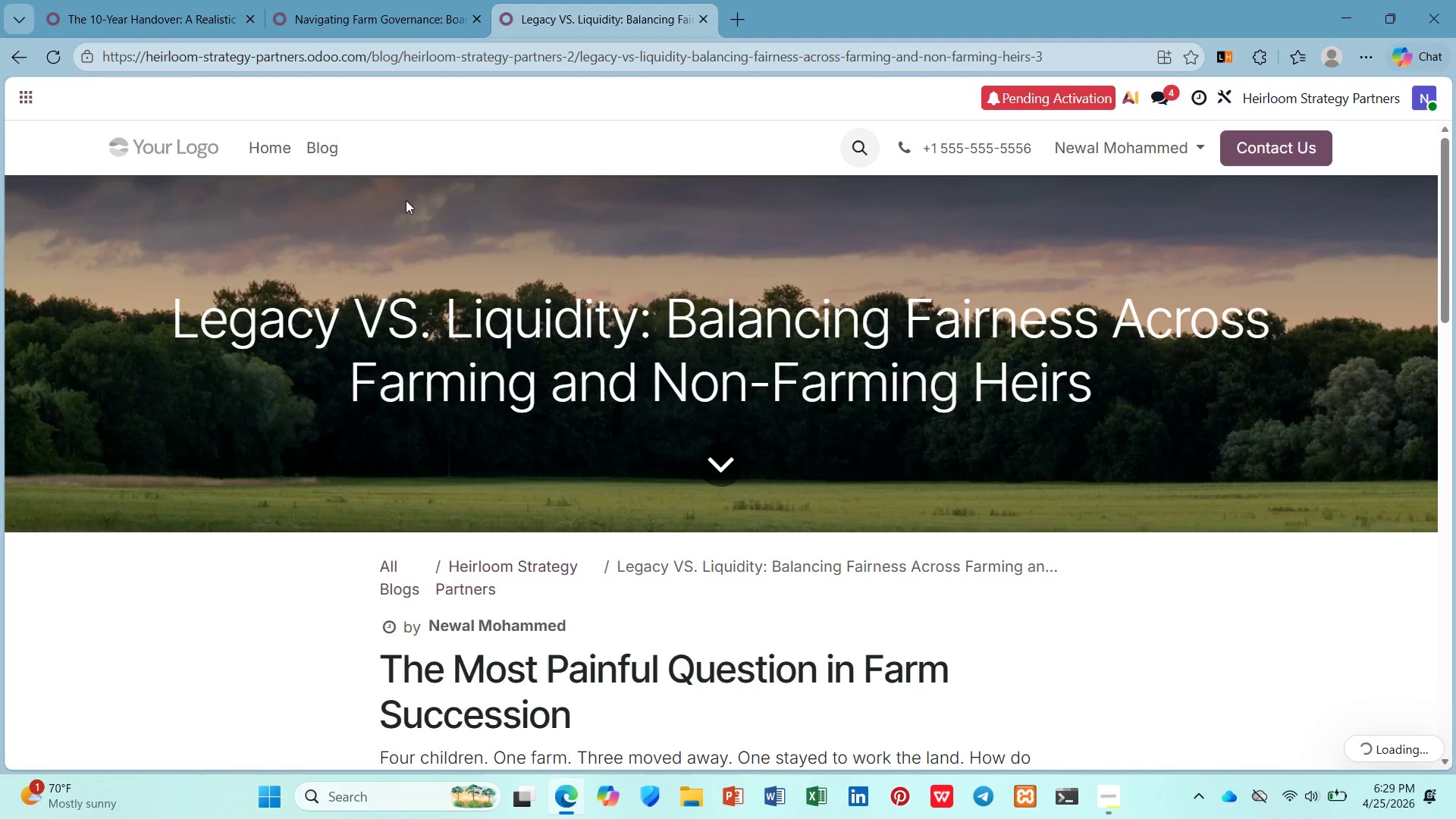 
scroll: coordinate [403, 233], scroll_direction: up, amount: 1.0
 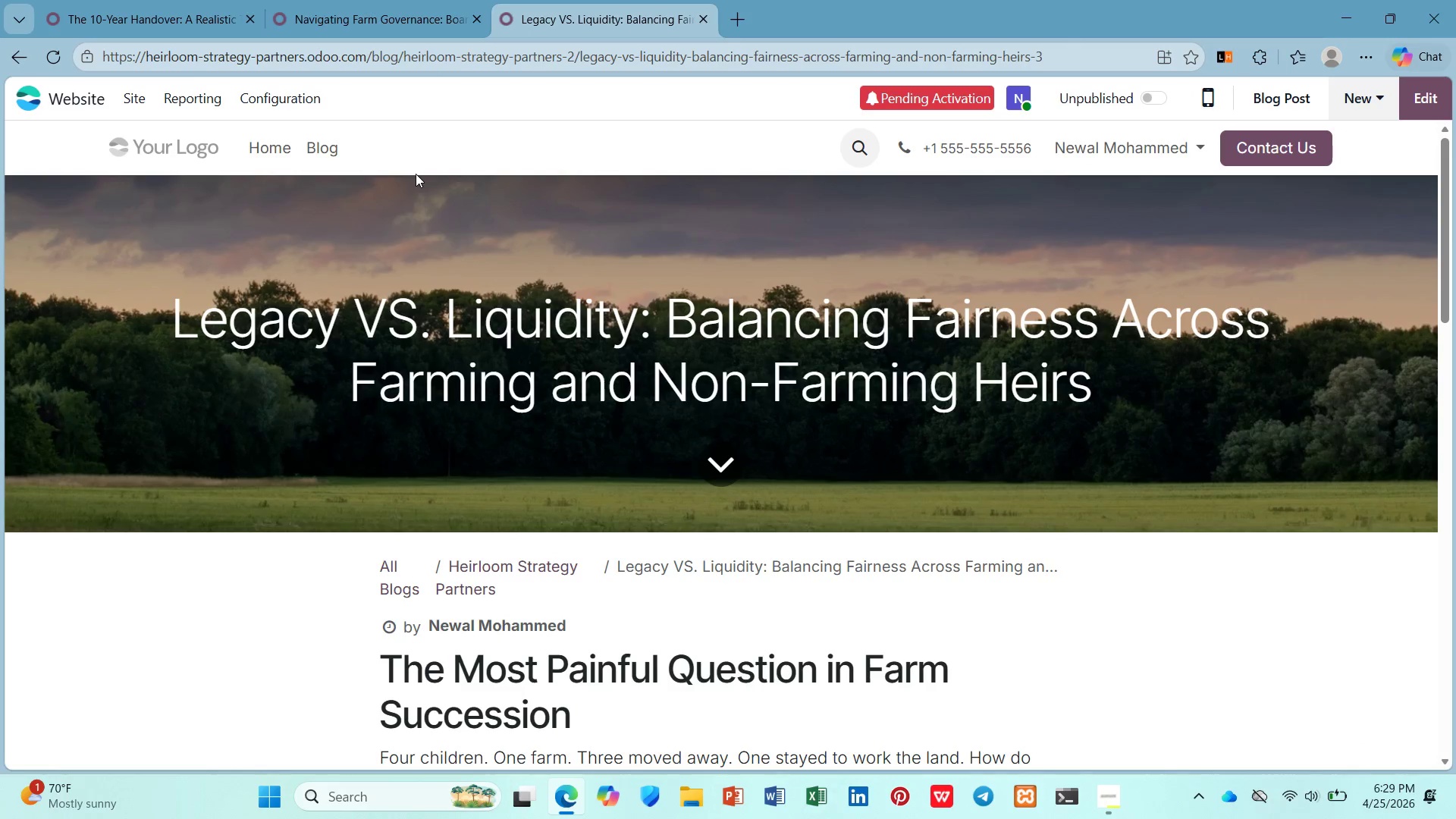 
left_click([386, 12])
 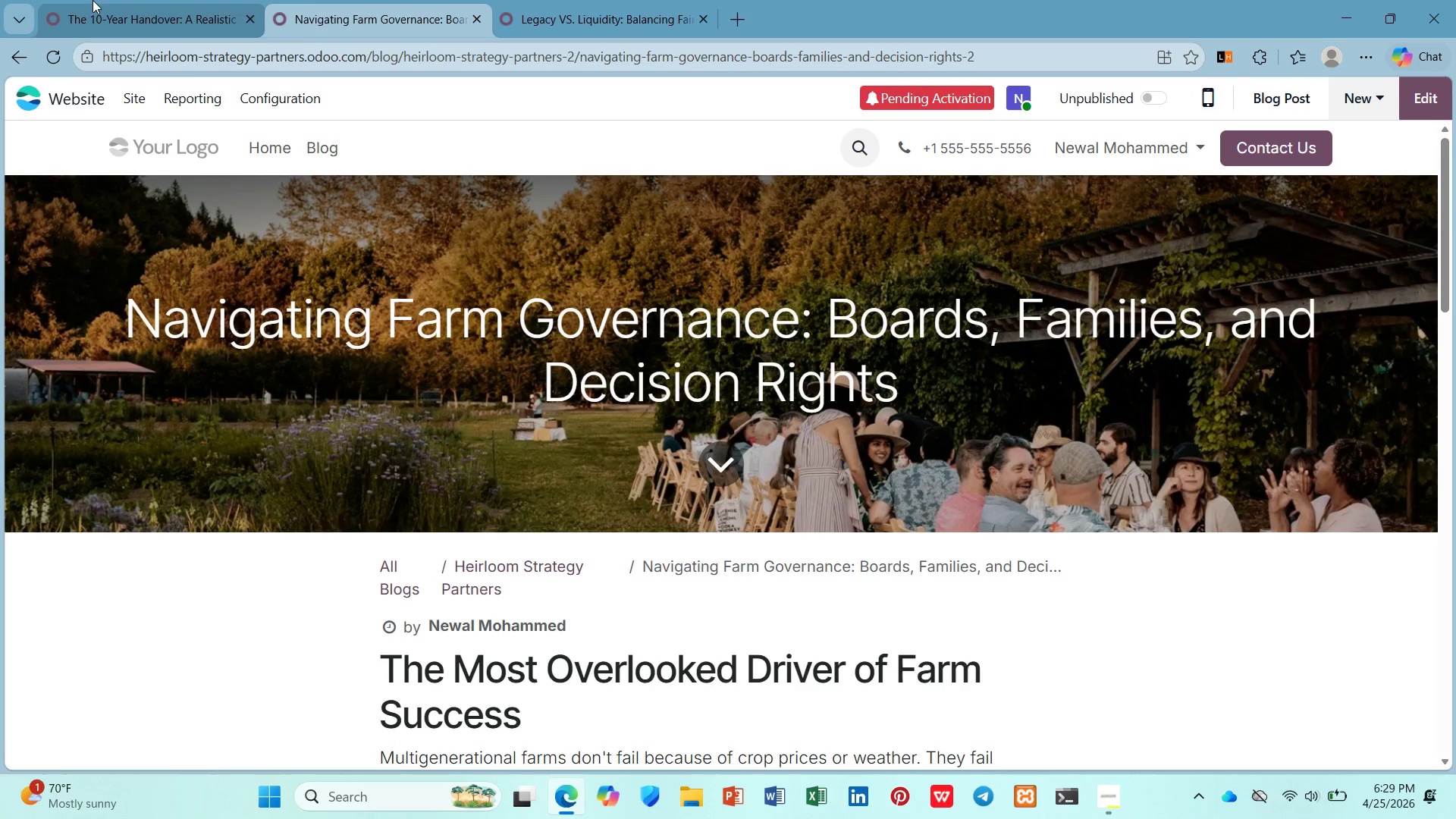 
left_click([93, 0])
 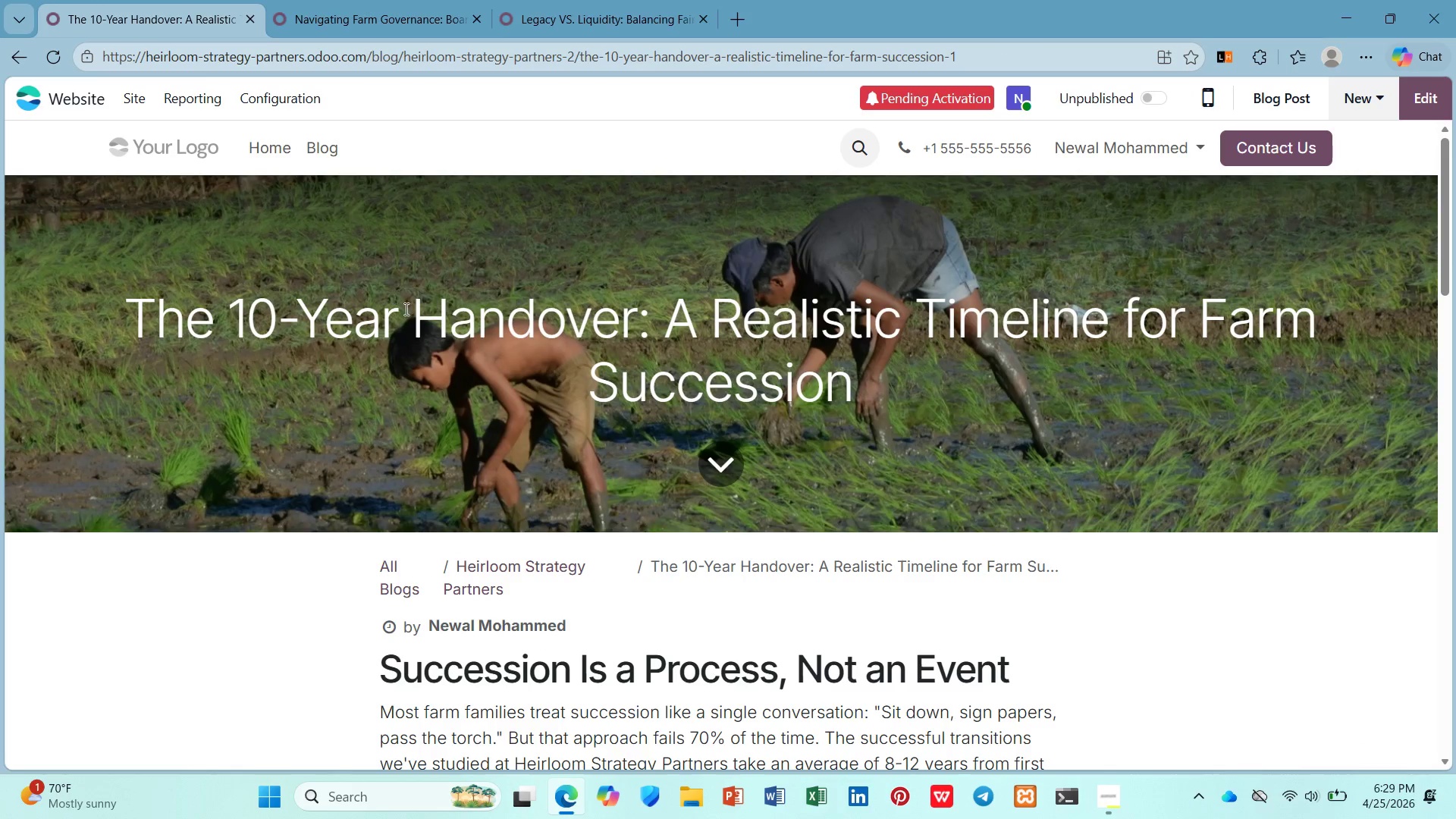 
scroll: coordinate [421, 330], scroll_direction: down, amount: 10.0
 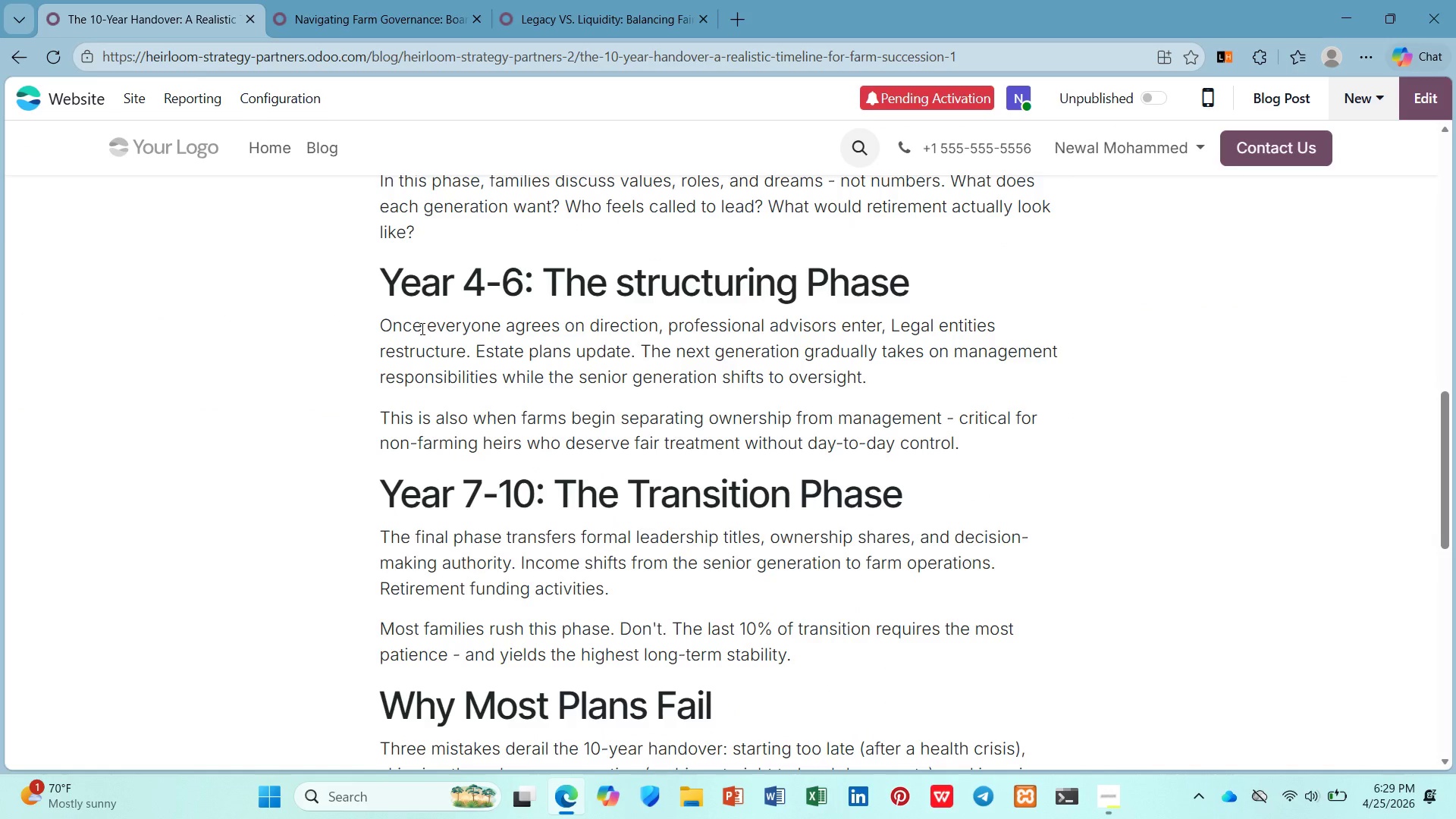 
scroll: coordinate [421, 328], scroll_direction: up, amount: 6.0
 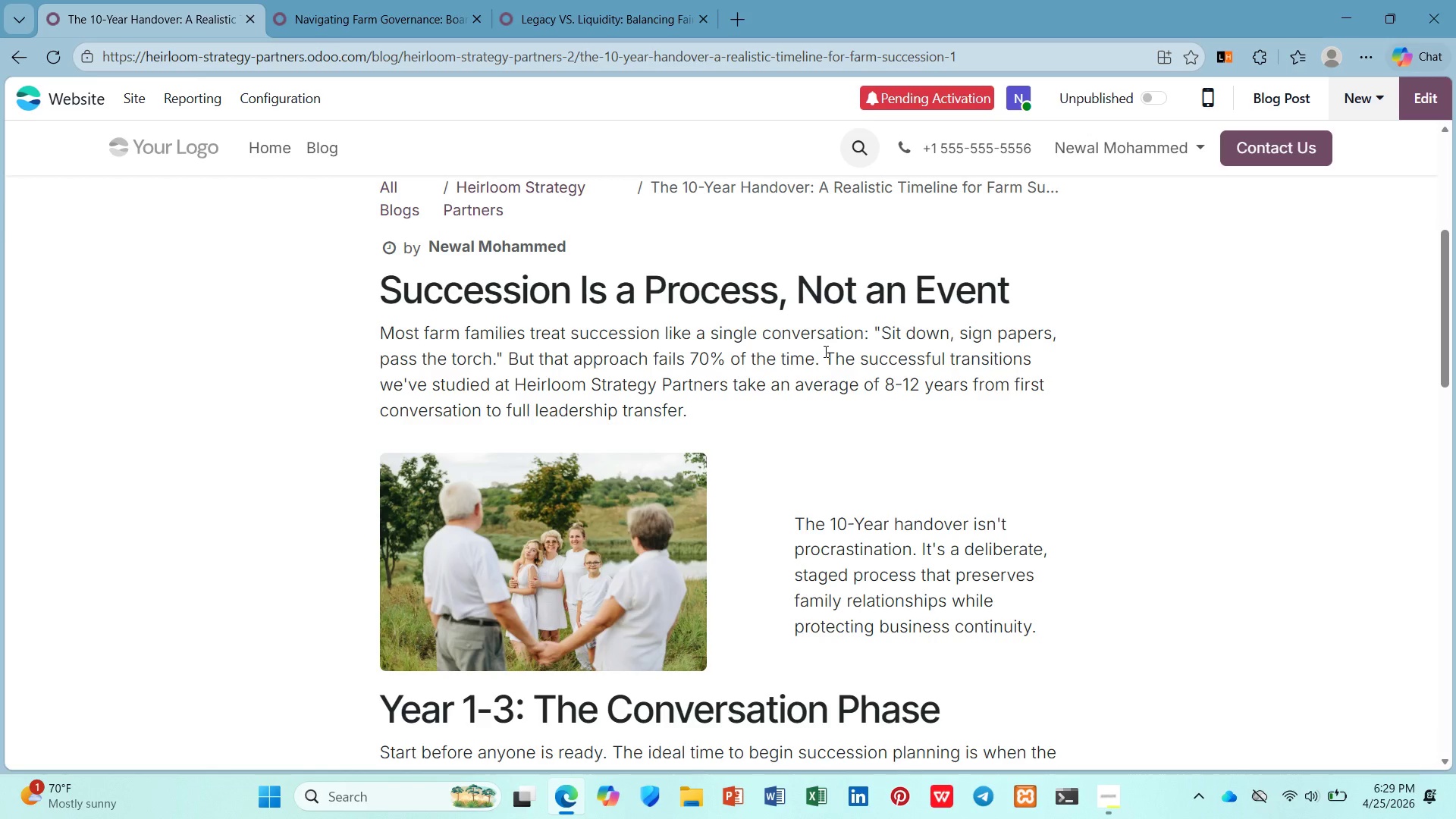 
wait(10.46)
 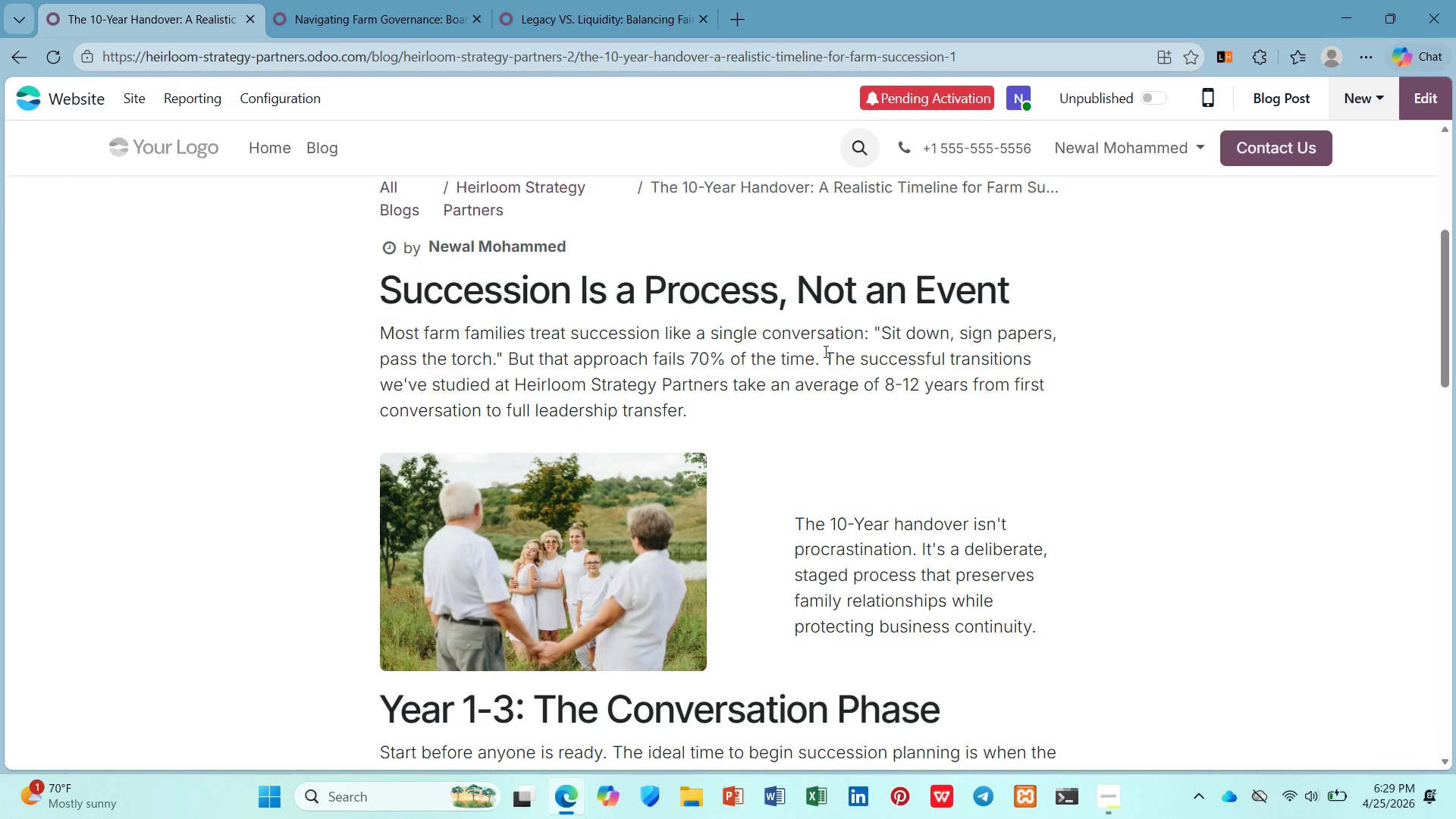 
left_click_drag(start_coordinate=[824, 353], to_coordinate=[832, 404])
 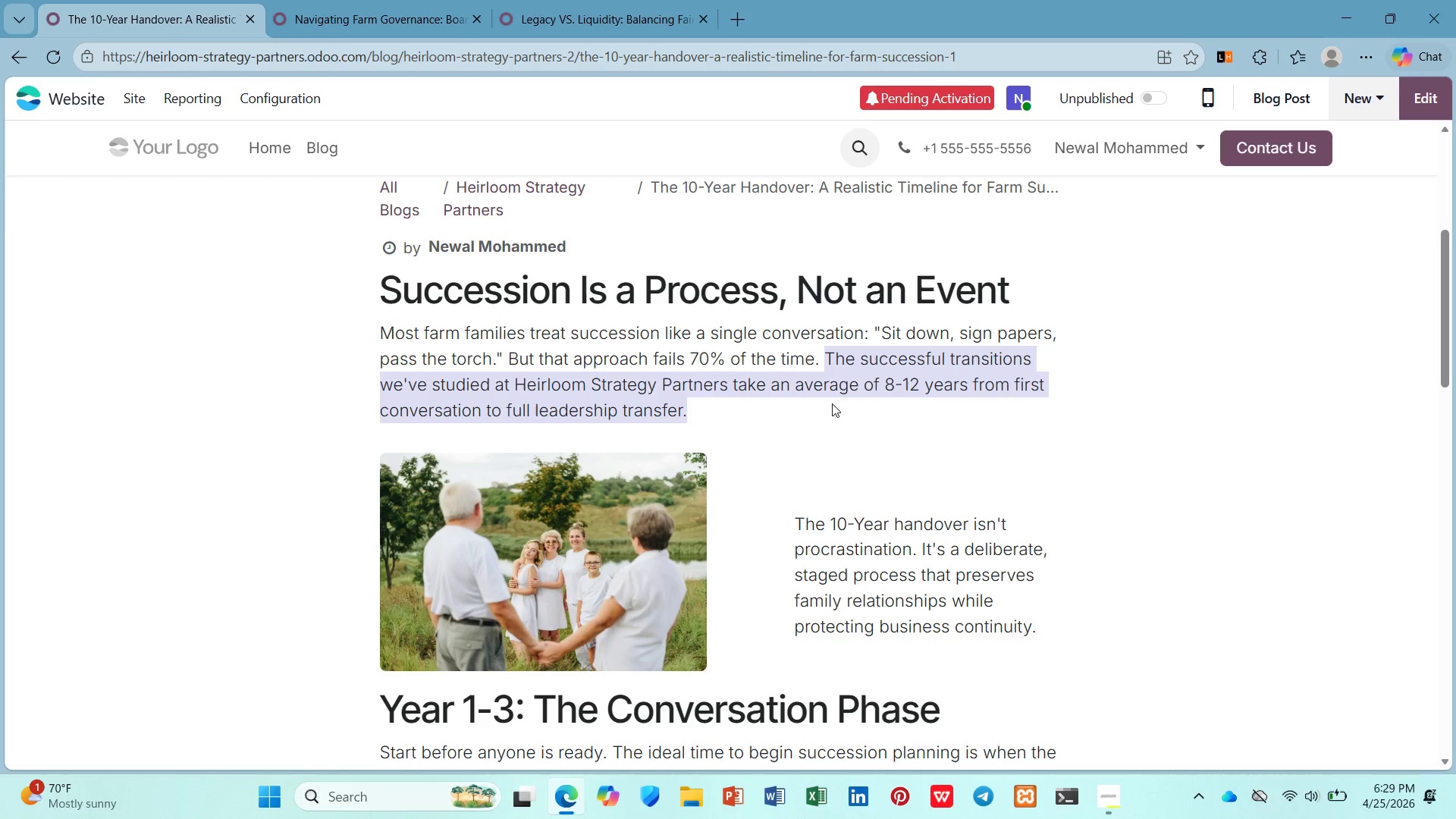 
key(Control+X)
 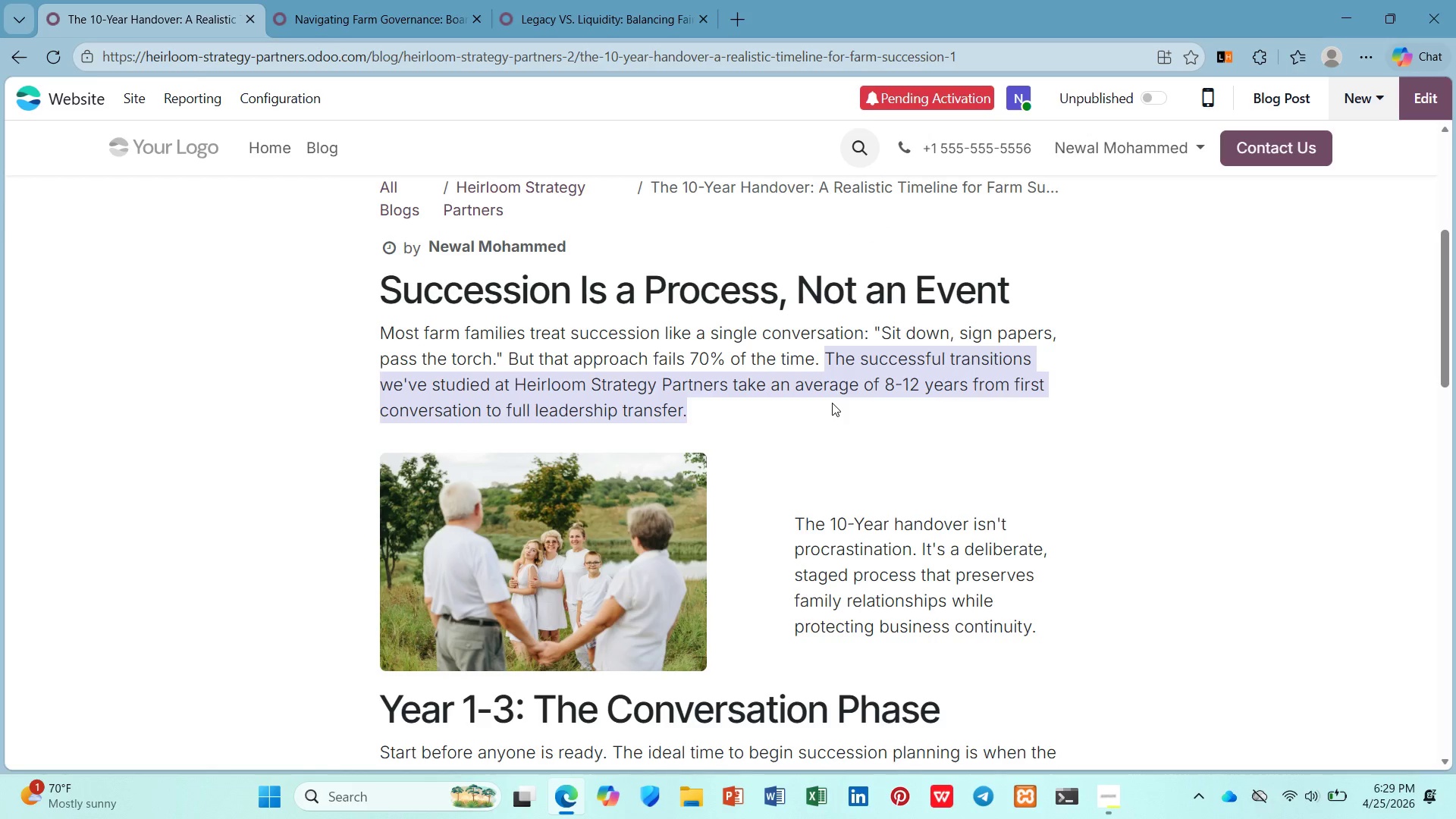 
hold_key(key=ControlLeft, duration=0.59)
 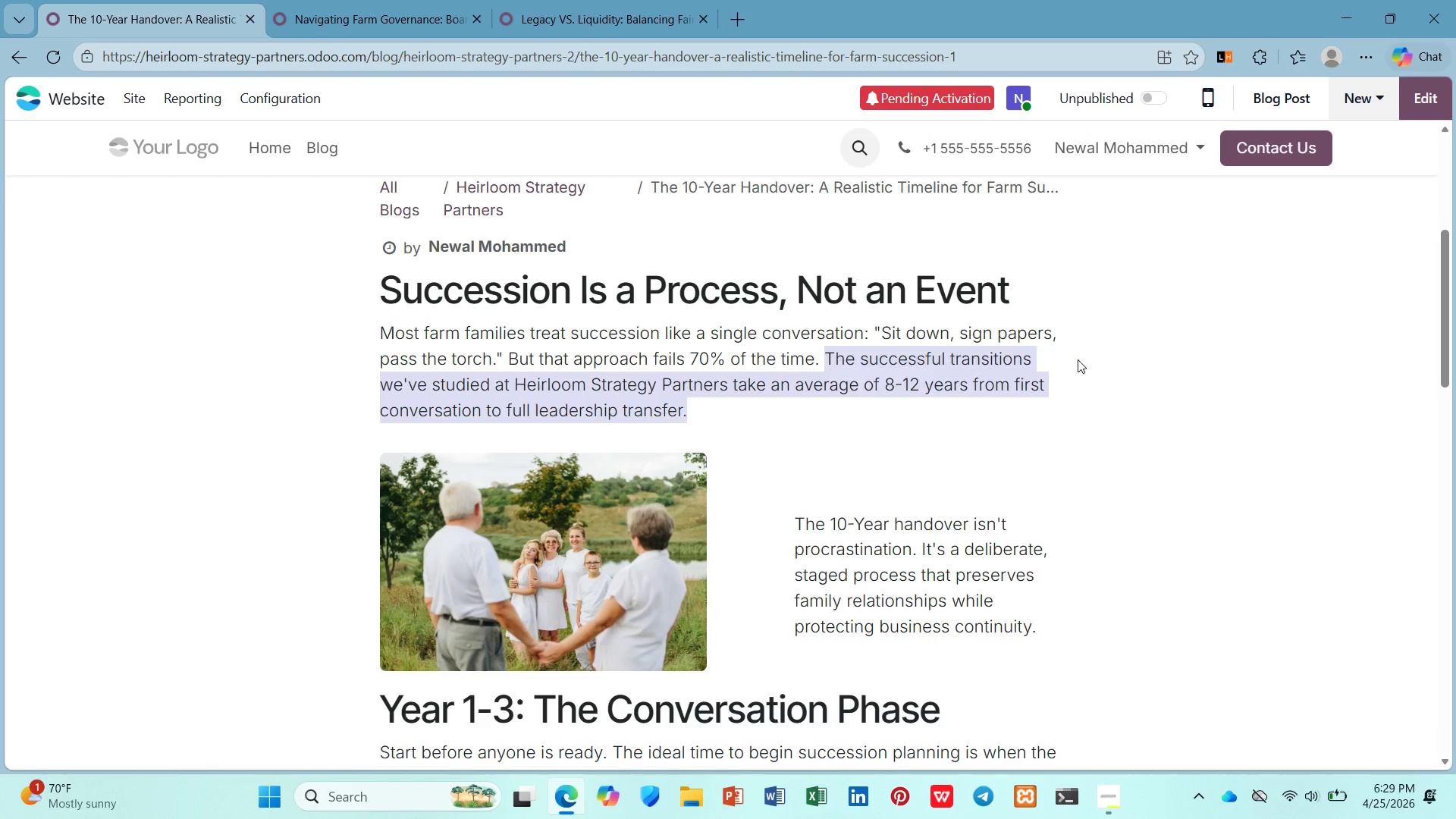 
left_click([940, 330])
 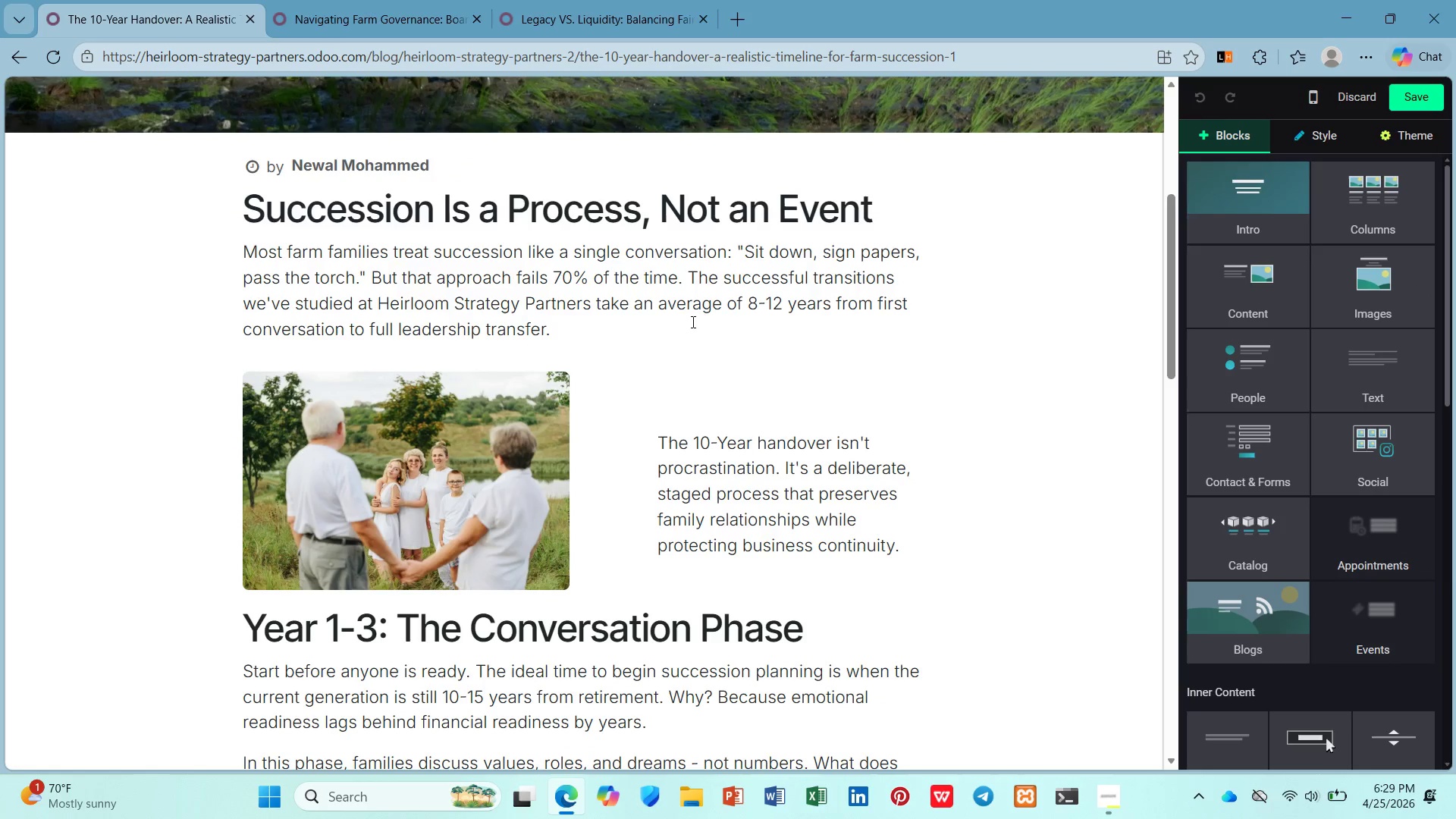 
scroll: coordinate [1263, 358], scroll_direction: down, amount: 9.0
 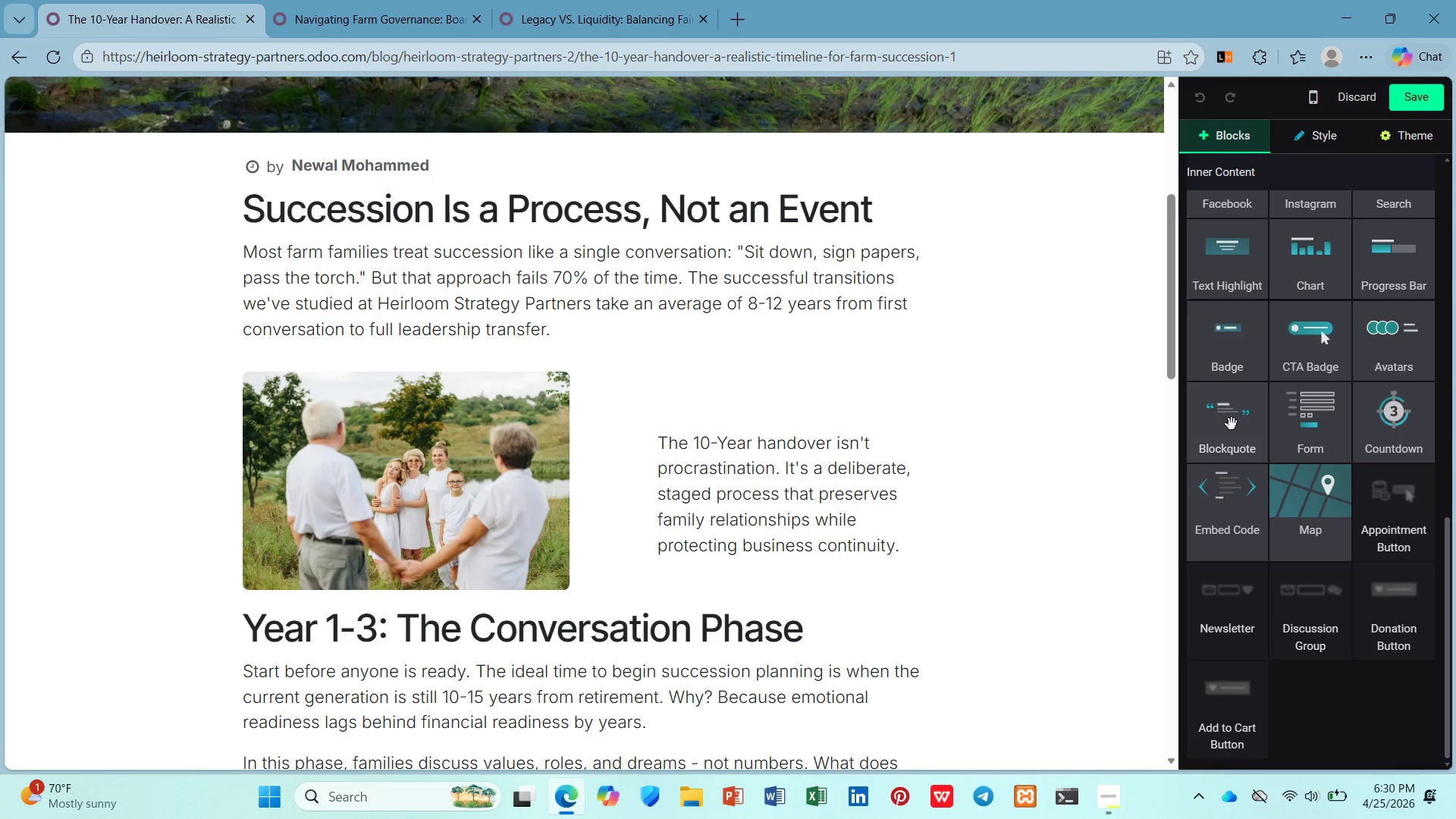 
left_click_drag(start_coordinate=[1232, 424], to_coordinate=[1373, 388])
 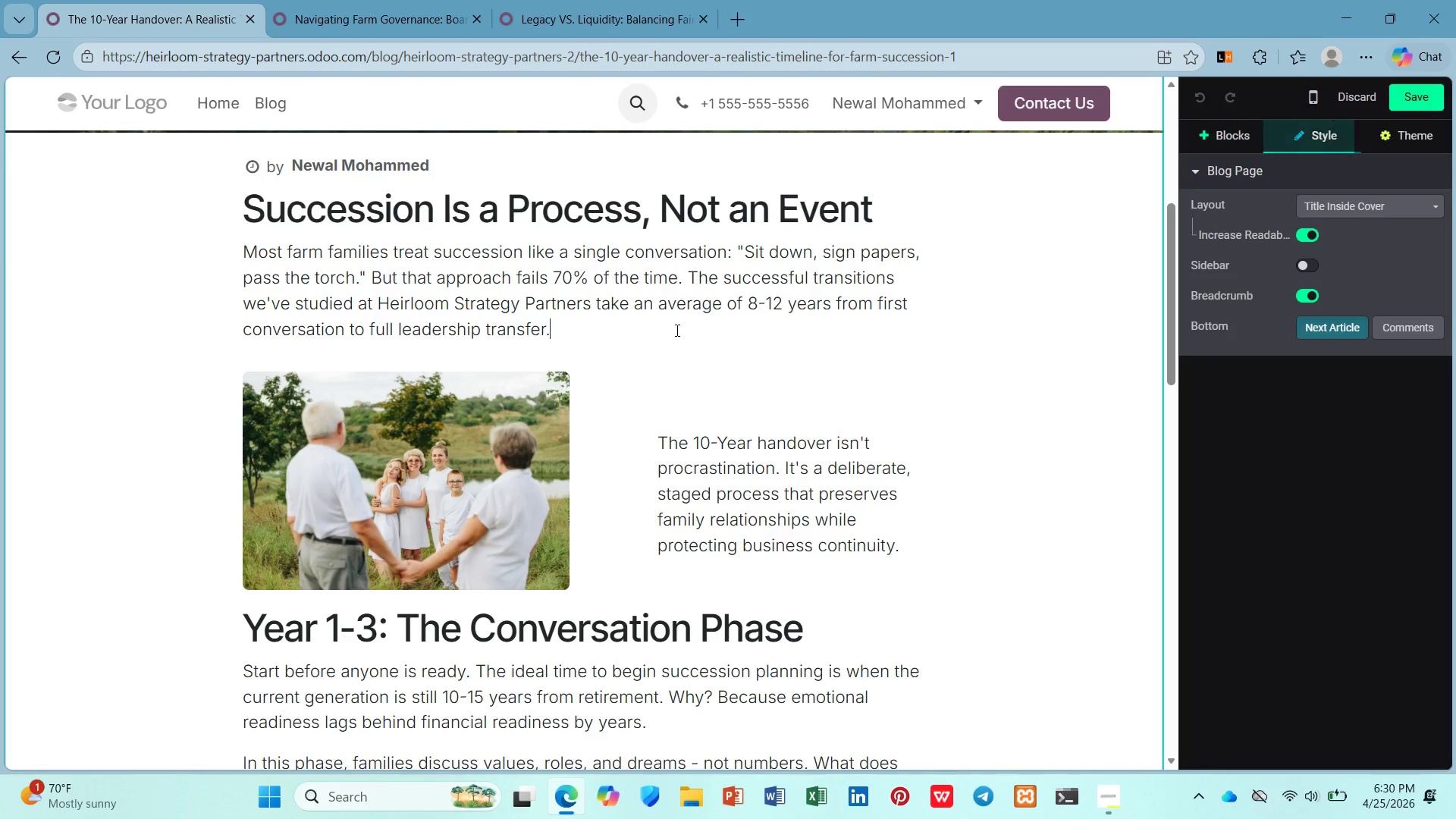 
key(Enter)
 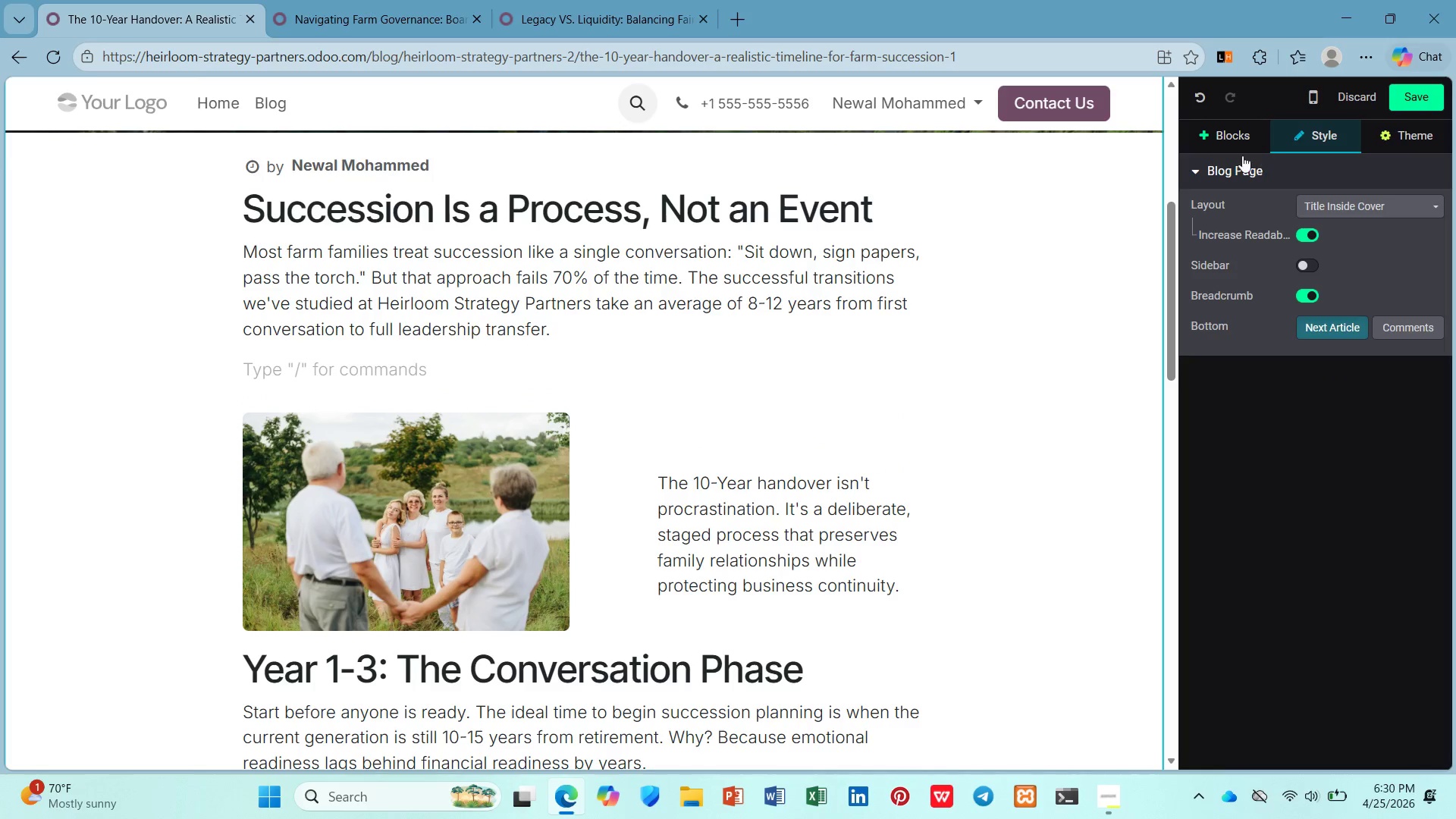 
left_click([1232, 138])
 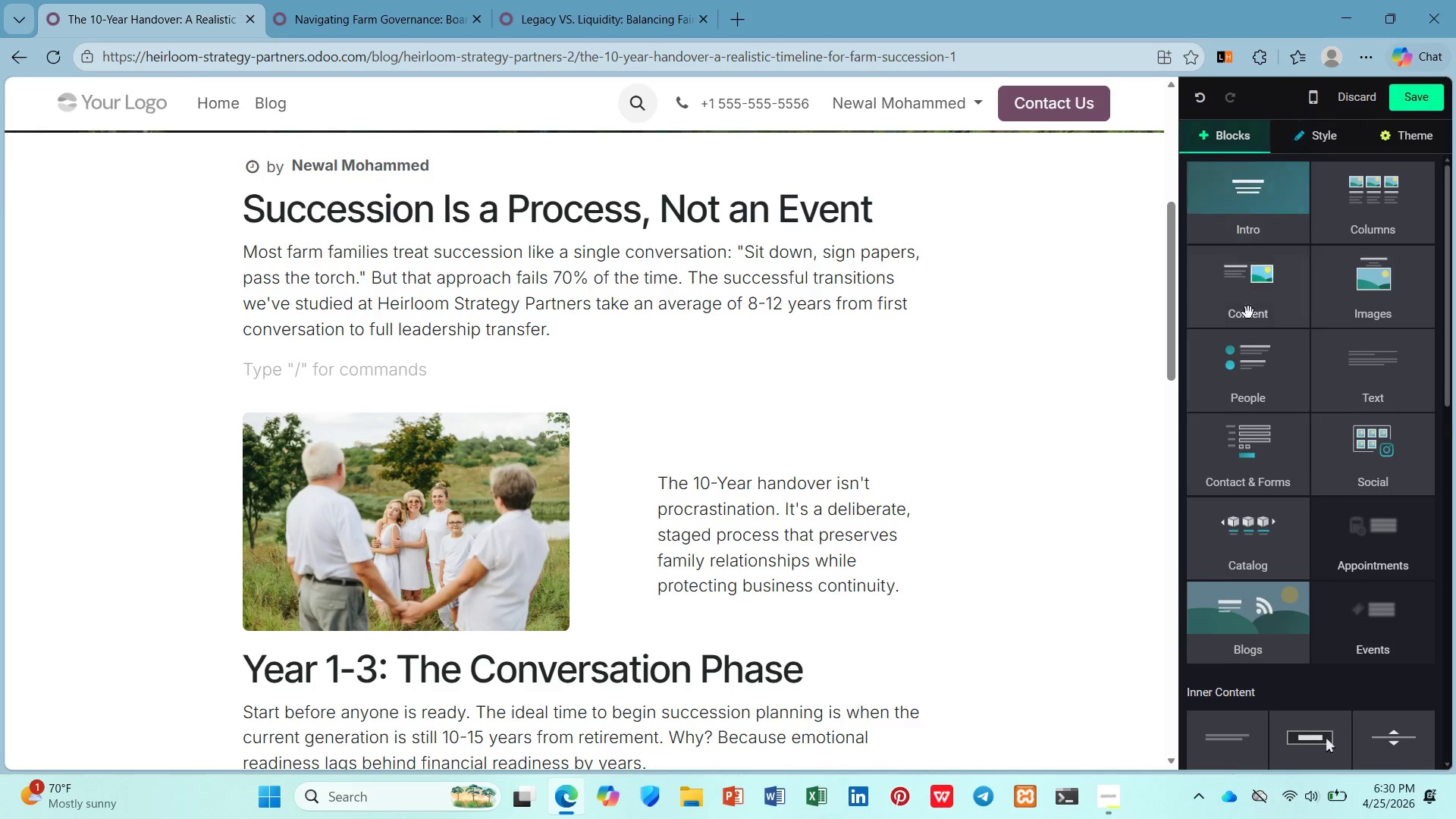 
scroll: coordinate [1236, 489], scroll_direction: down, amount: 8.0
 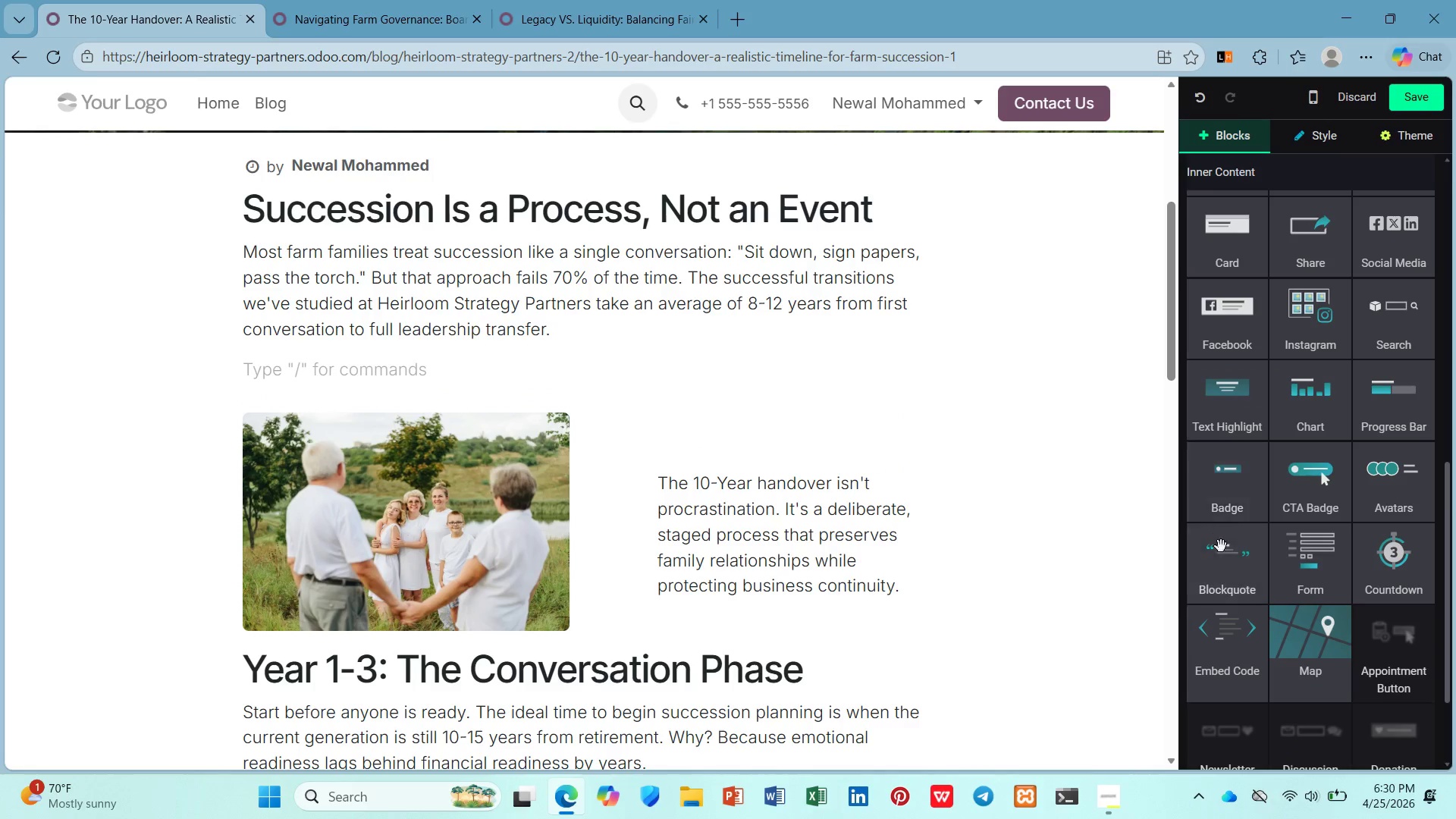 
left_click_drag(start_coordinate=[1223, 556], to_coordinate=[504, 388])
 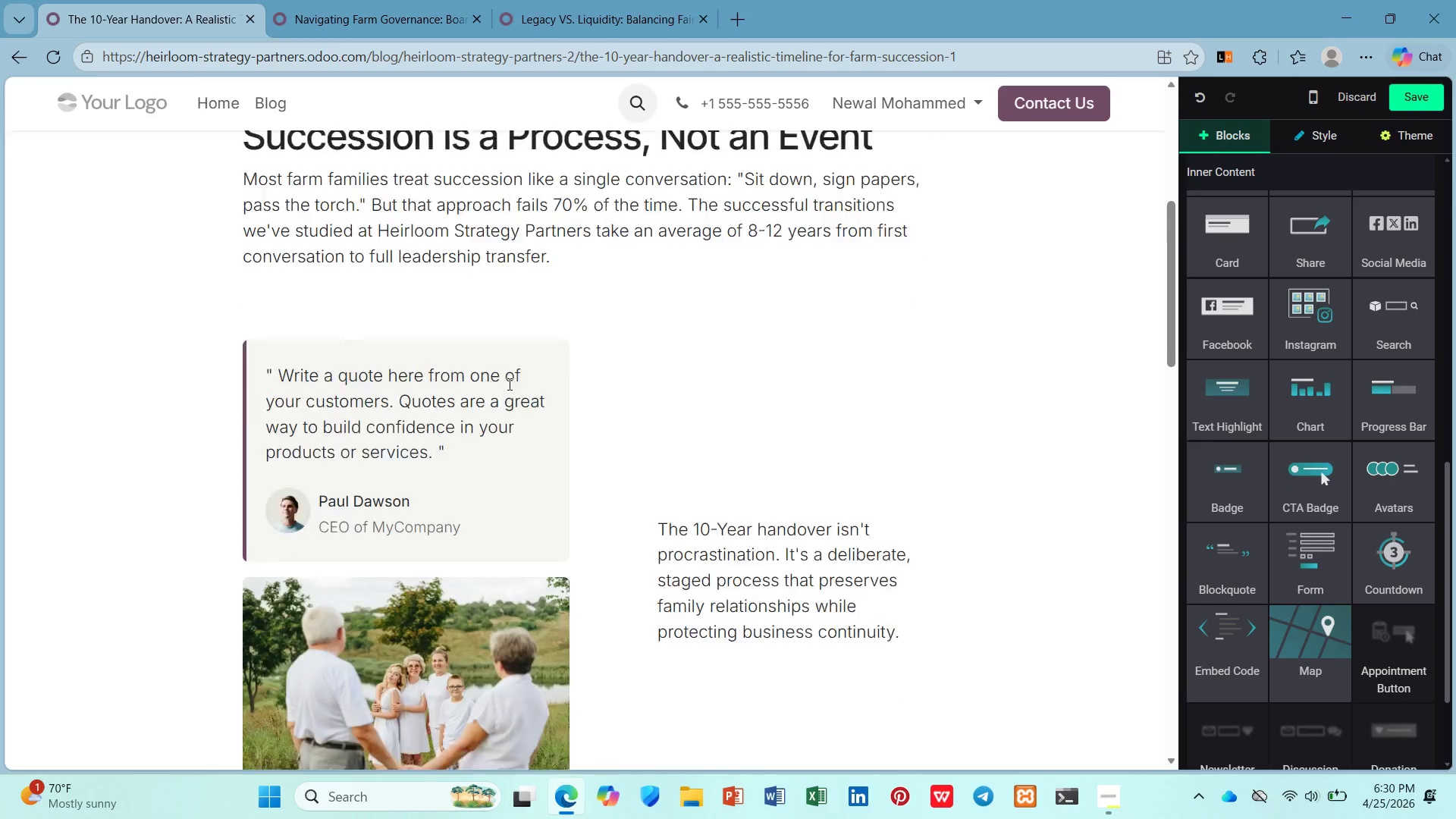 
scroll: coordinate [505, 384], scroll_direction: down, amount: 2.0
 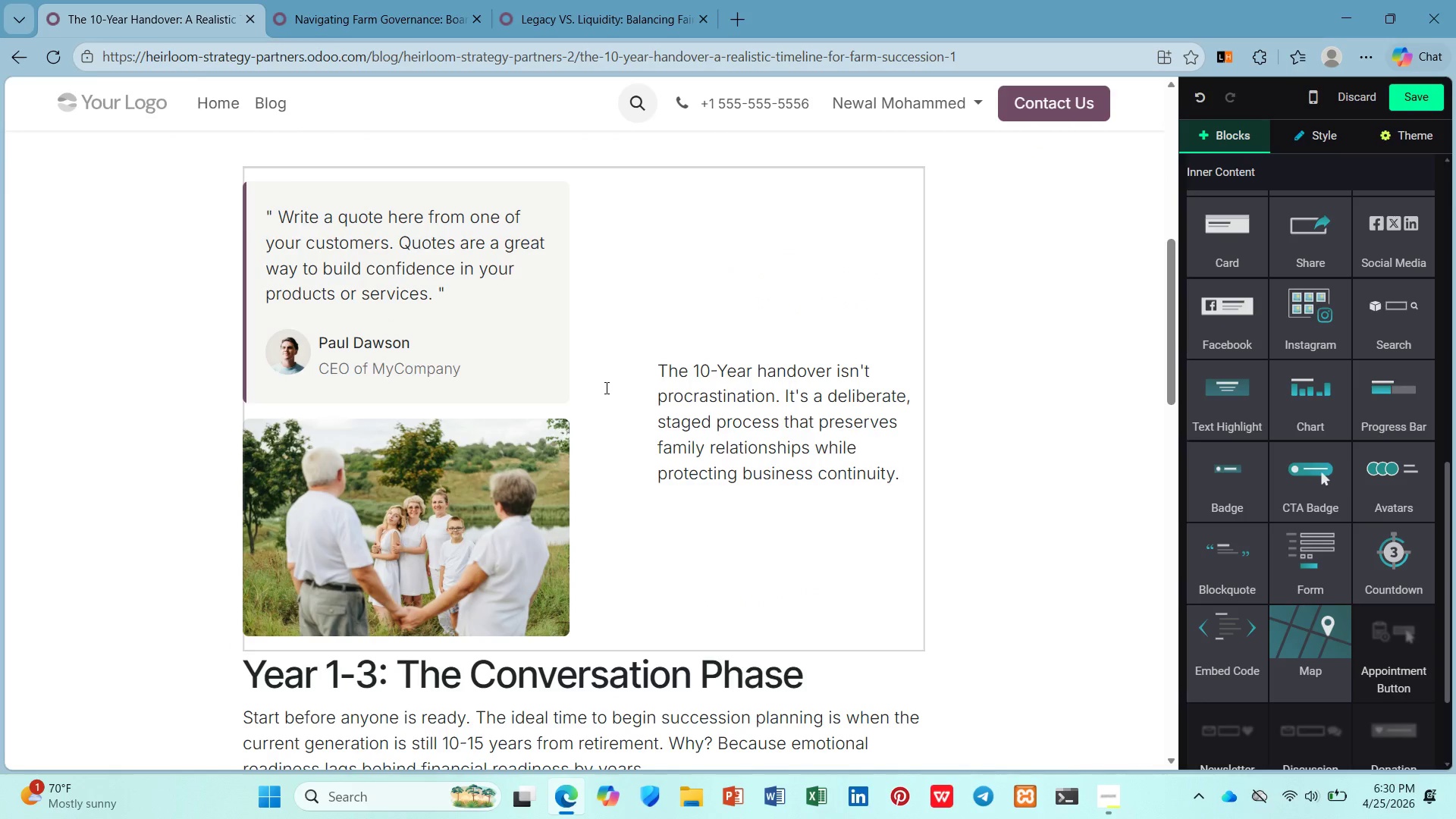 
left_click([605, 388])
 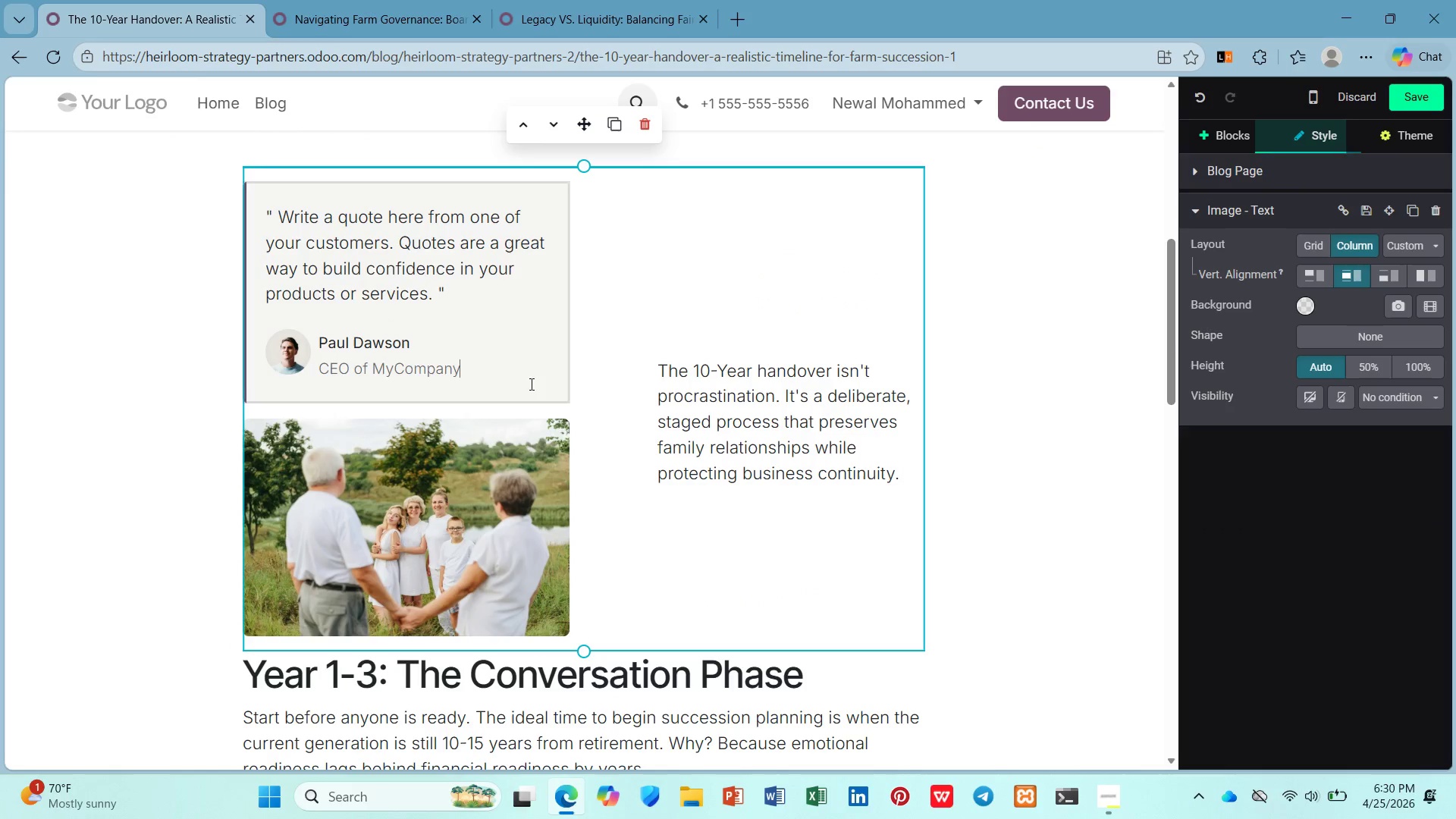 
left_click([488, 335])
 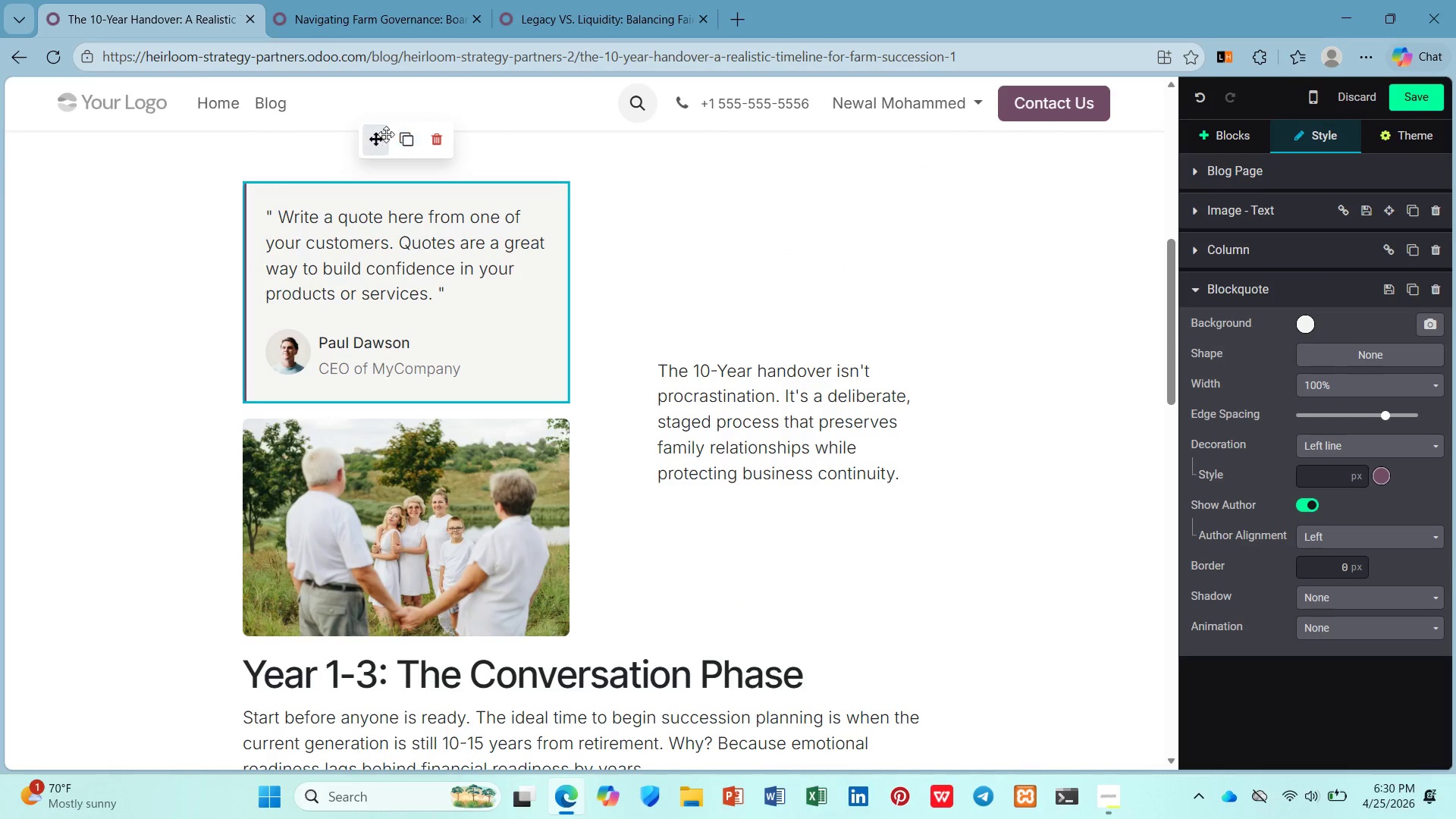 
left_click_drag(start_coordinate=[373, 137], to_coordinate=[404, 419])
 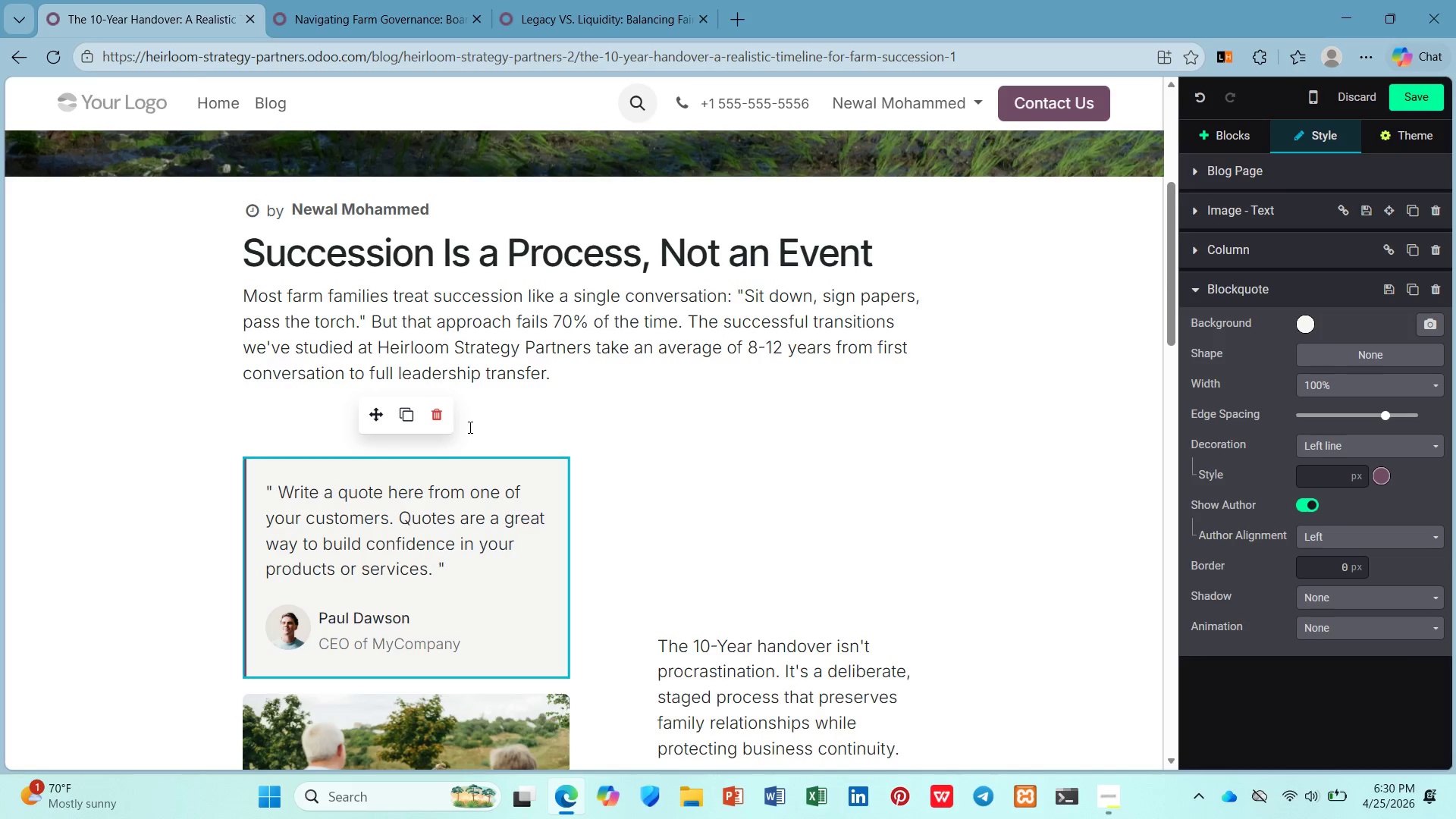 
key(Control+Z)
 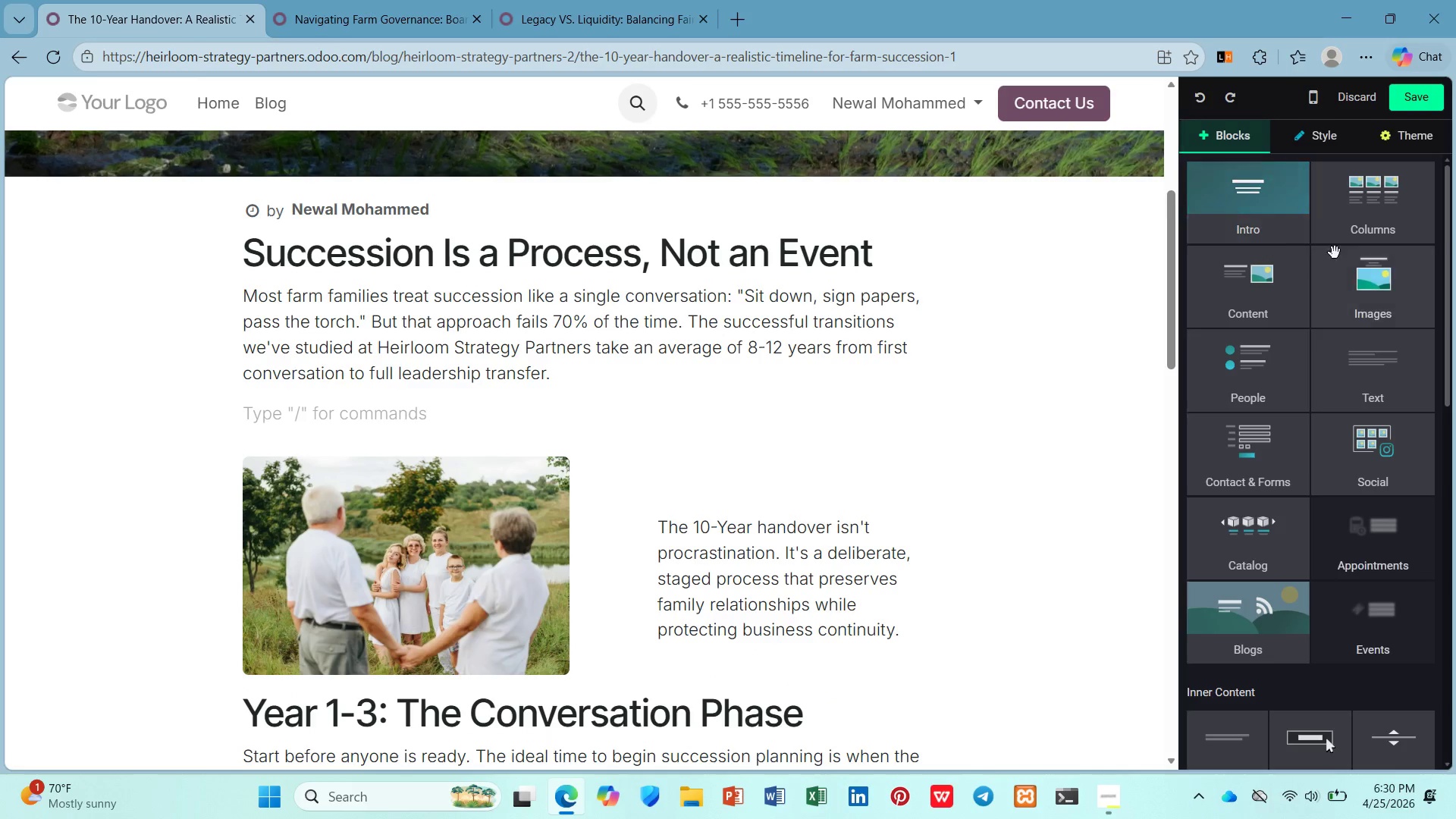 
left_click([1371, 360])
 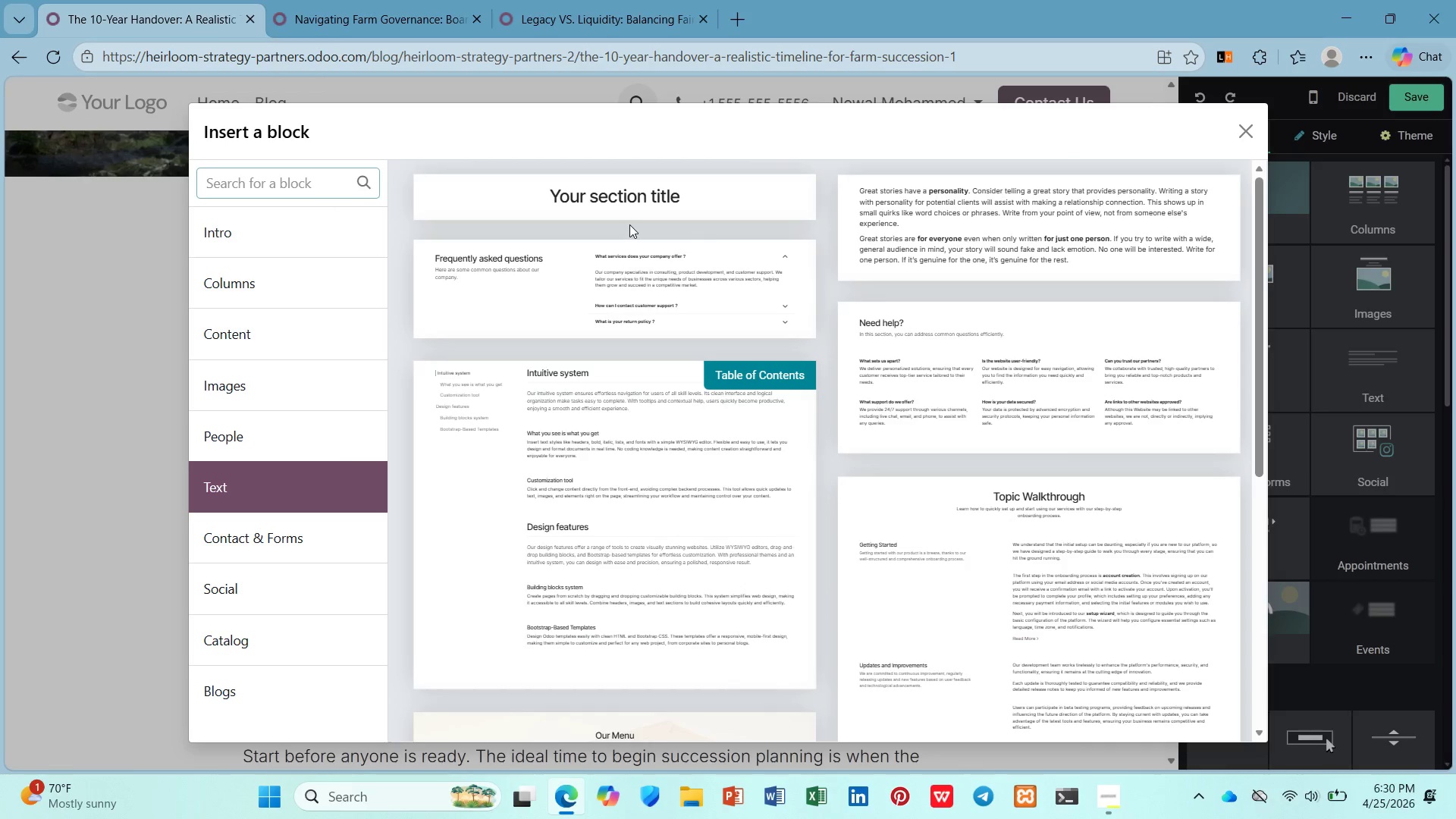 
left_click([626, 201])
 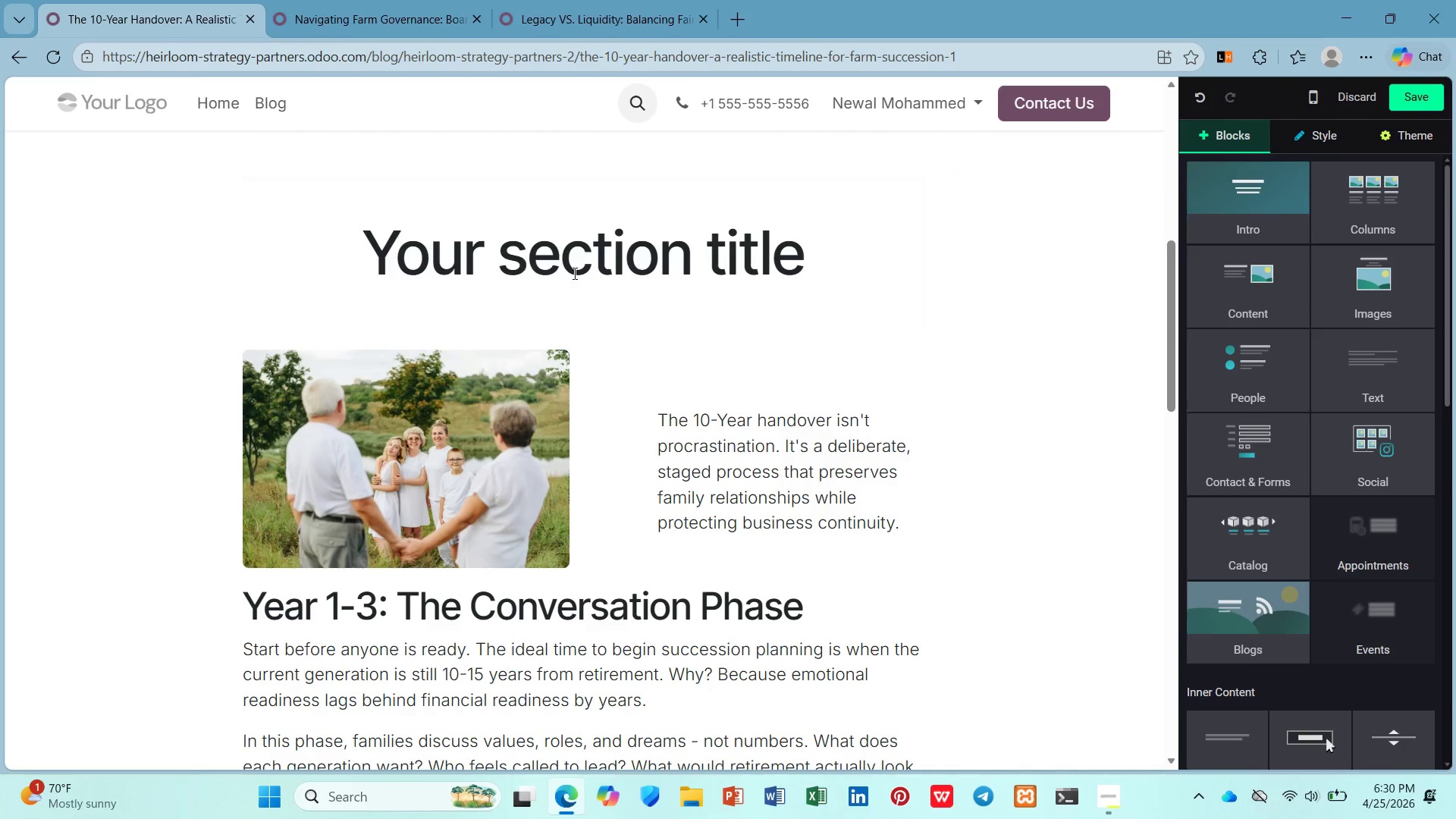 
left_click([576, 259])
 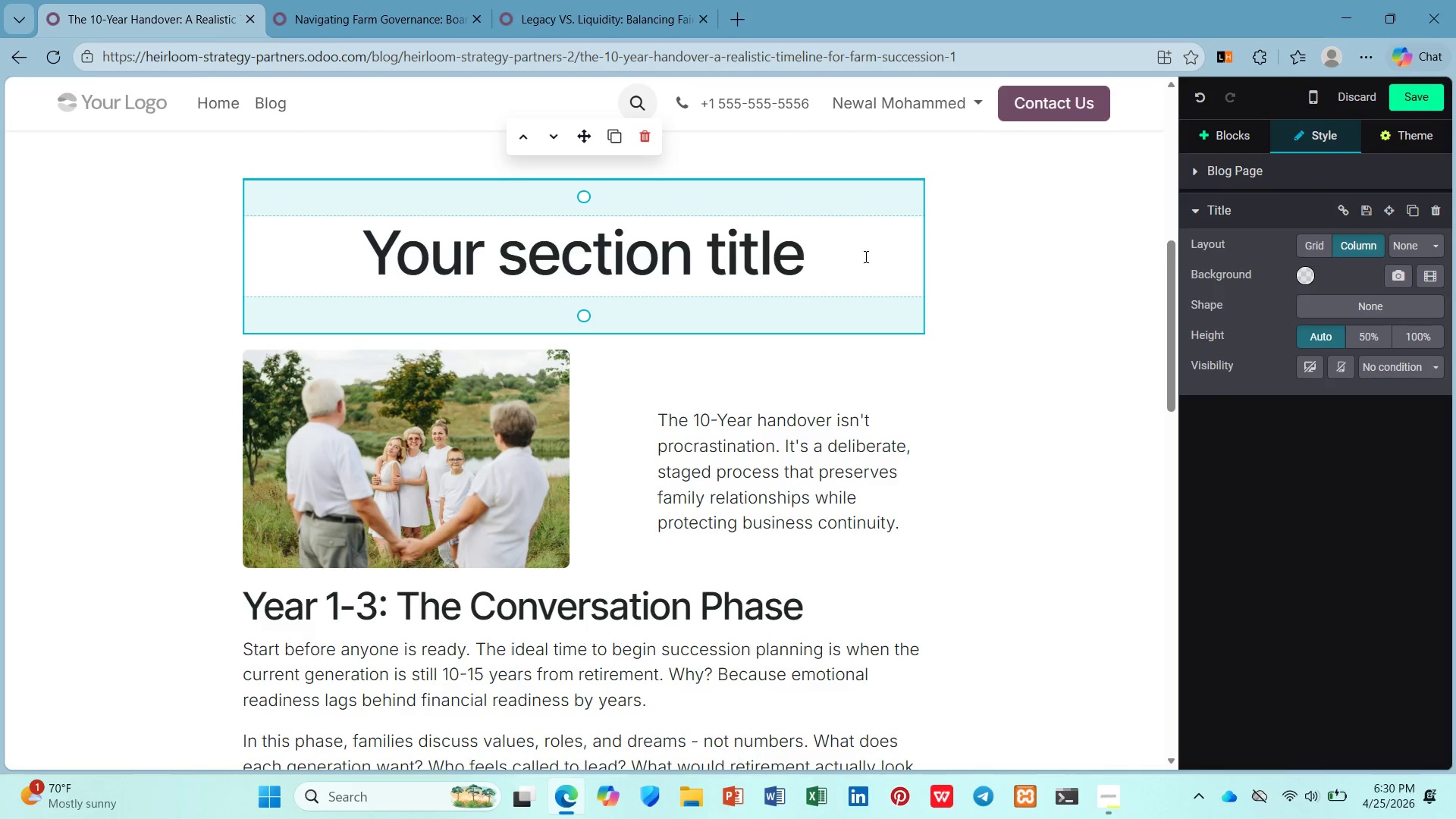 
left_click_drag(start_coordinate=[863, 256], to_coordinate=[293, 254])
 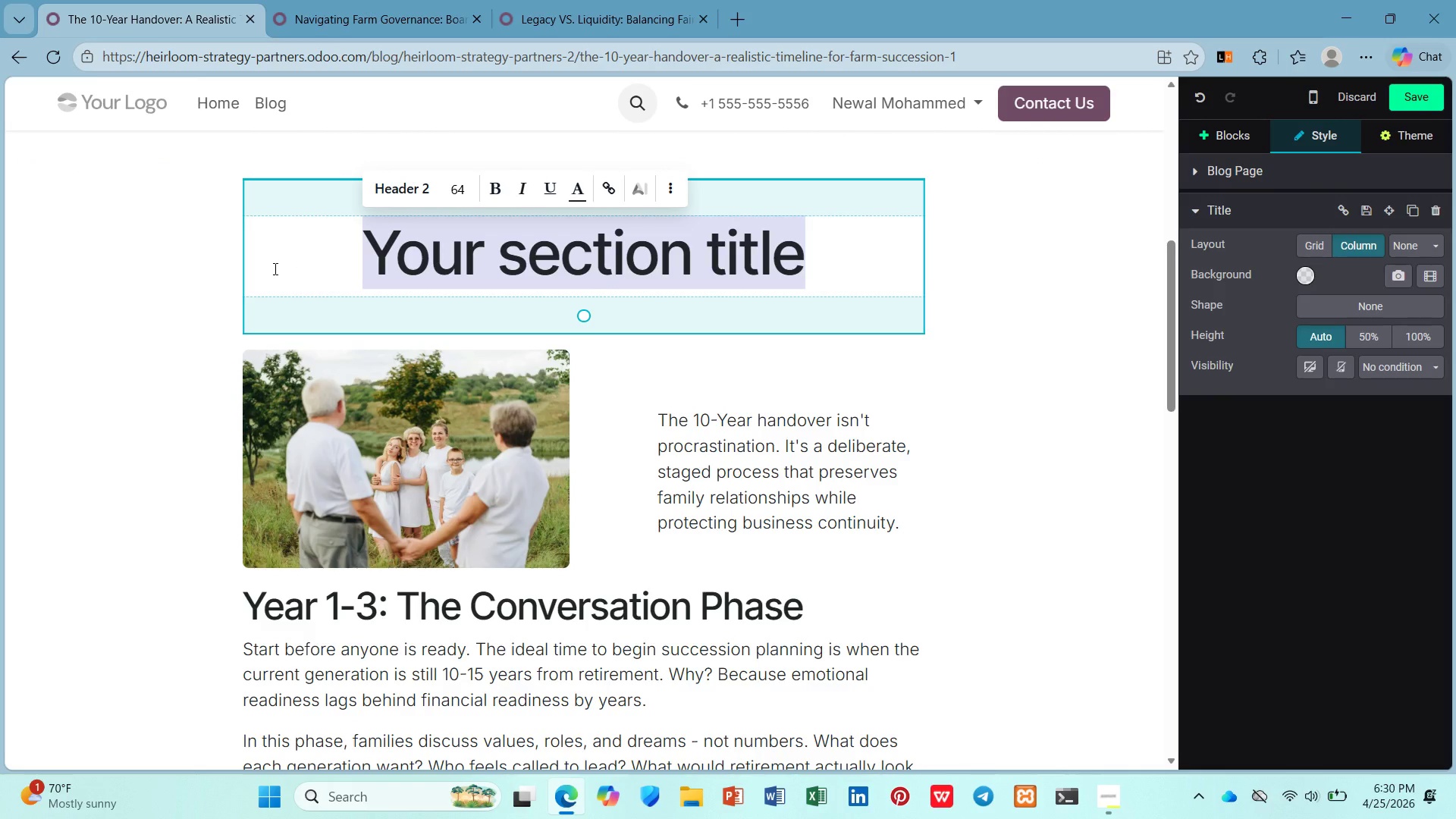 
key(Slash)
 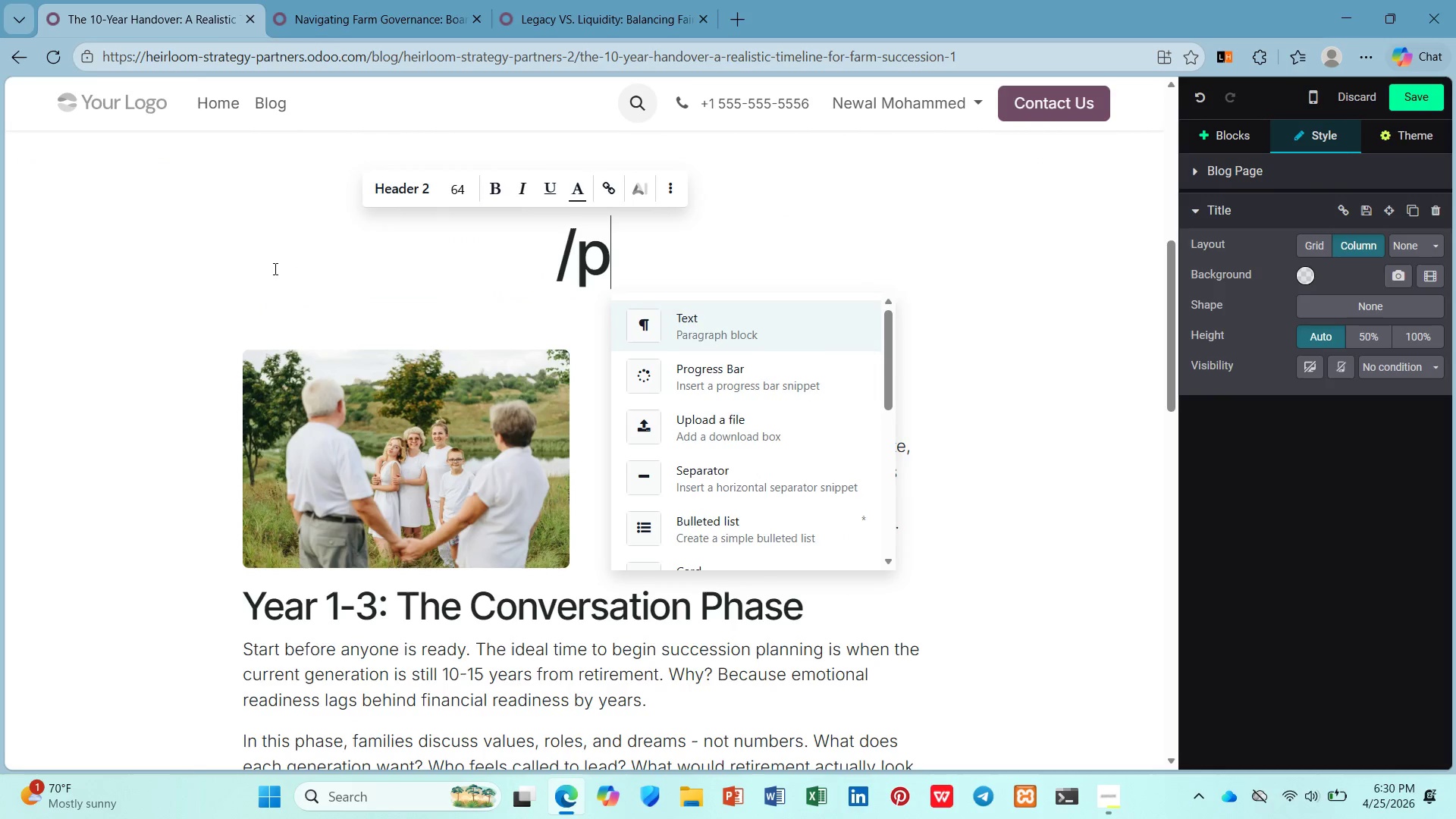 
key(P)
 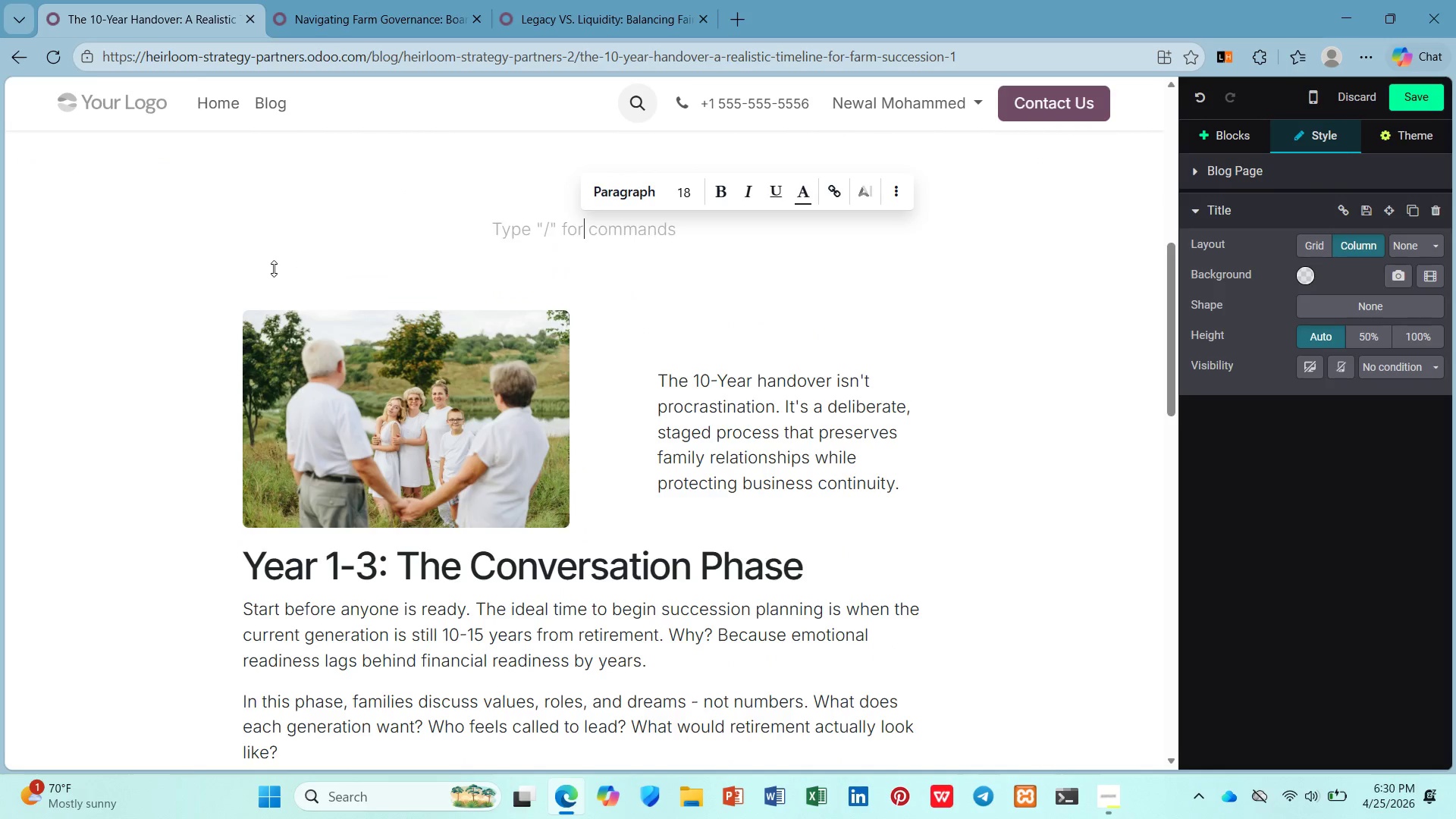 
key(Enter)
 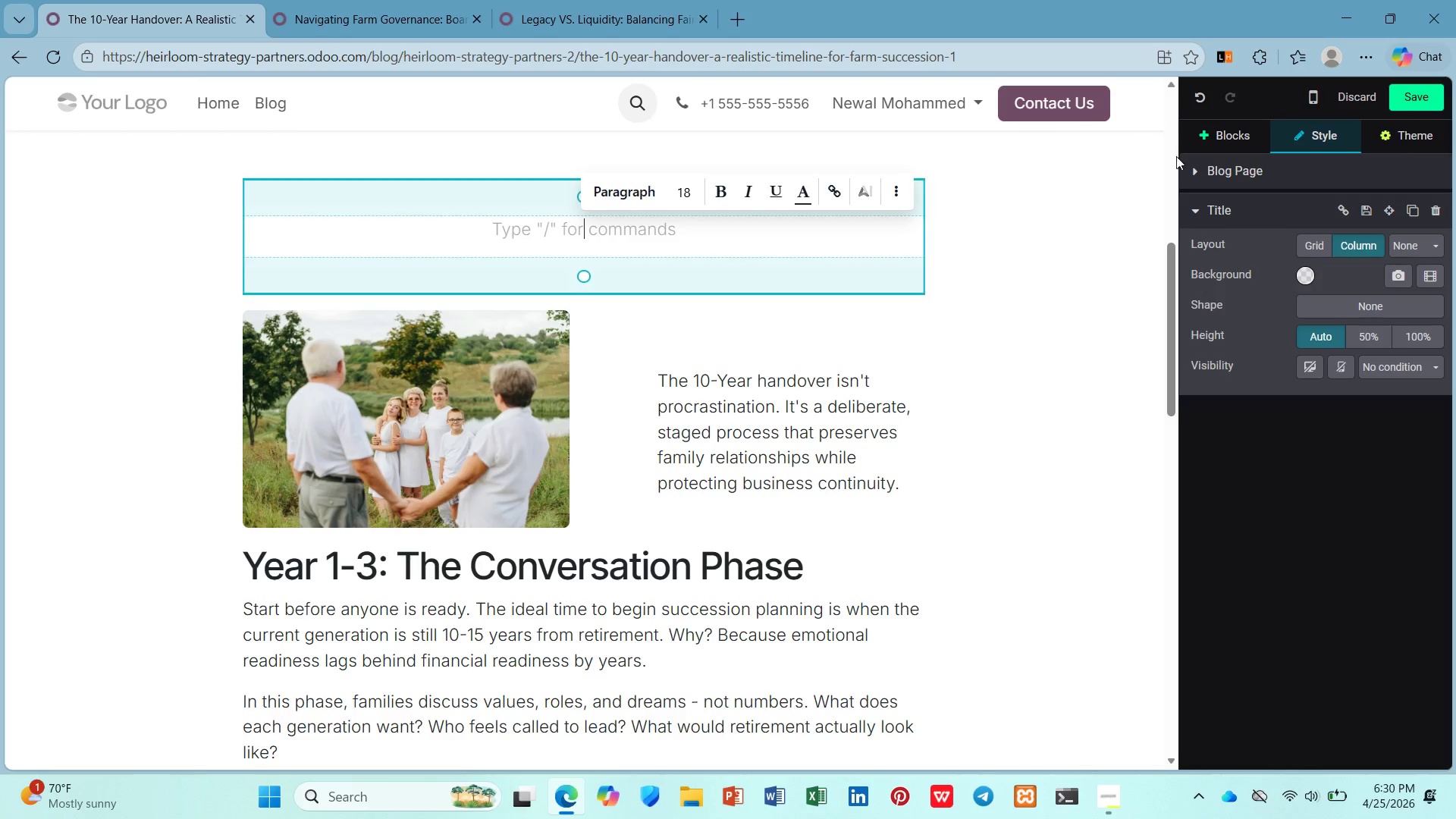 
left_click([1214, 151])
 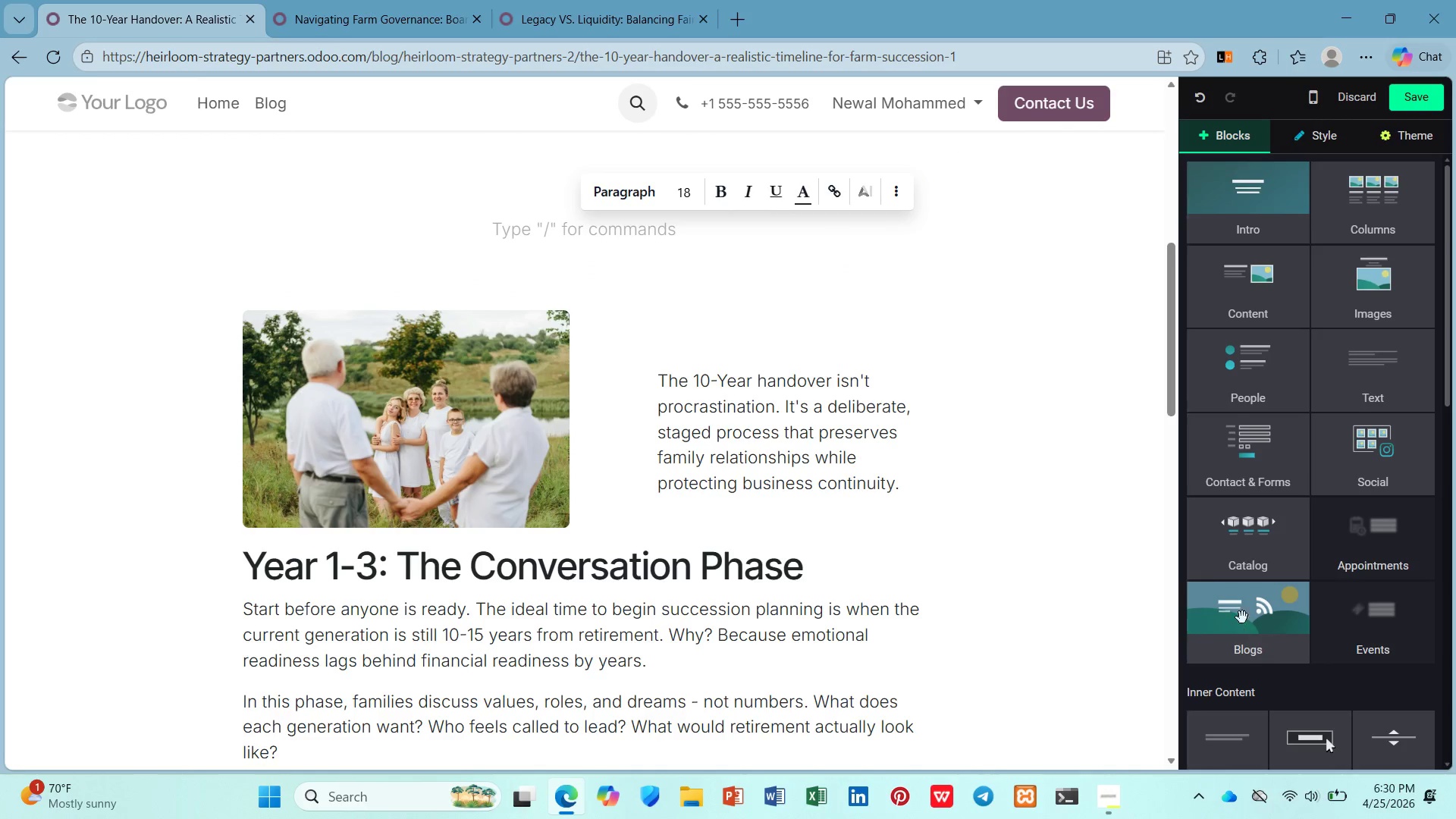 
scroll: coordinate [1267, 576], scroll_direction: down, amount: 8.0
 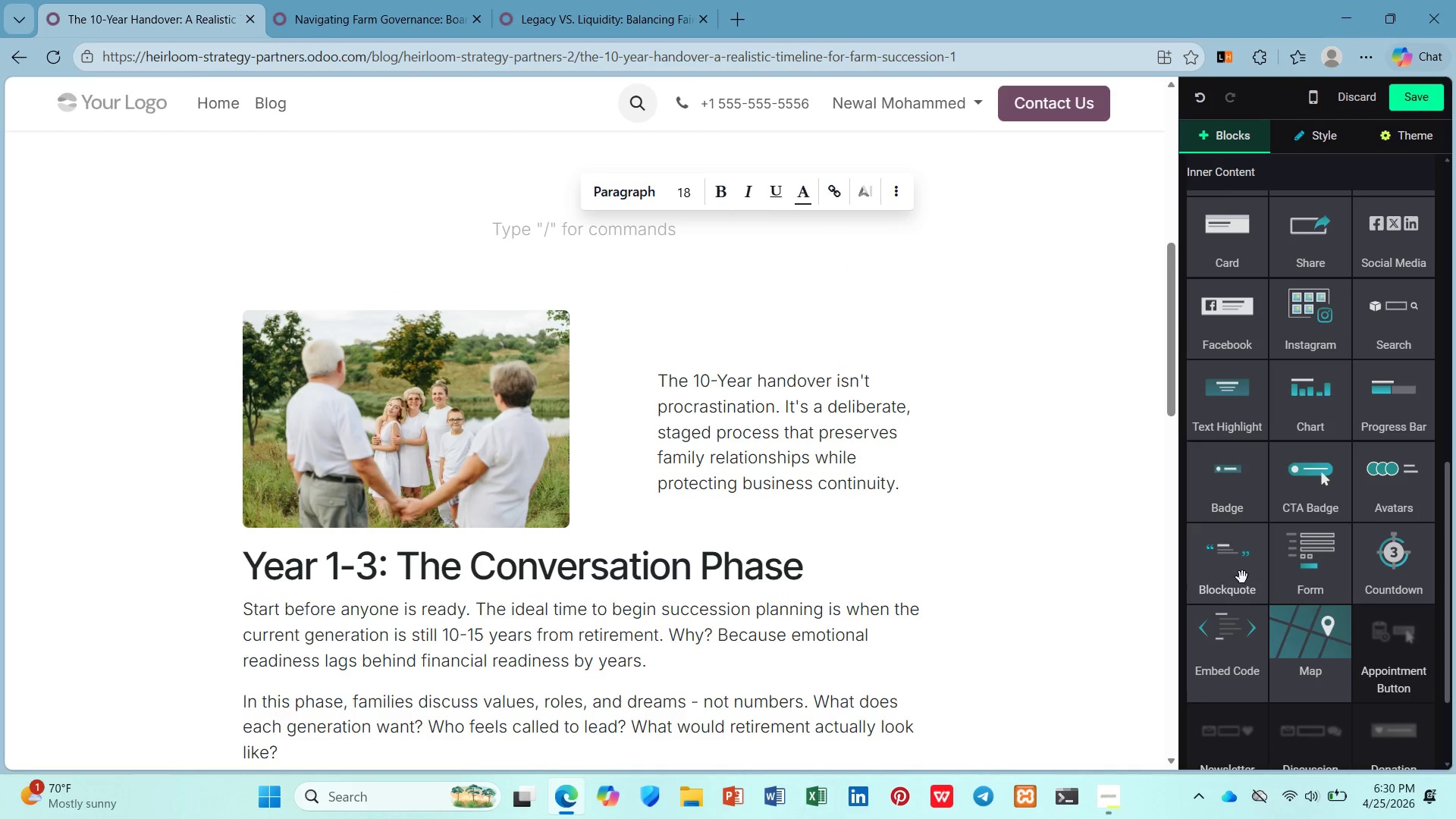 
left_click_drag(start_coordinate=[1241, 576], to_coordinate=[468, 243])
 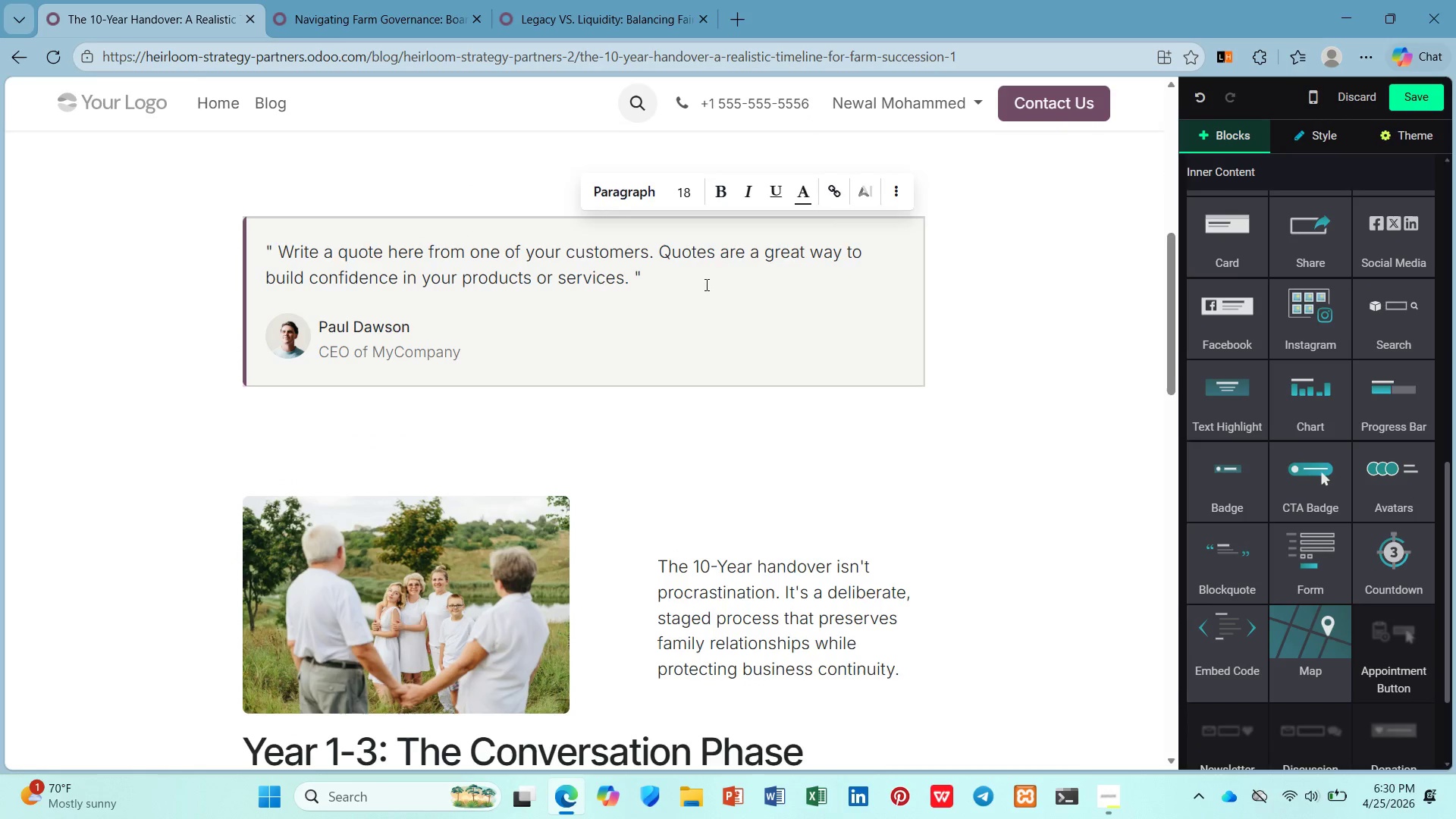 
scroll: coordinate [707, 290], scroll_direction: up, amount: 1.0
 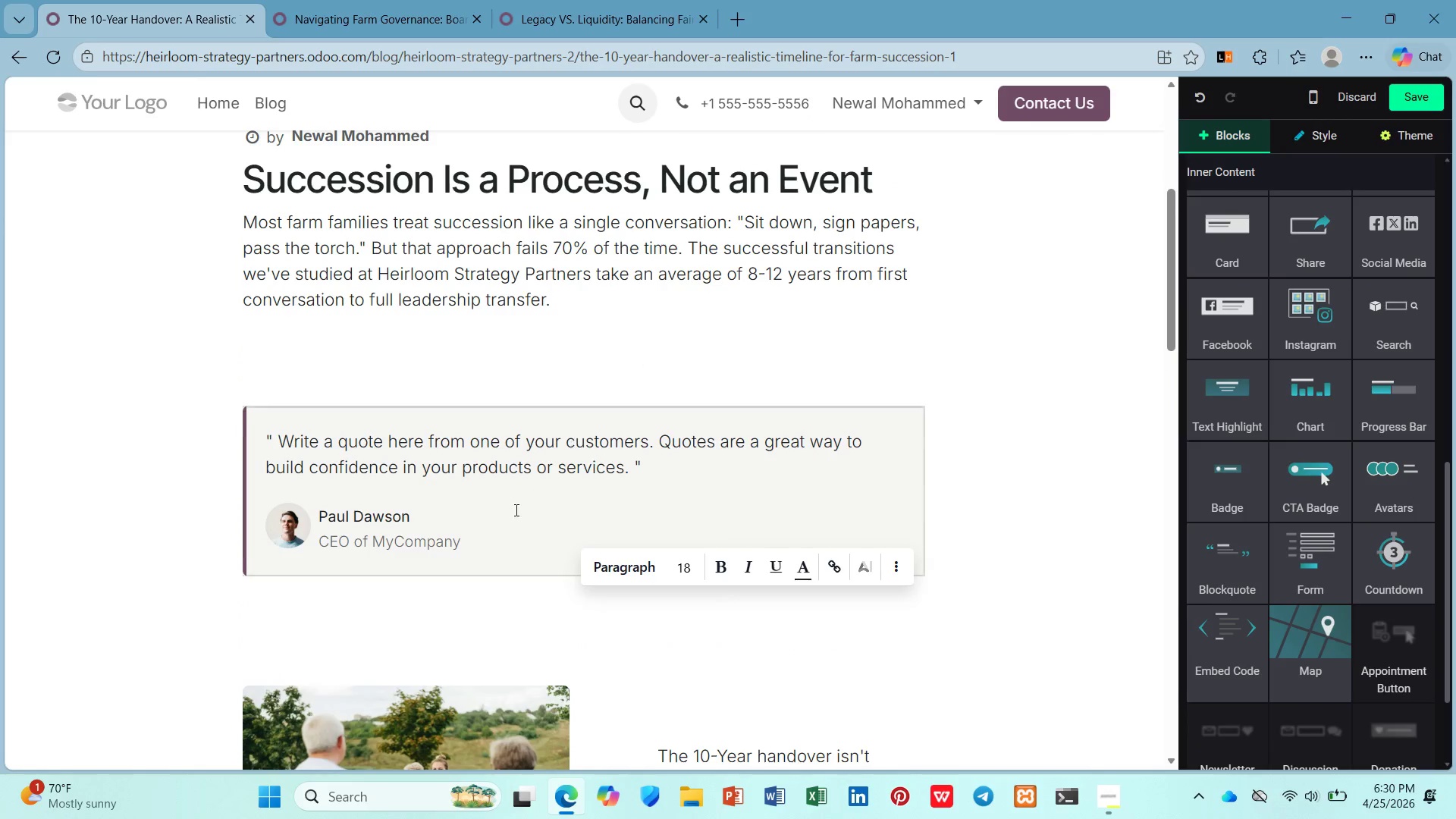 
scroll: coordinate [510, 509], scroll_direction: down, amount: 3.0
 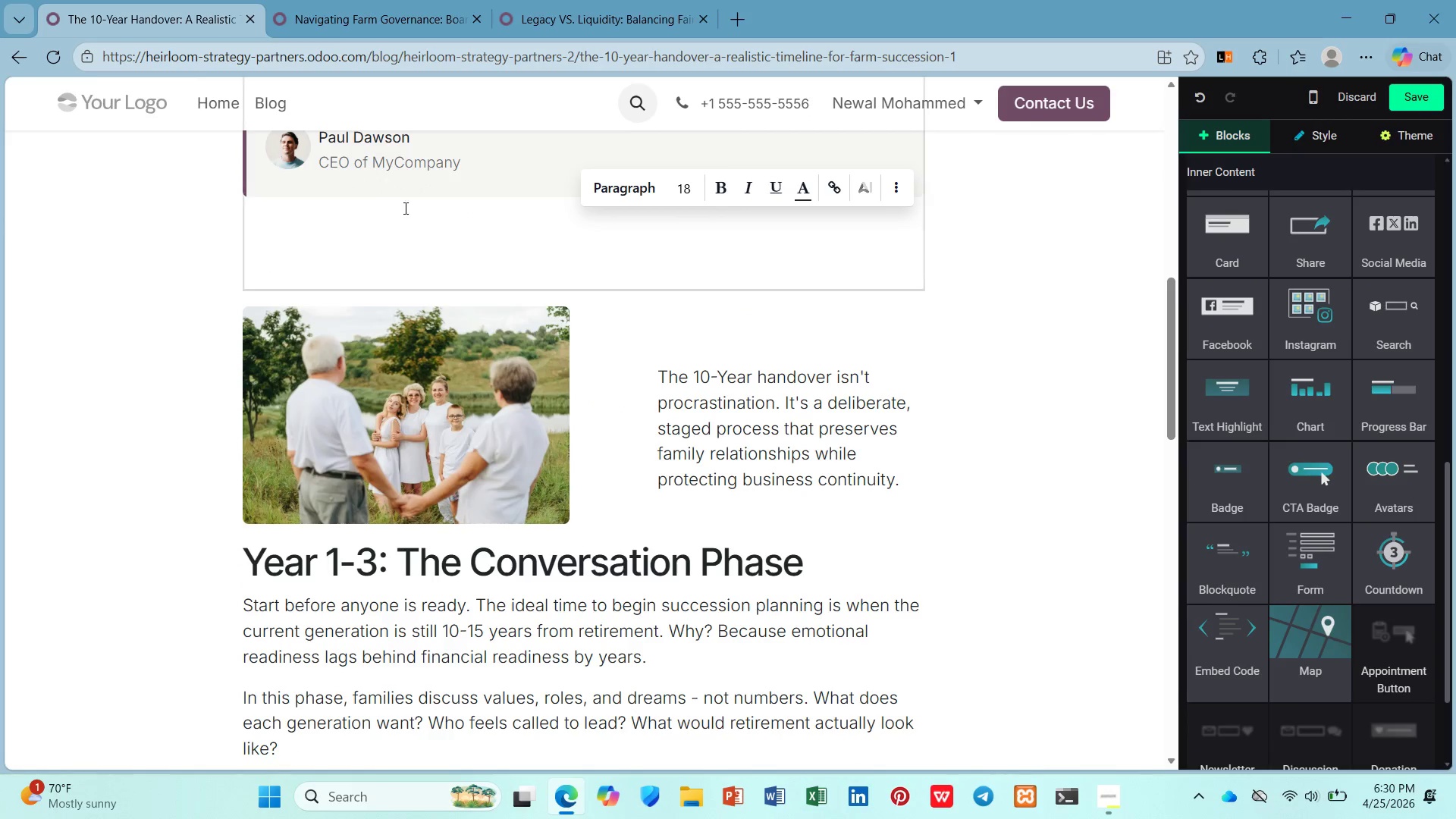 
left_click([404, 203])
 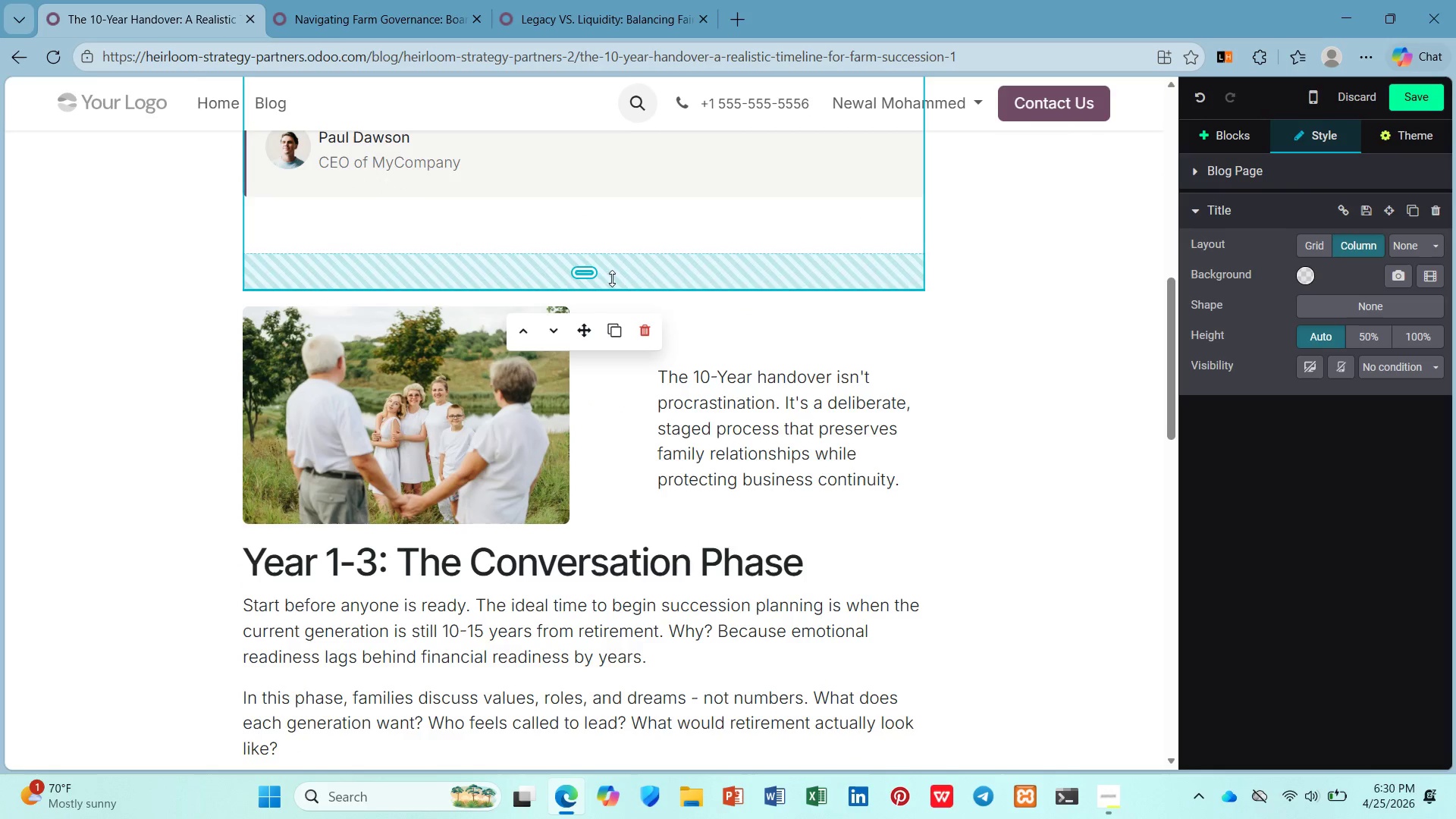 
left_click_drag(start_coordinate=[612, 275], to_coordinate=[613, 197])
 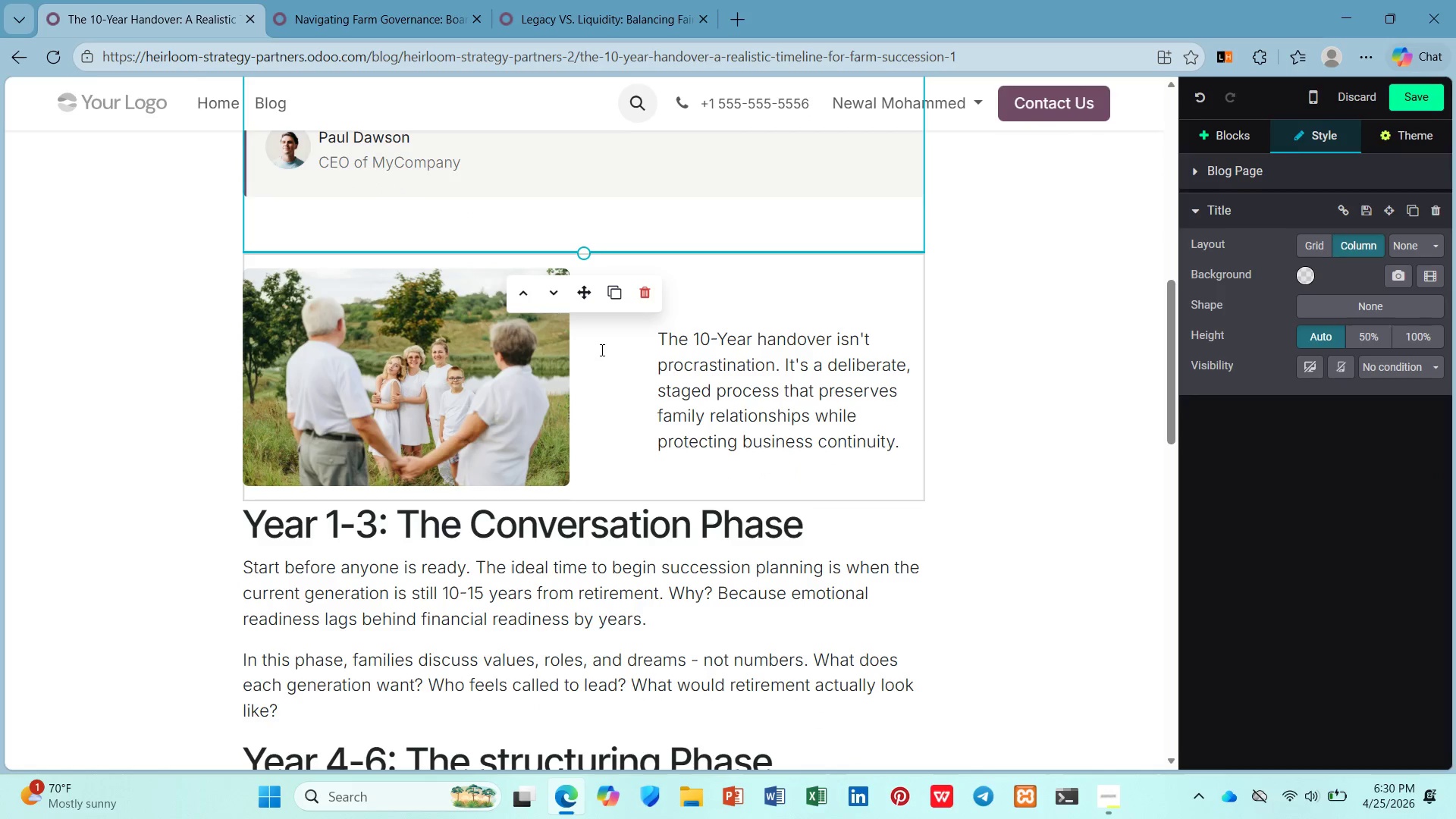 
left_click([601, 350])
 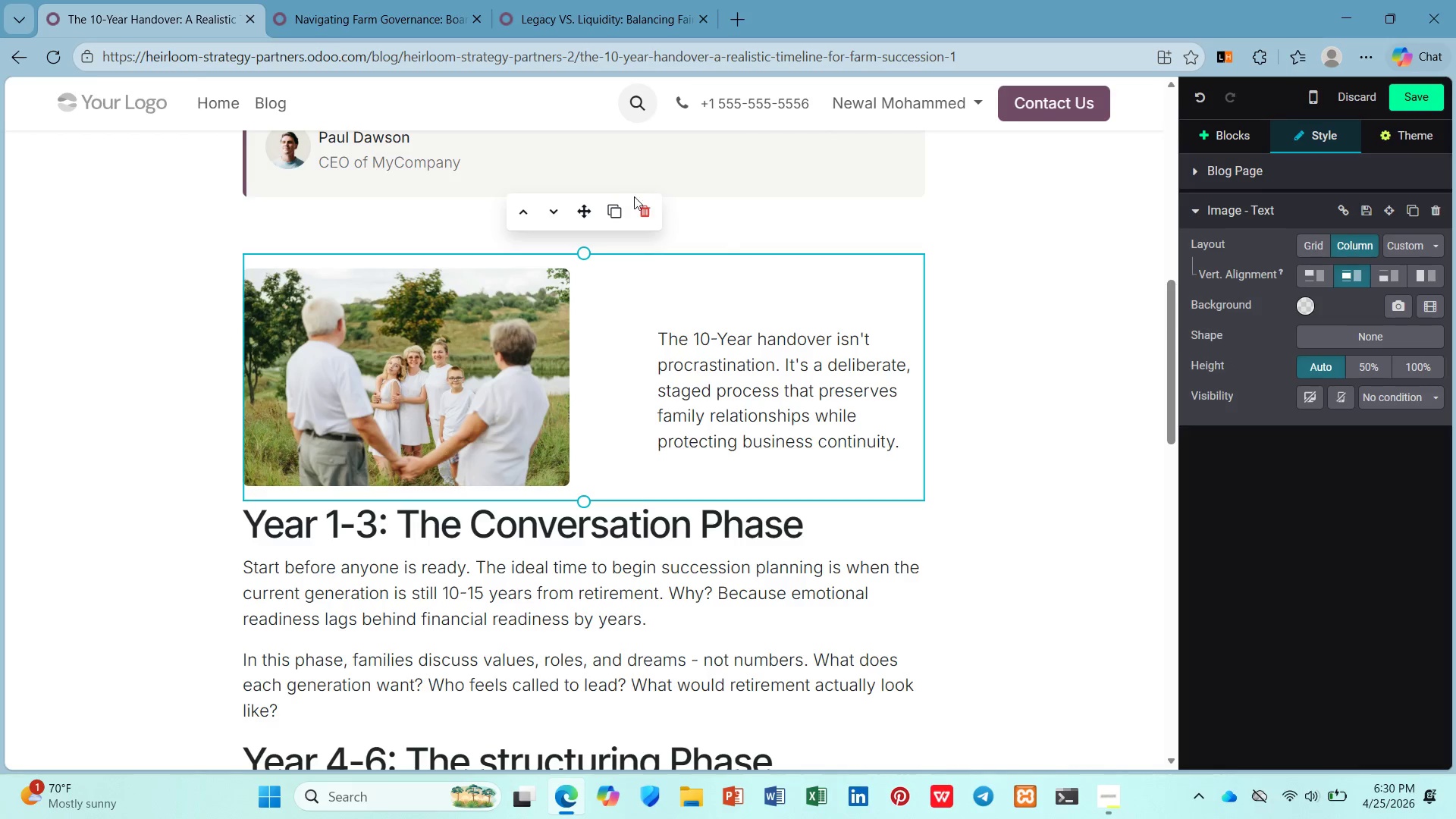 
scroll: coordinate [747, 237], scroll_direction: up, amount: 4.0
 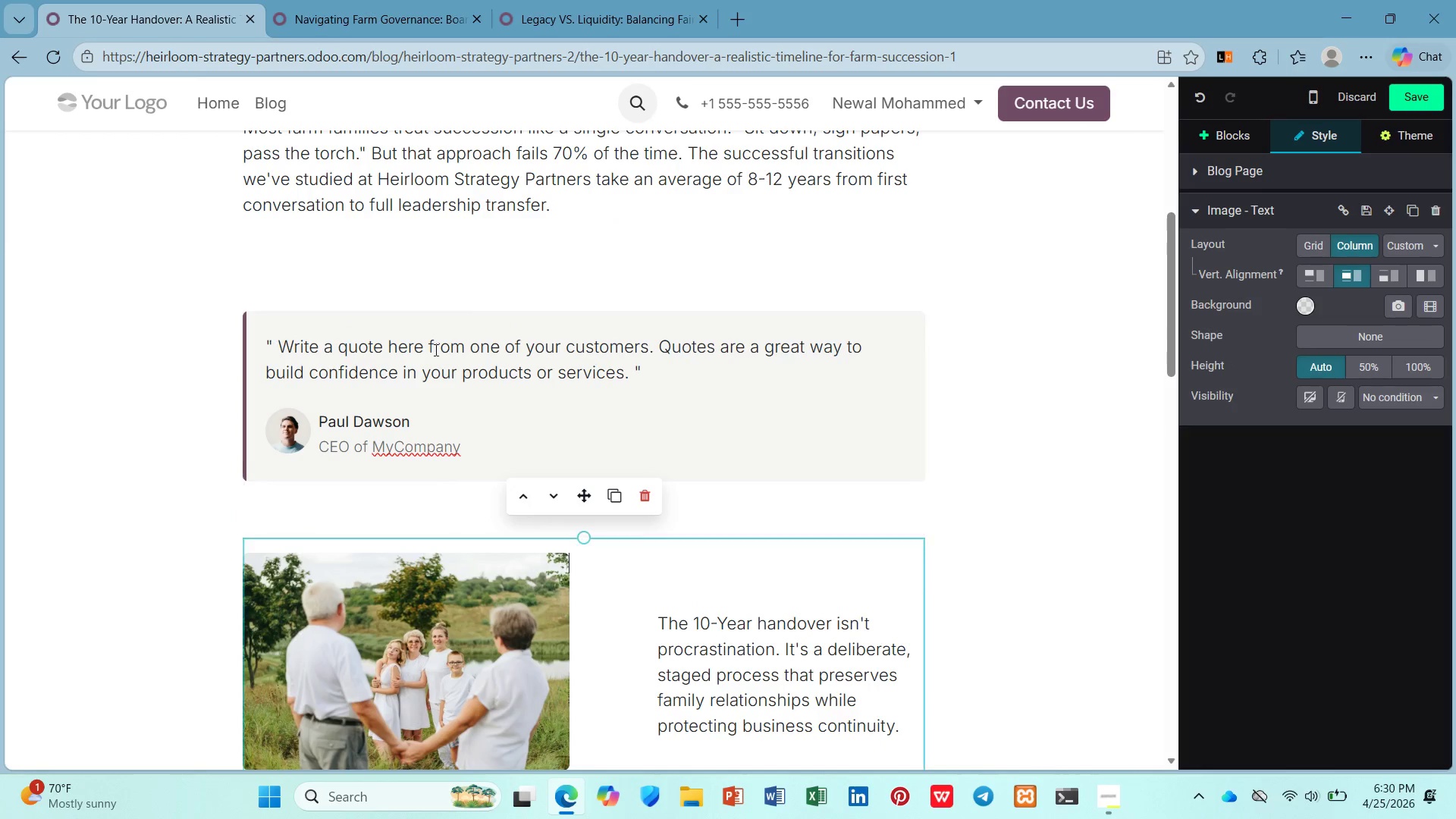 
left_click([442, 366])
 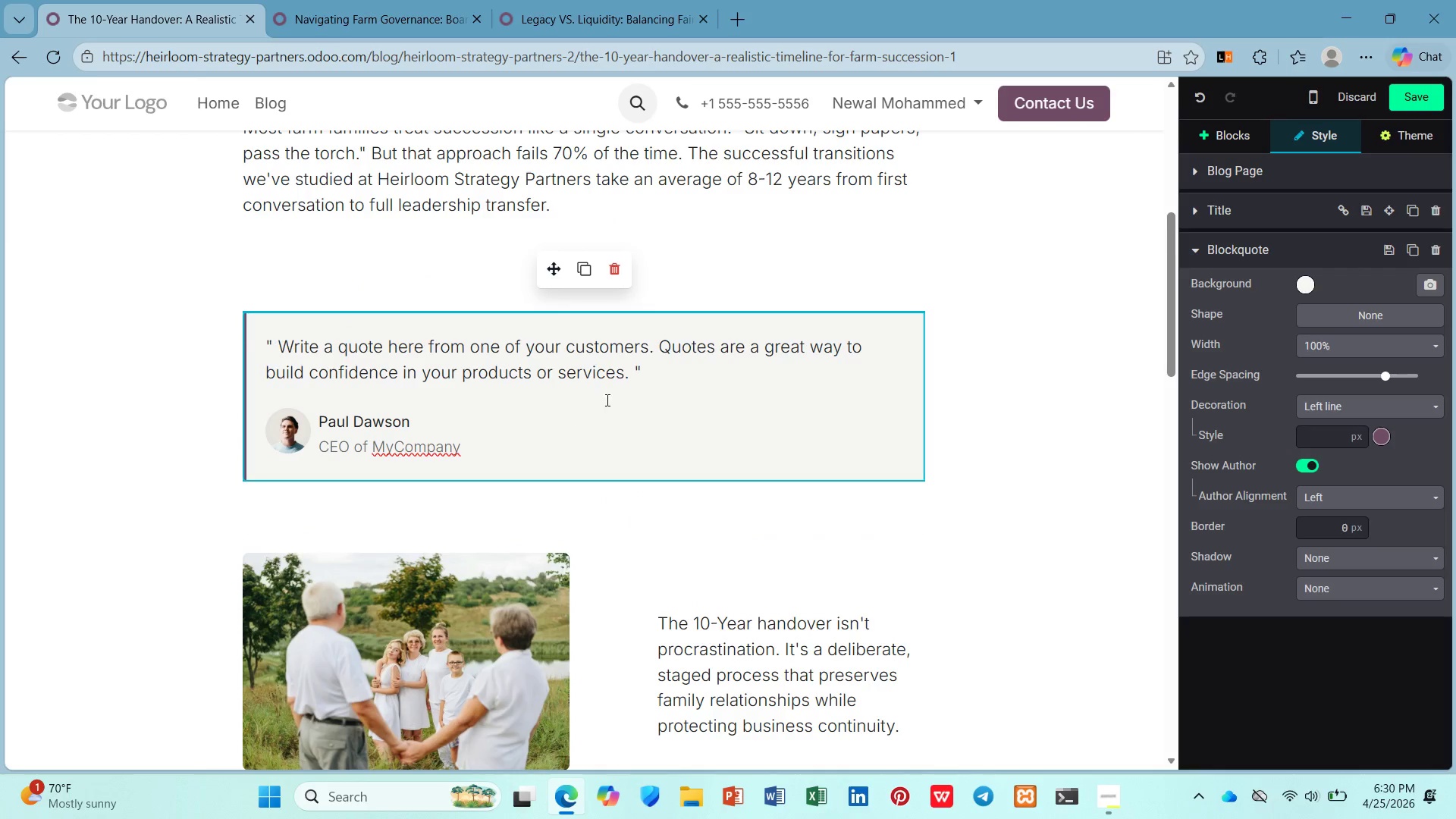 
scroll: coordinate [606, 397], scroll_direction: up, amount: 2.0
 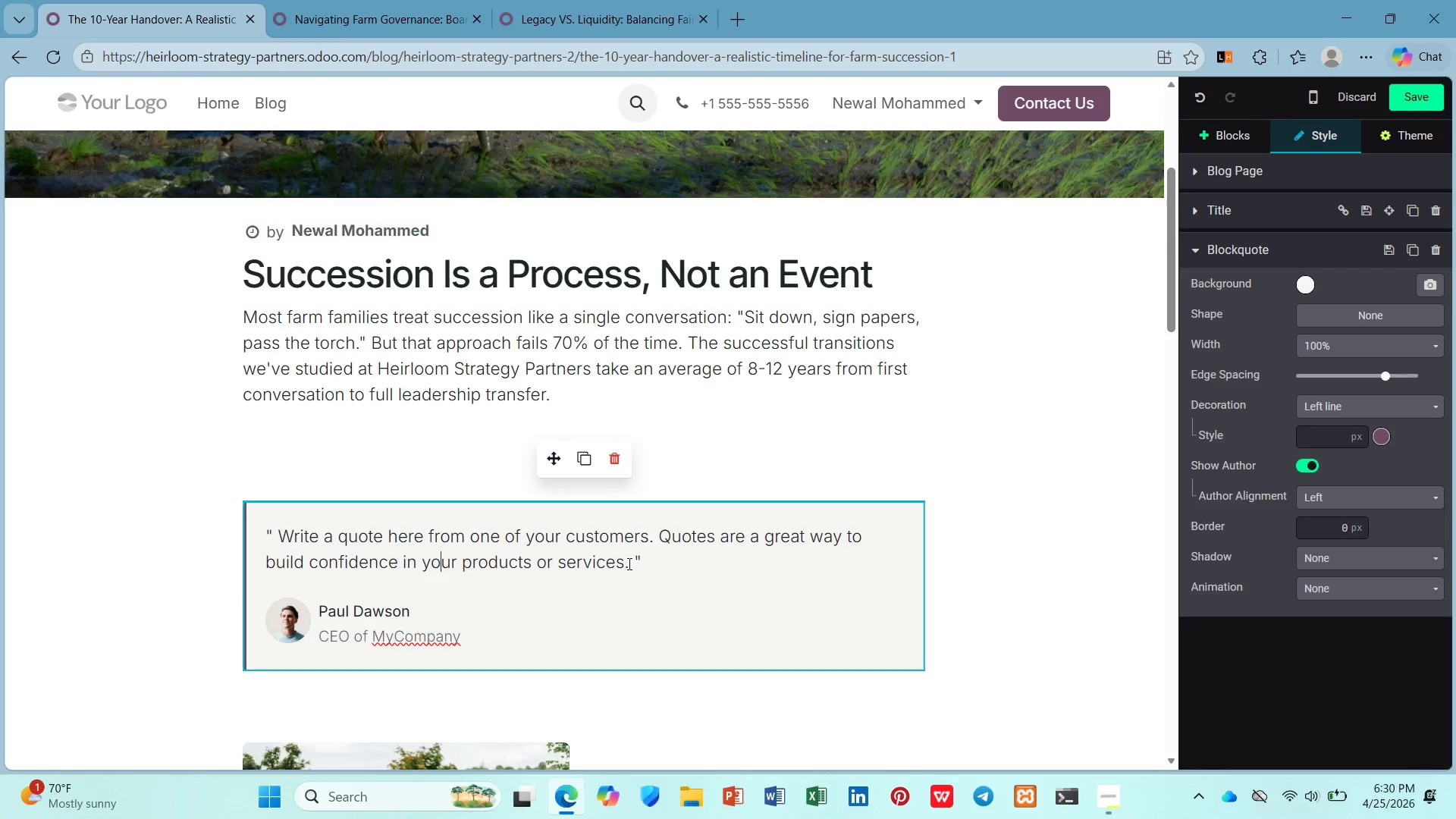 
left_click_drag(start_coordinate=[628, 563], to_coordinate=[278, 529])
 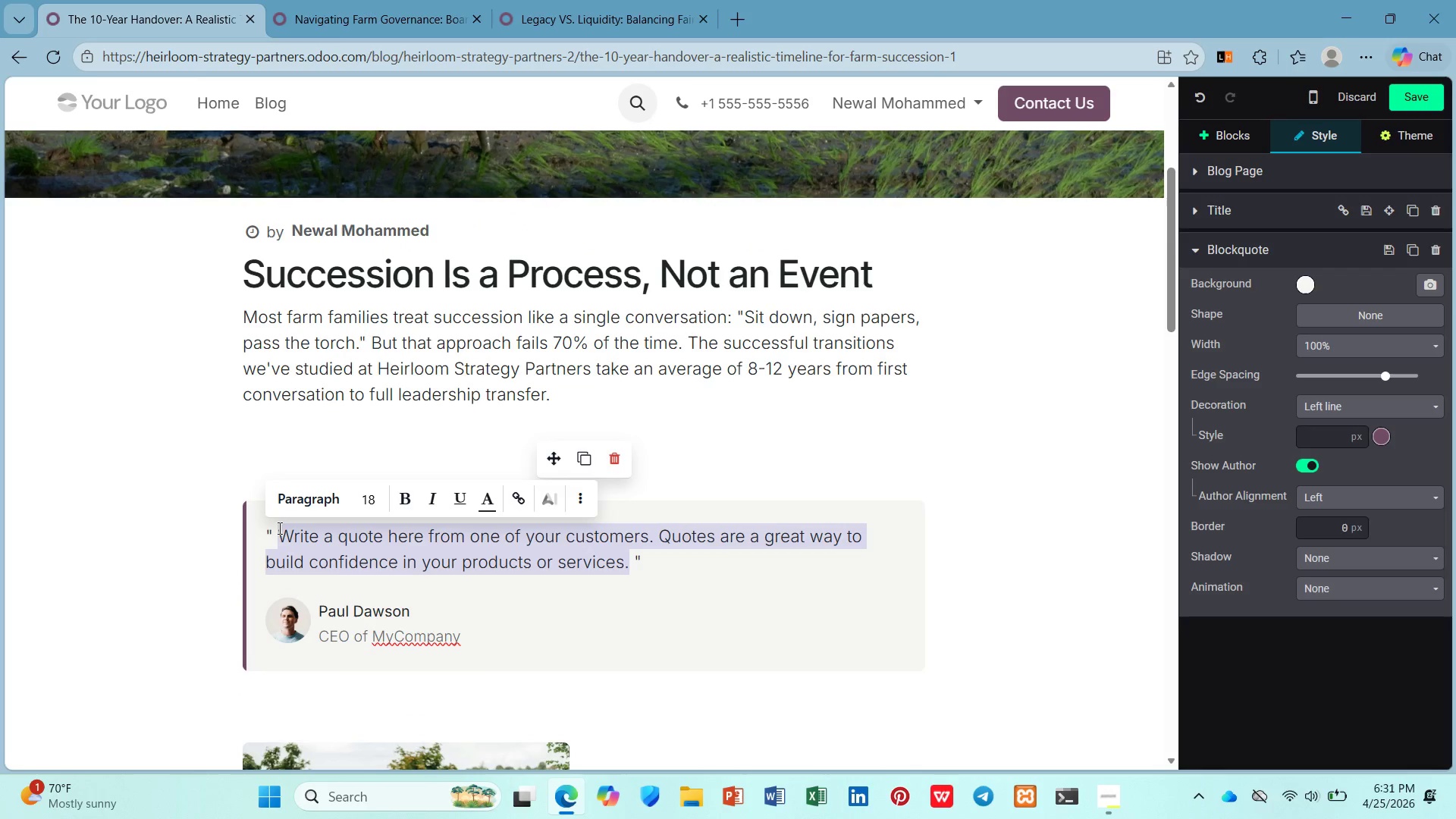 
key(Control+V)
 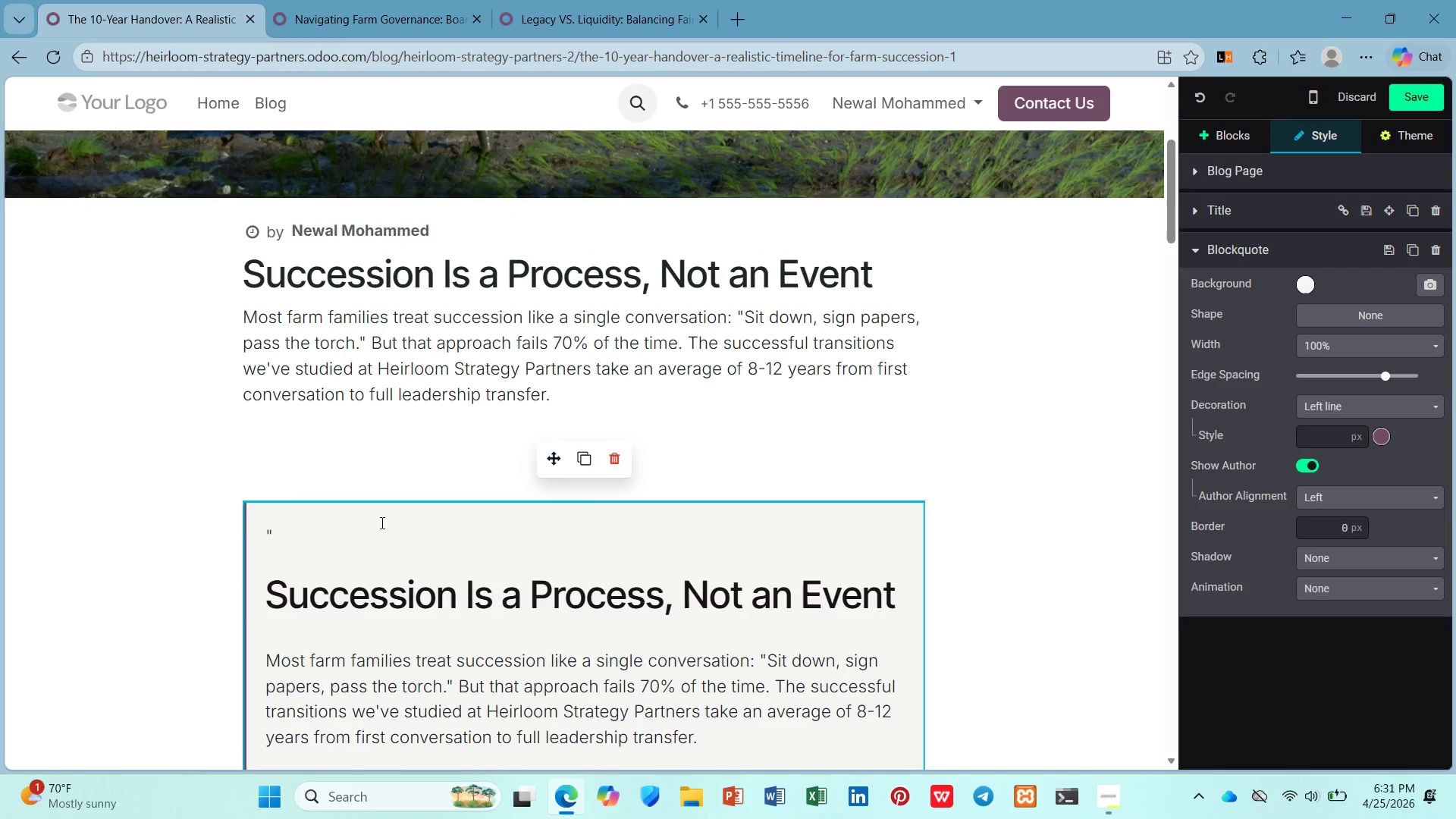 
key(Control+Z)
 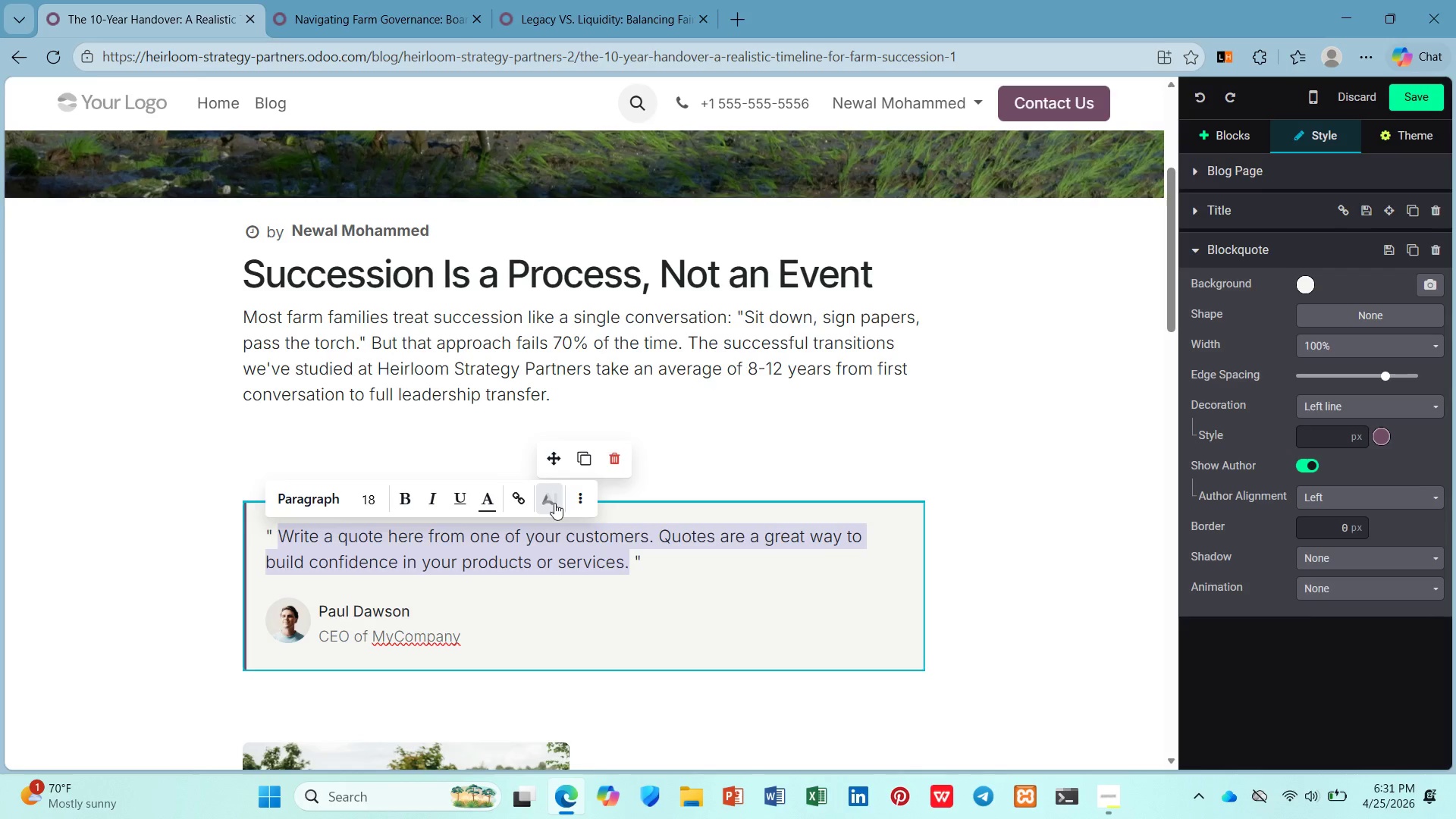 
scroll: coordinate [554, 503], scroll_direction: down, amount: 2.0
 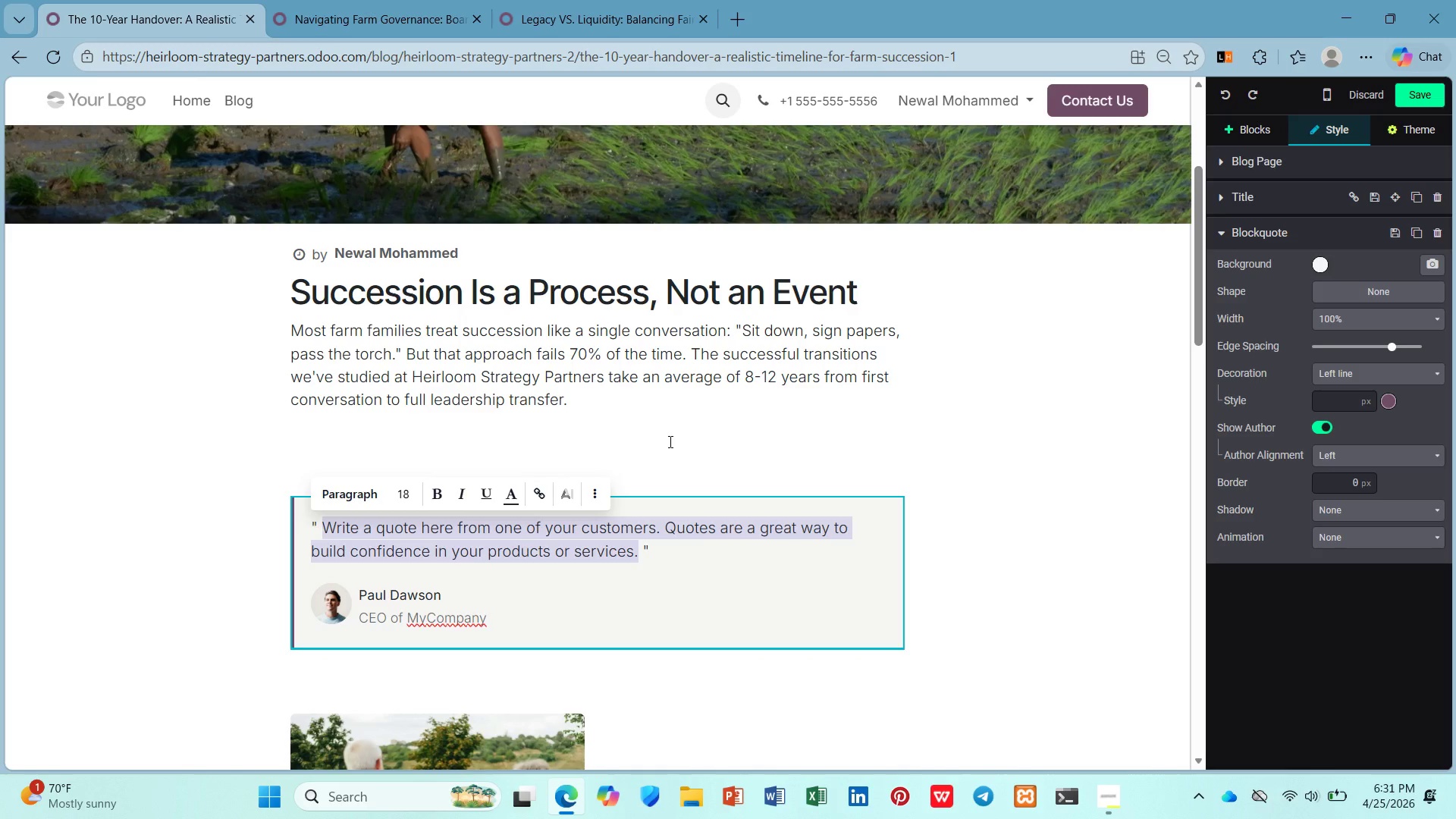 
wait(7.1)
 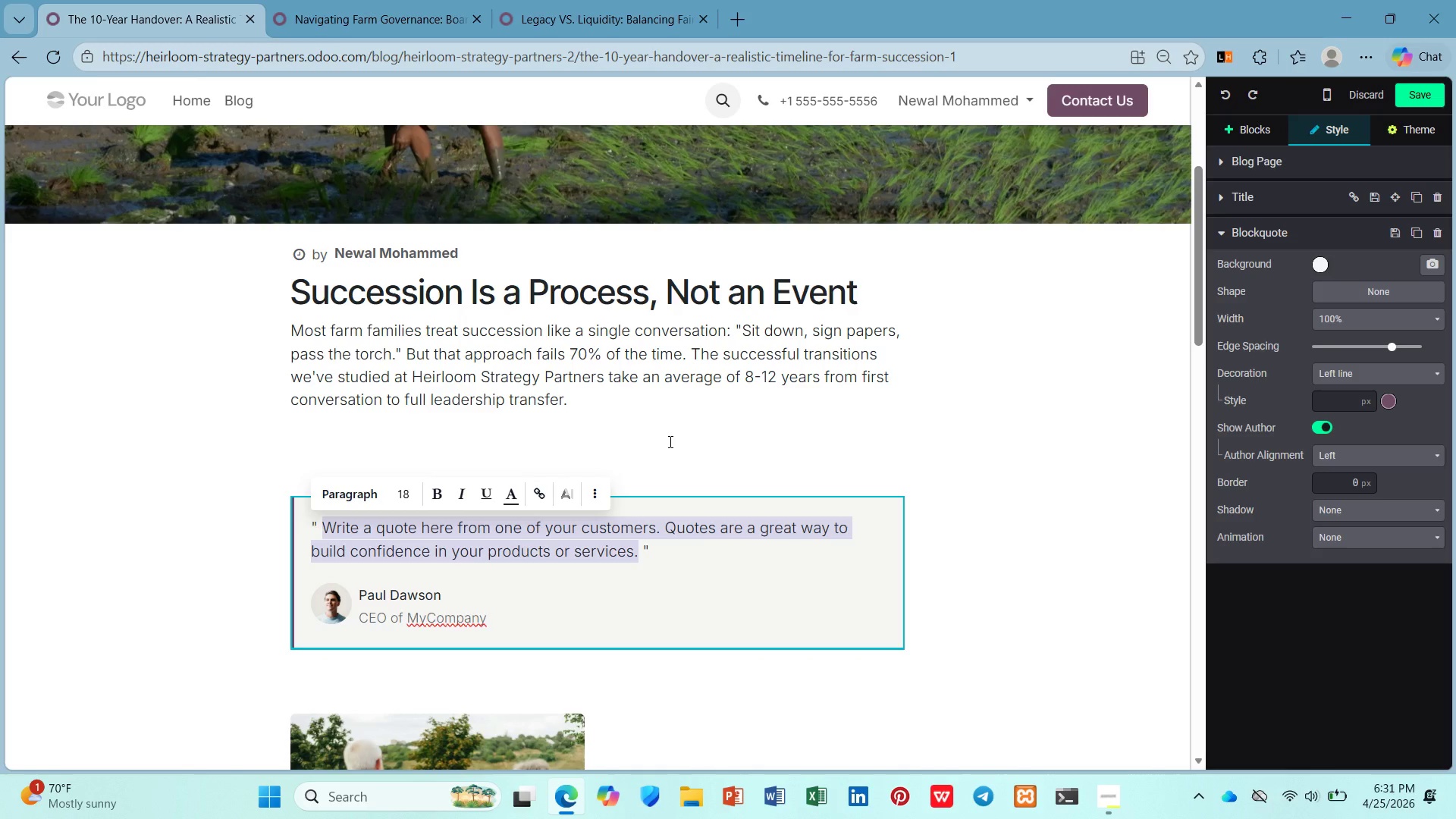 
left_click([669, 437])
 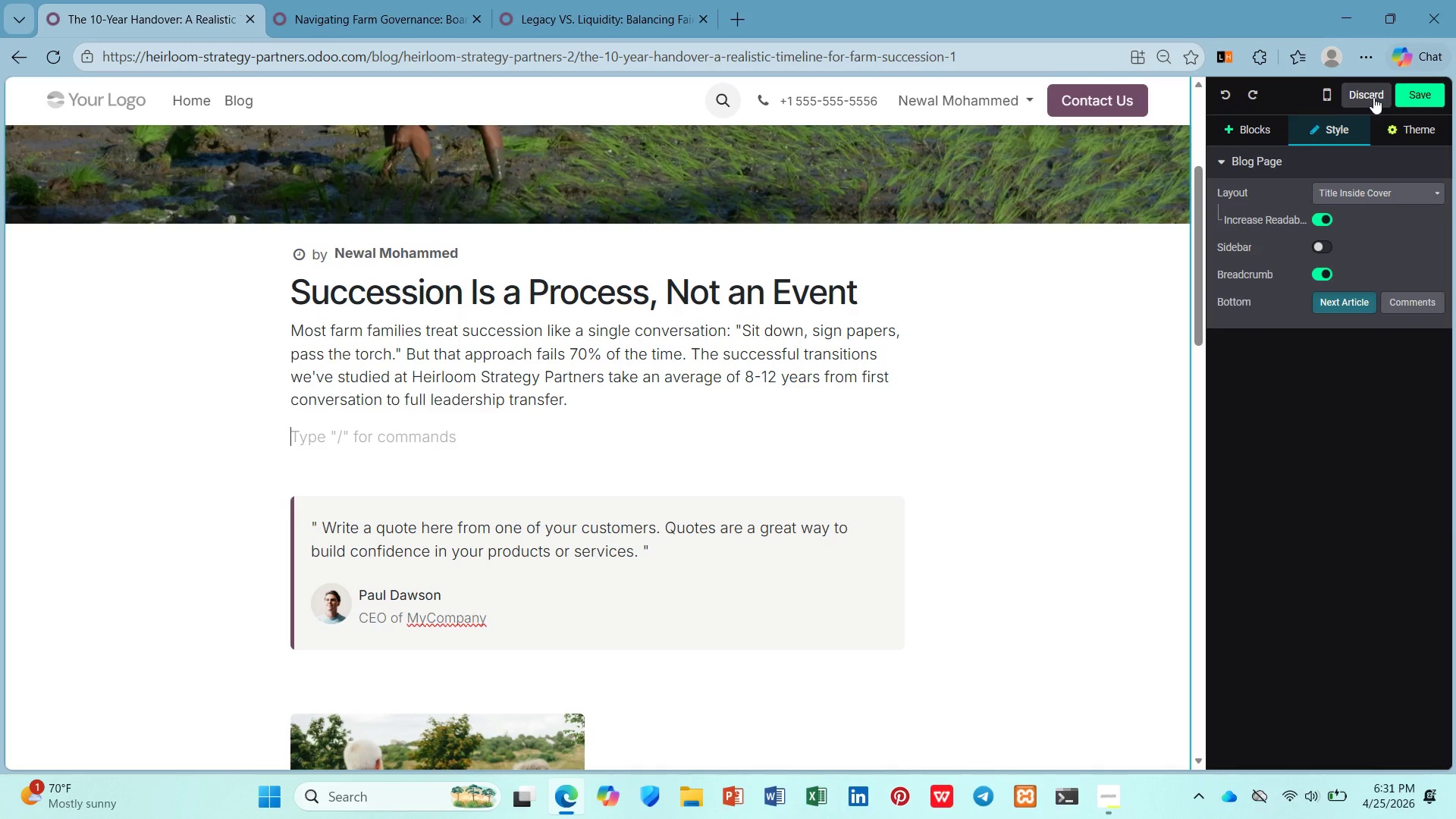 
left_click([1373, 97])
 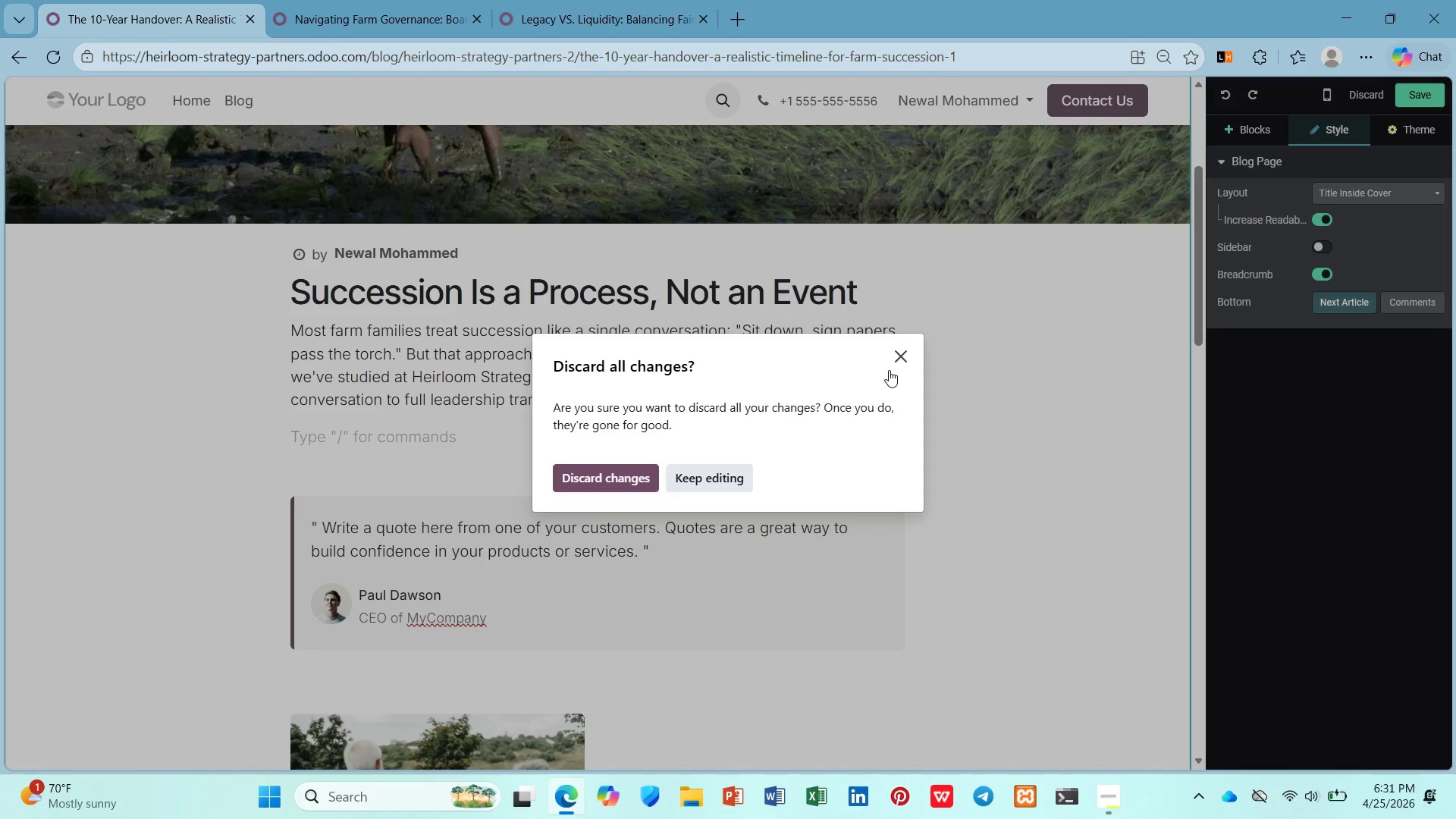 
left_click([902, 355])
 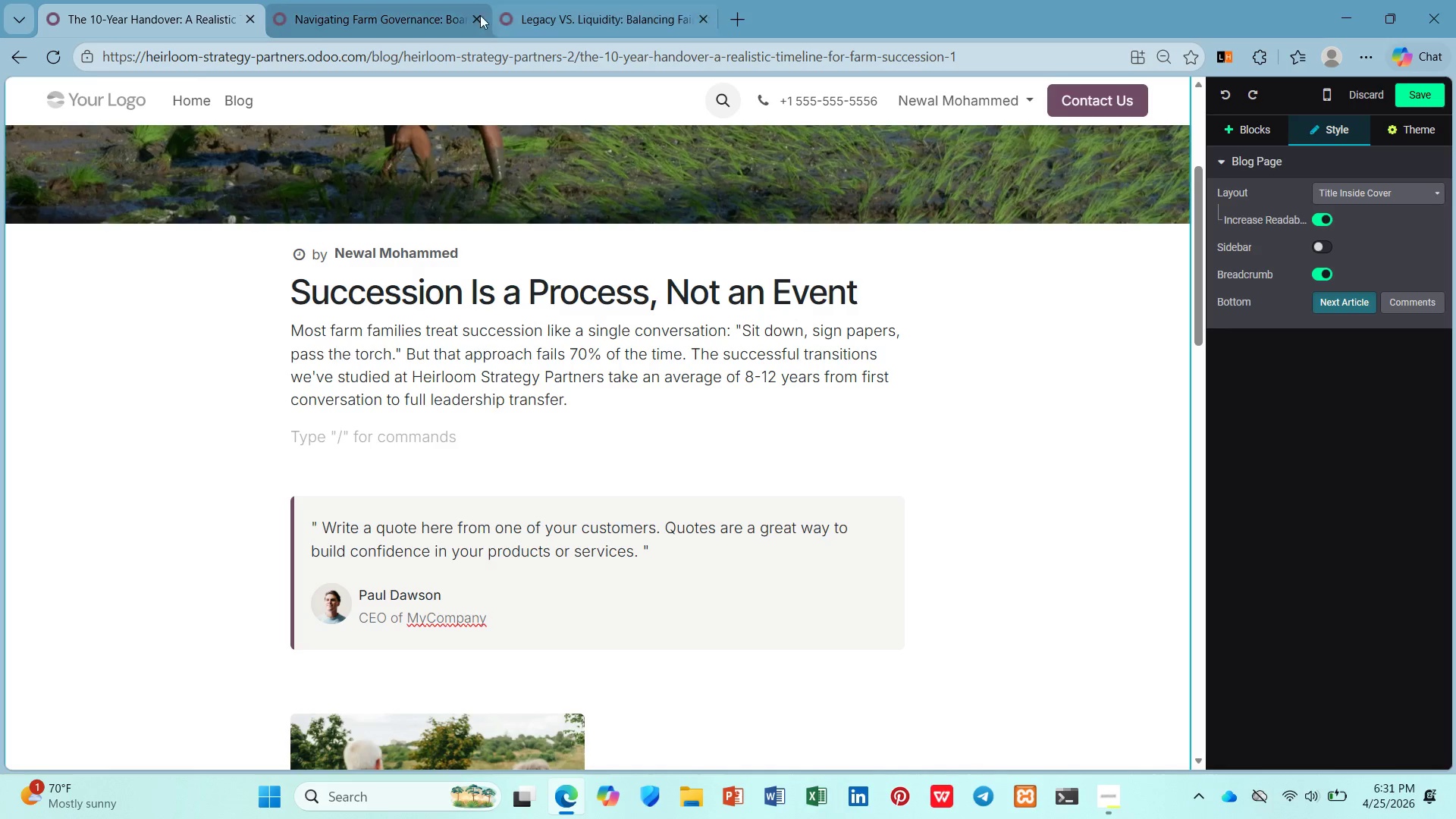 
mouse_move([416, 13])
 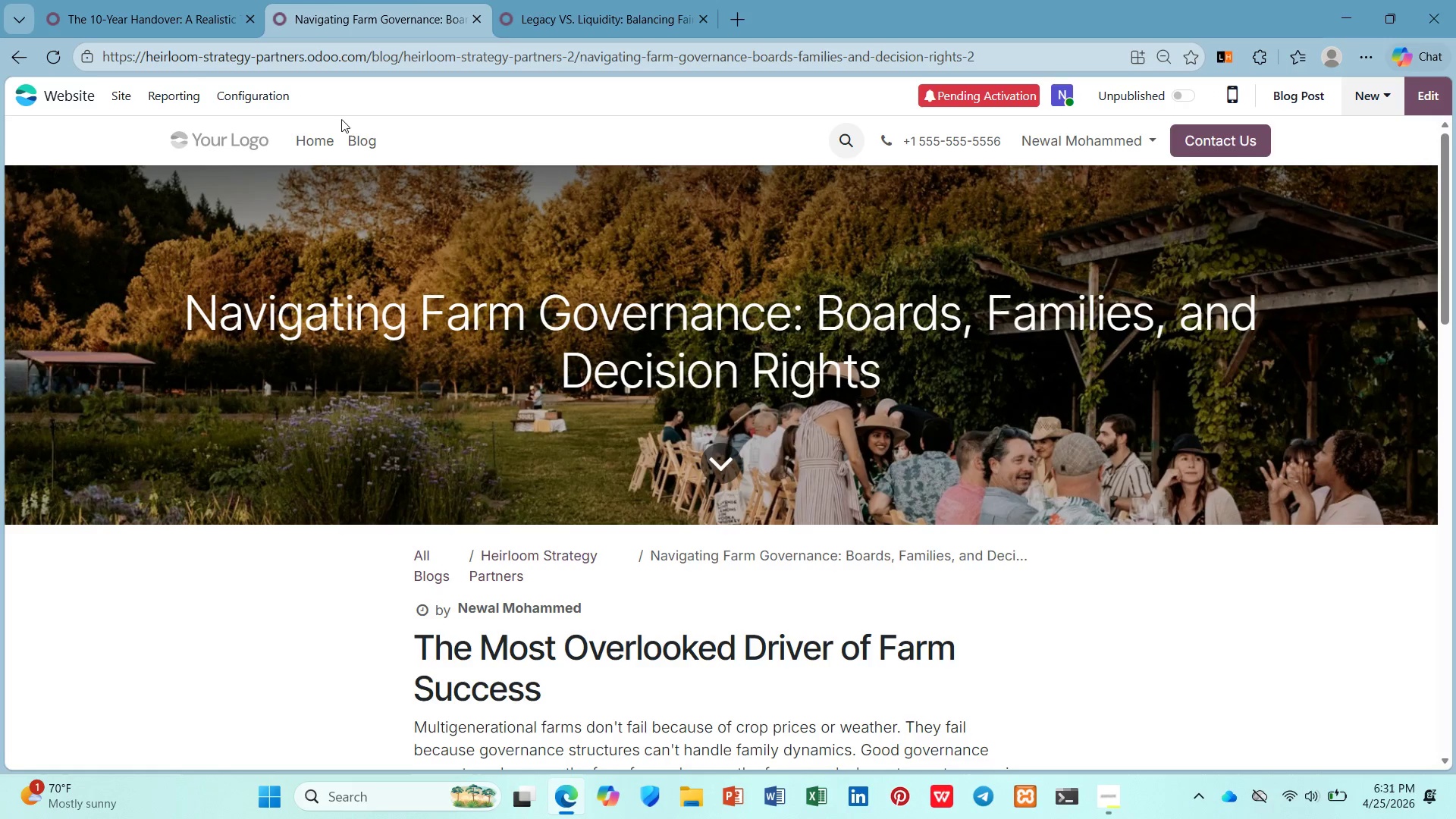 
left_click([353, 147])
 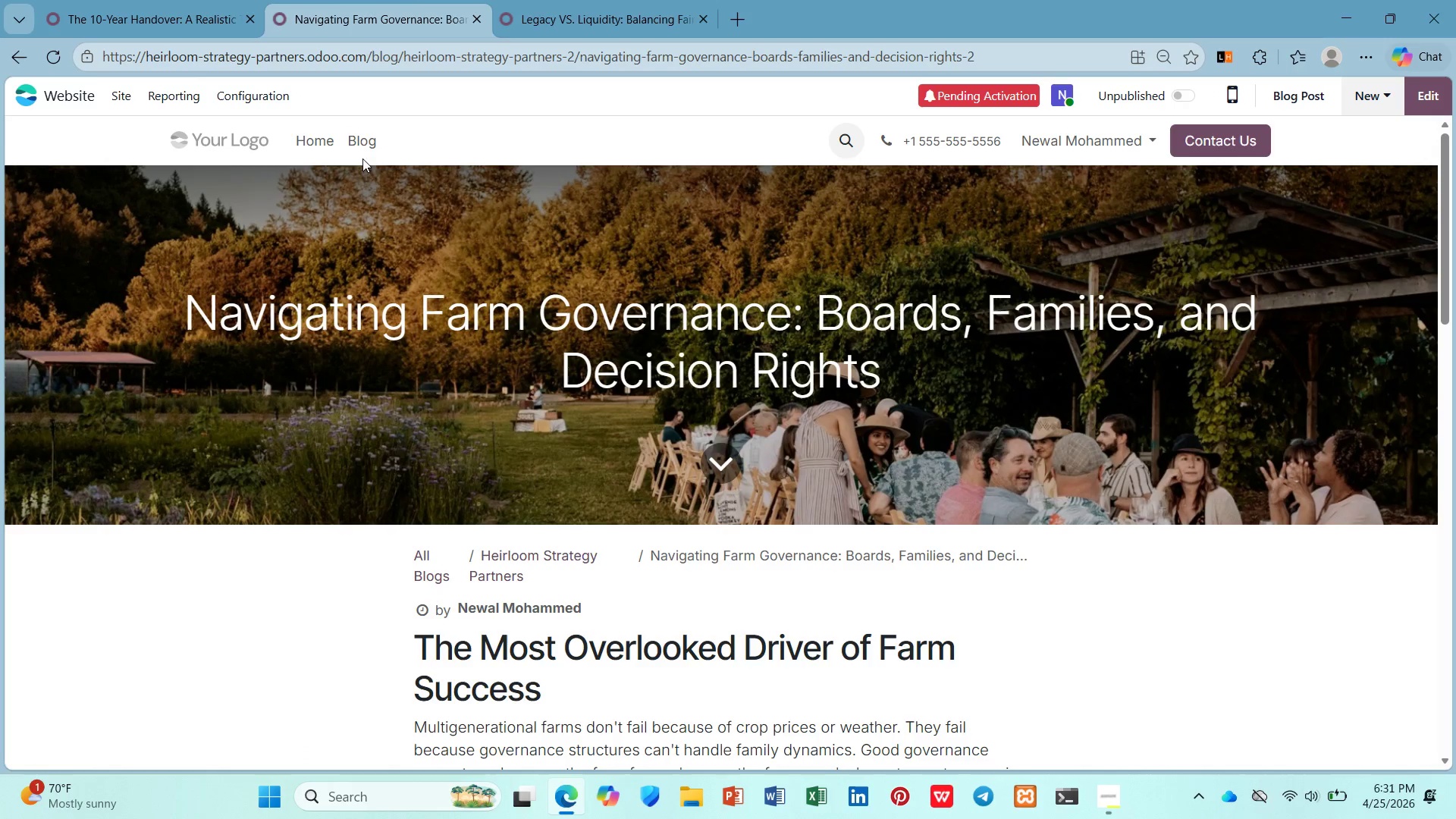 
left_click([367, 139])
 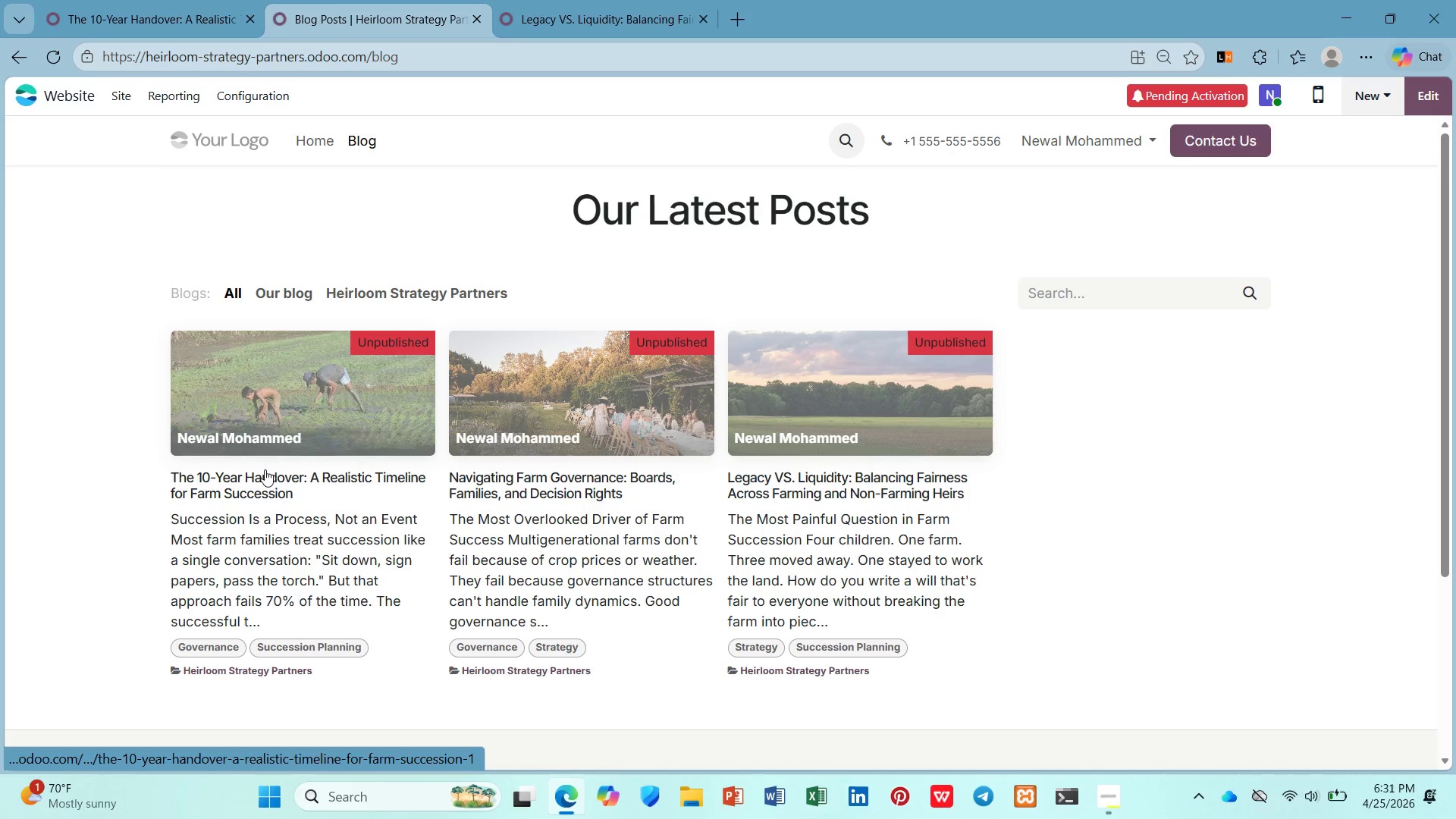 
left_click([315, 365])
 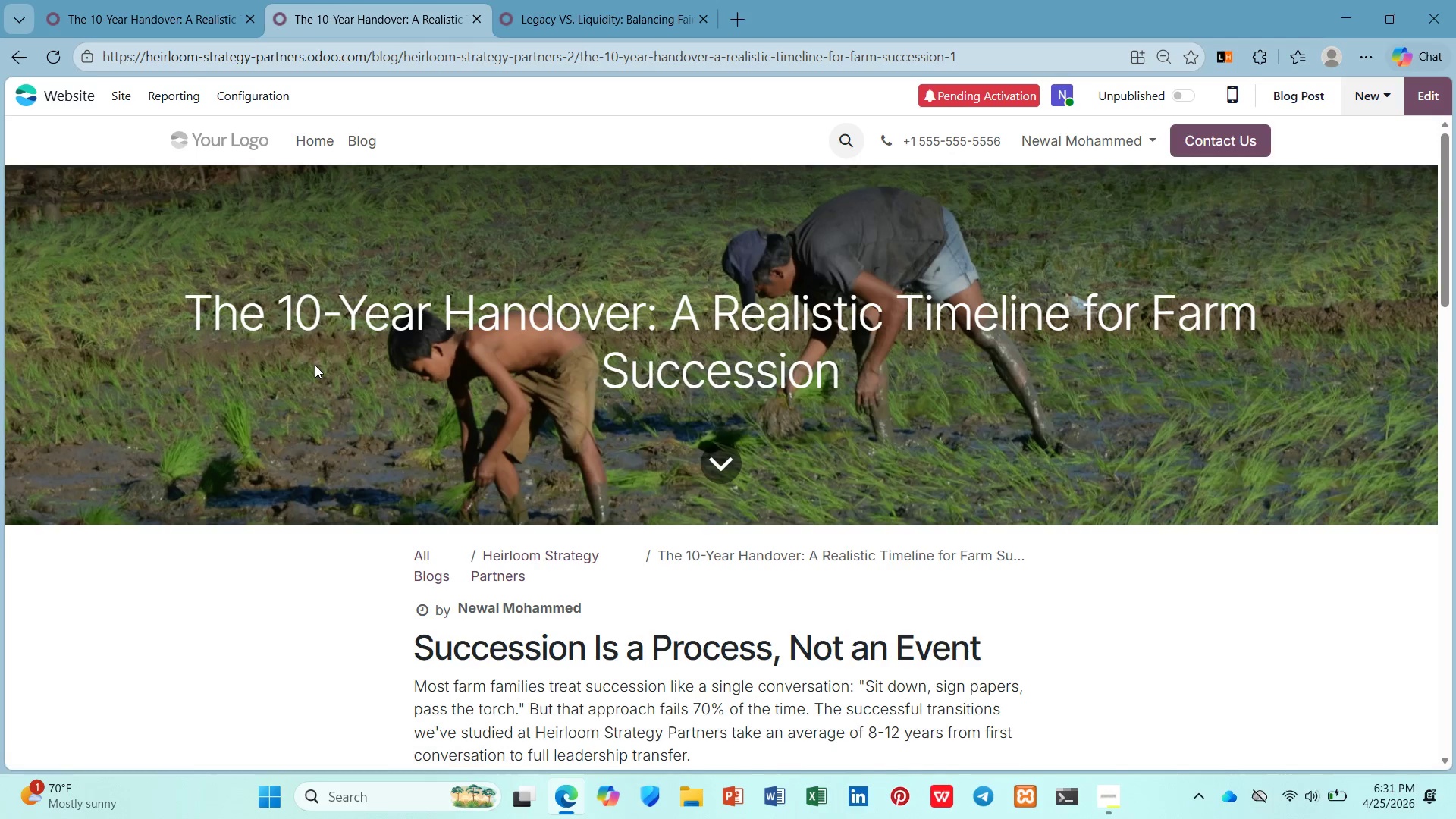 
scroll: coordinate [317, 385], scroll_direction: down, amount: 5.0
 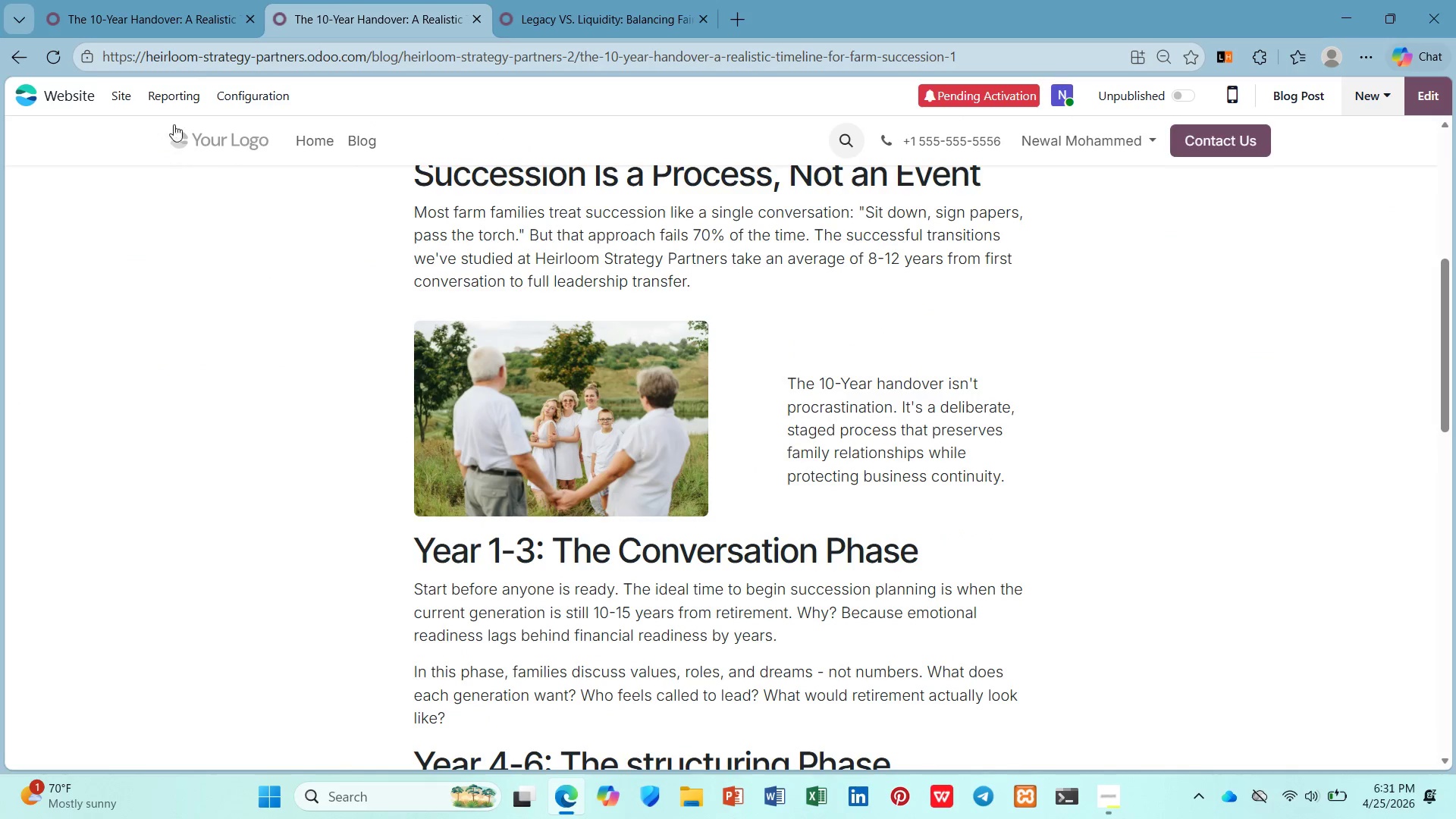 
left_click([137, 15])
 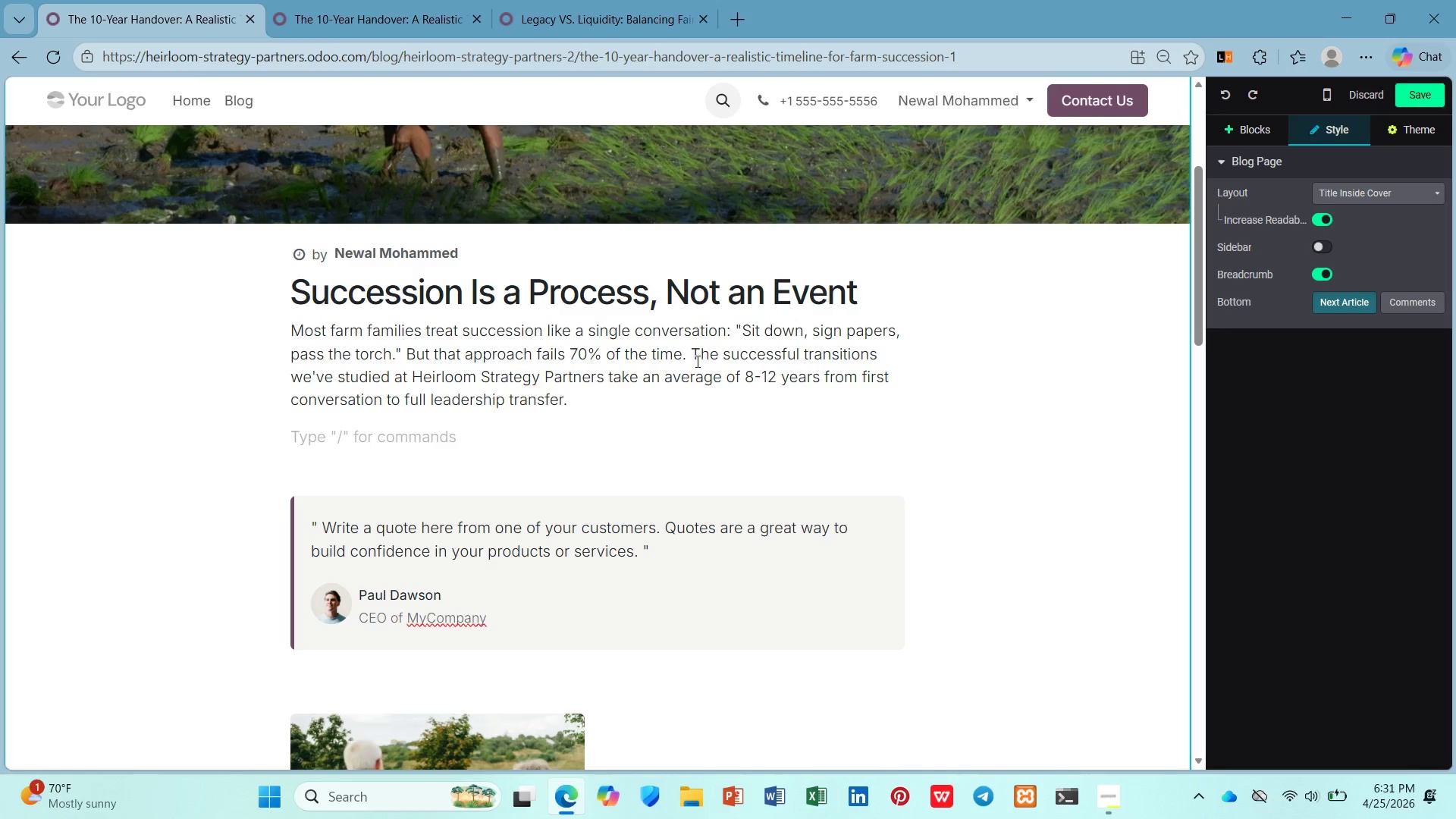 
left_click_drag(start_coordinate=[692, 347], to_coordinate=[692, 396])
 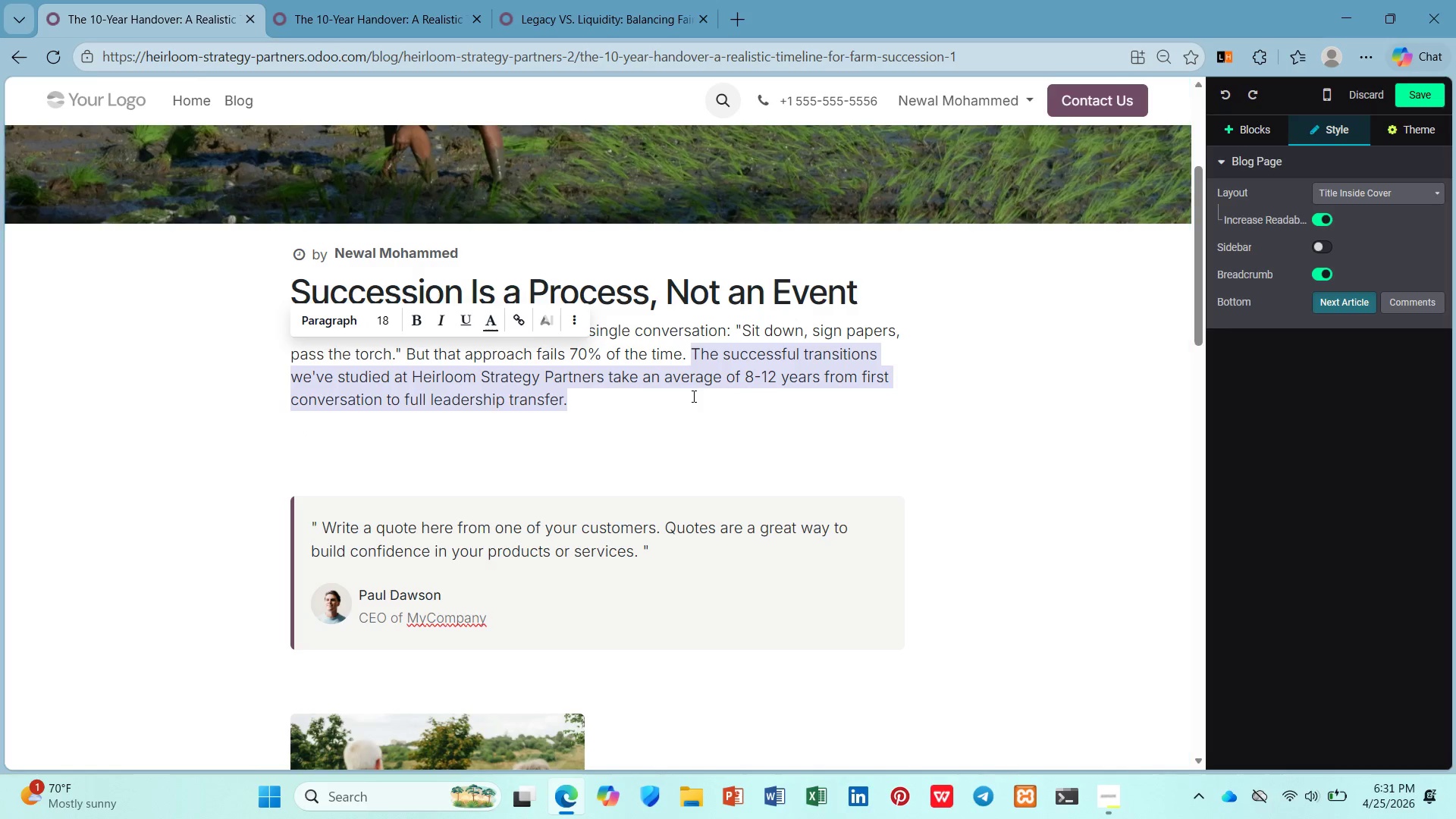 
key(Control+X)
 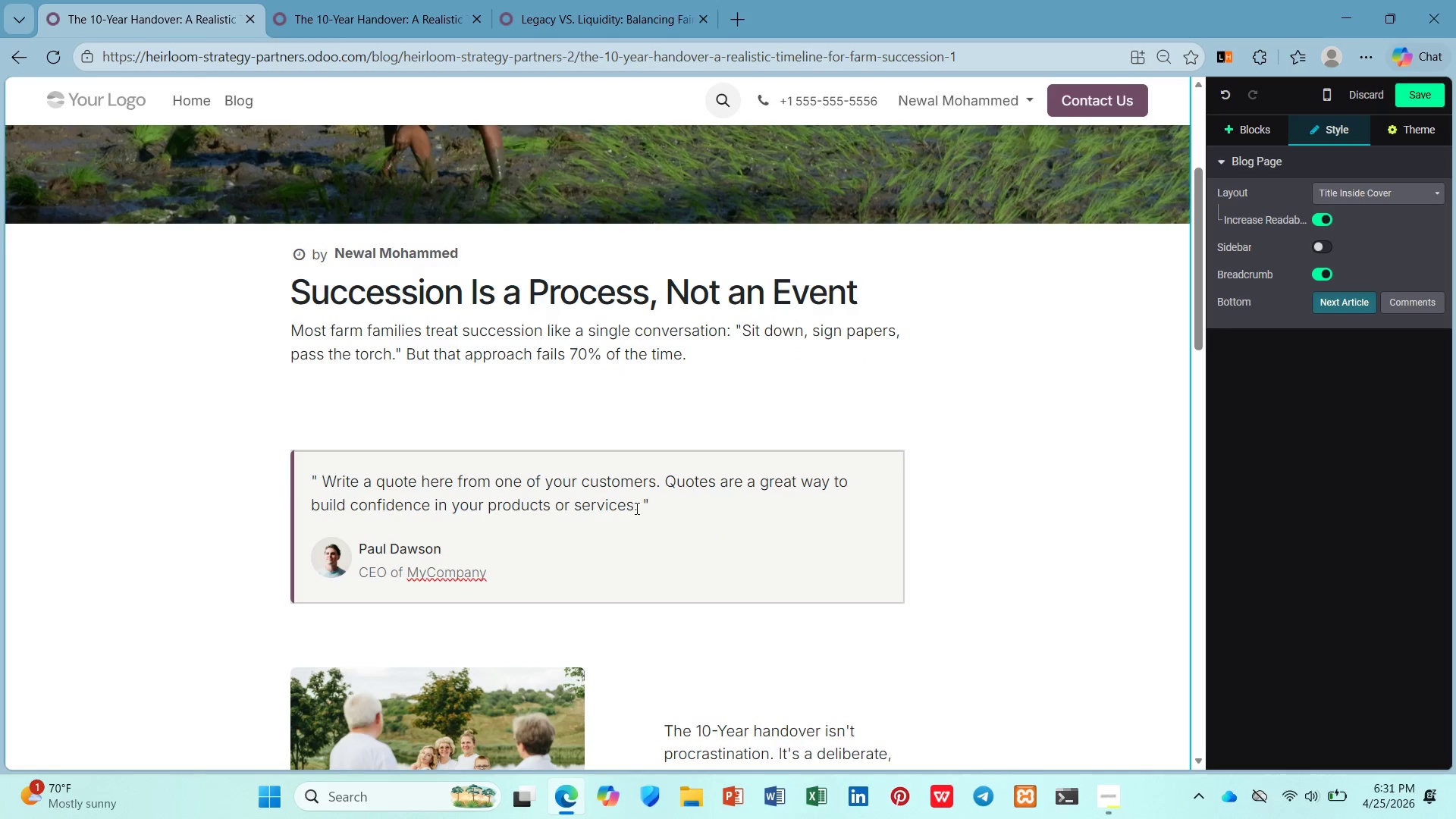 
left_click_drag(start_coordinate=[635, 508], to_coordinate=[323, 454])
 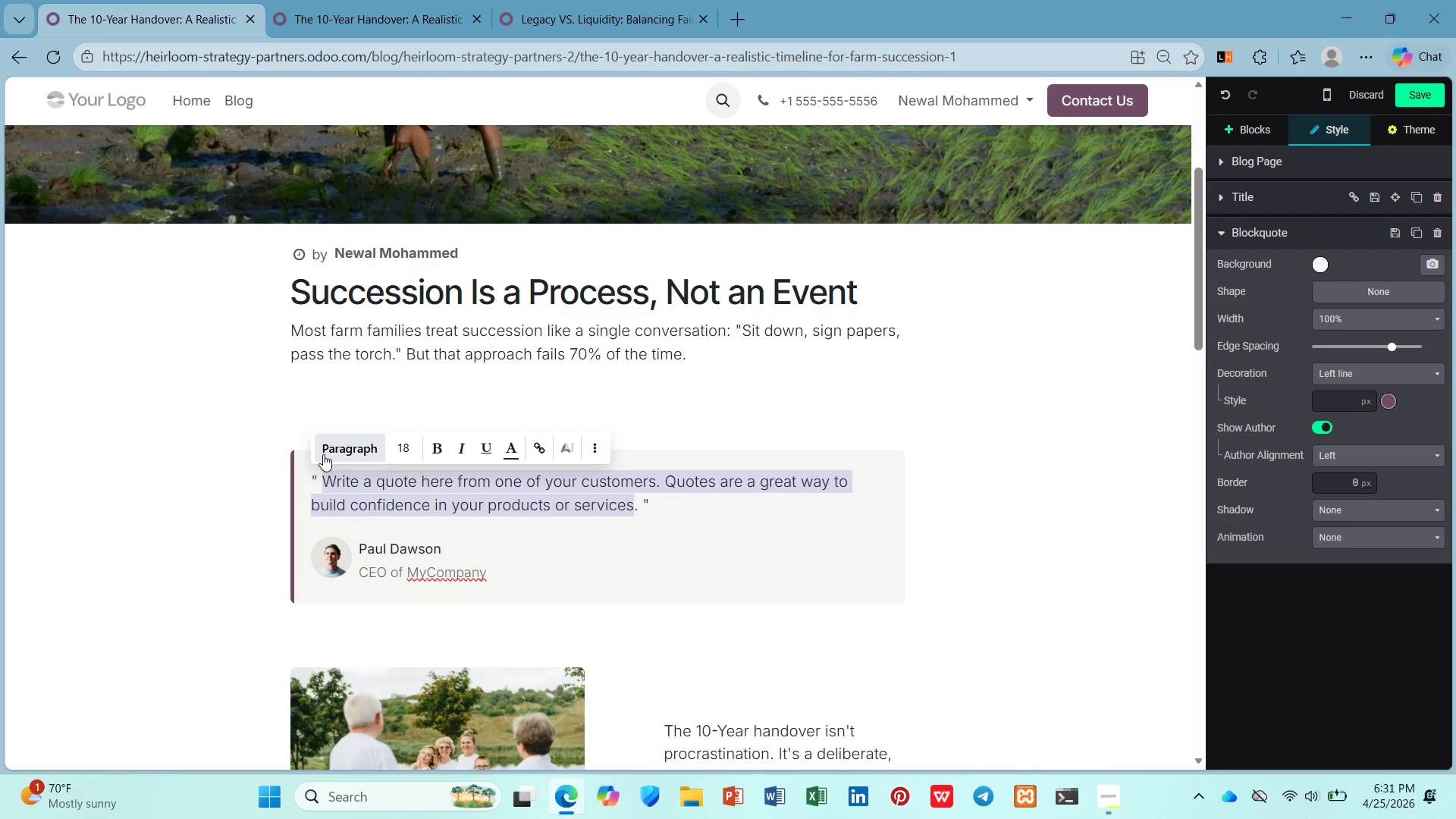 
key(Control+V)
 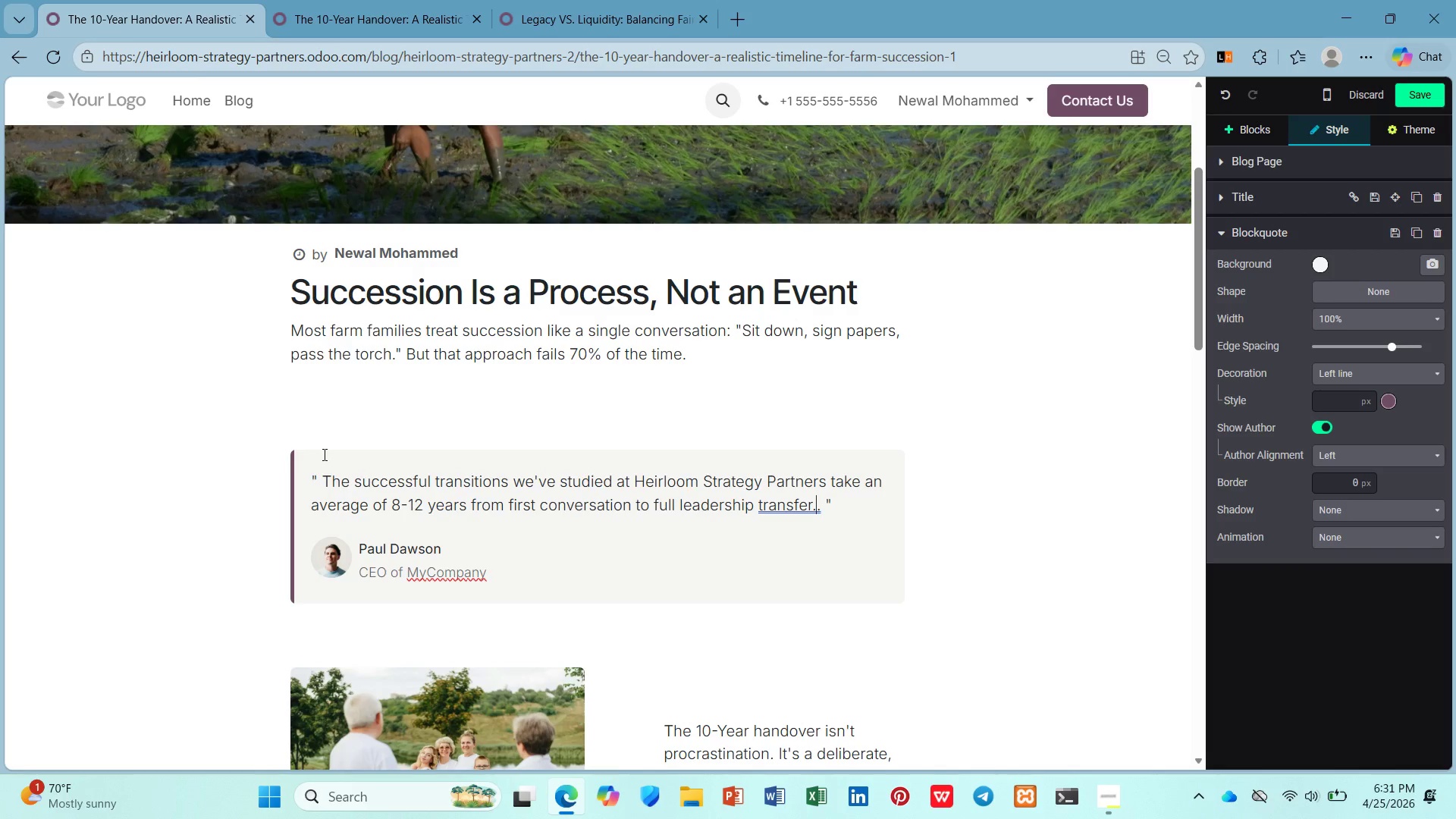 
key(Backspace)
 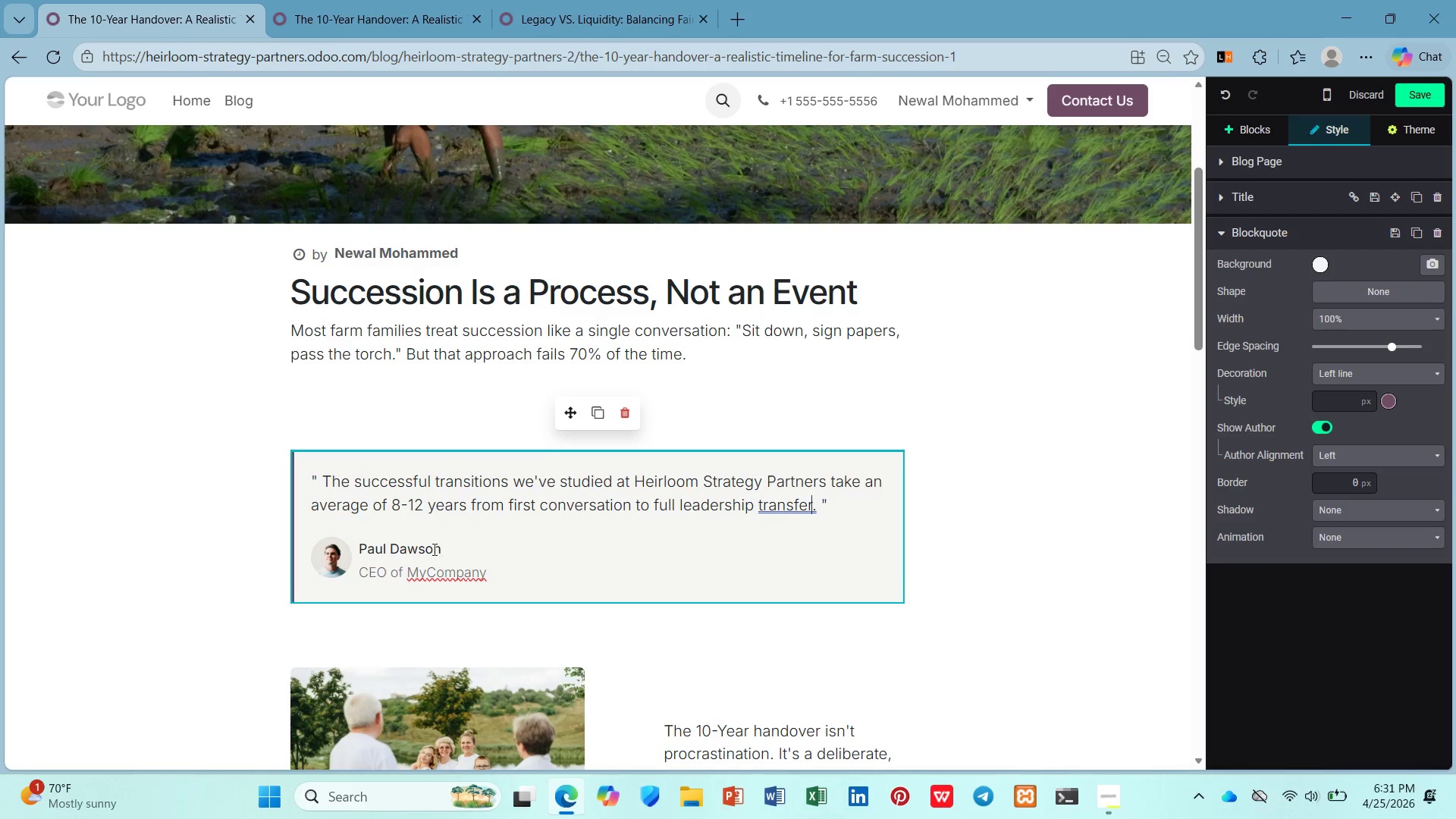 
left_click_drag(start_coordinate=[452, 544], to_coordinate=[357, 544])
 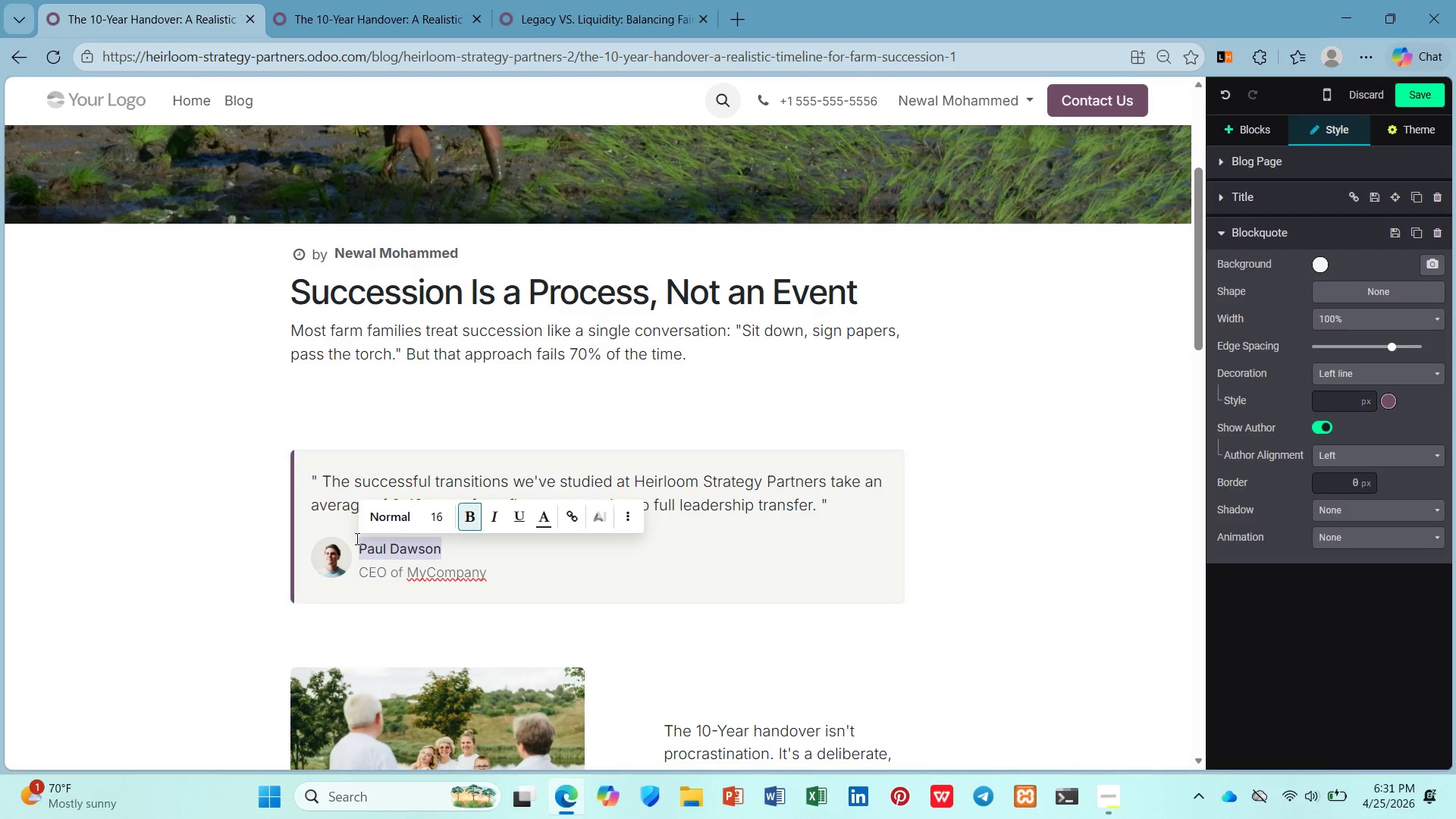 
type(Newal Mohammed)
 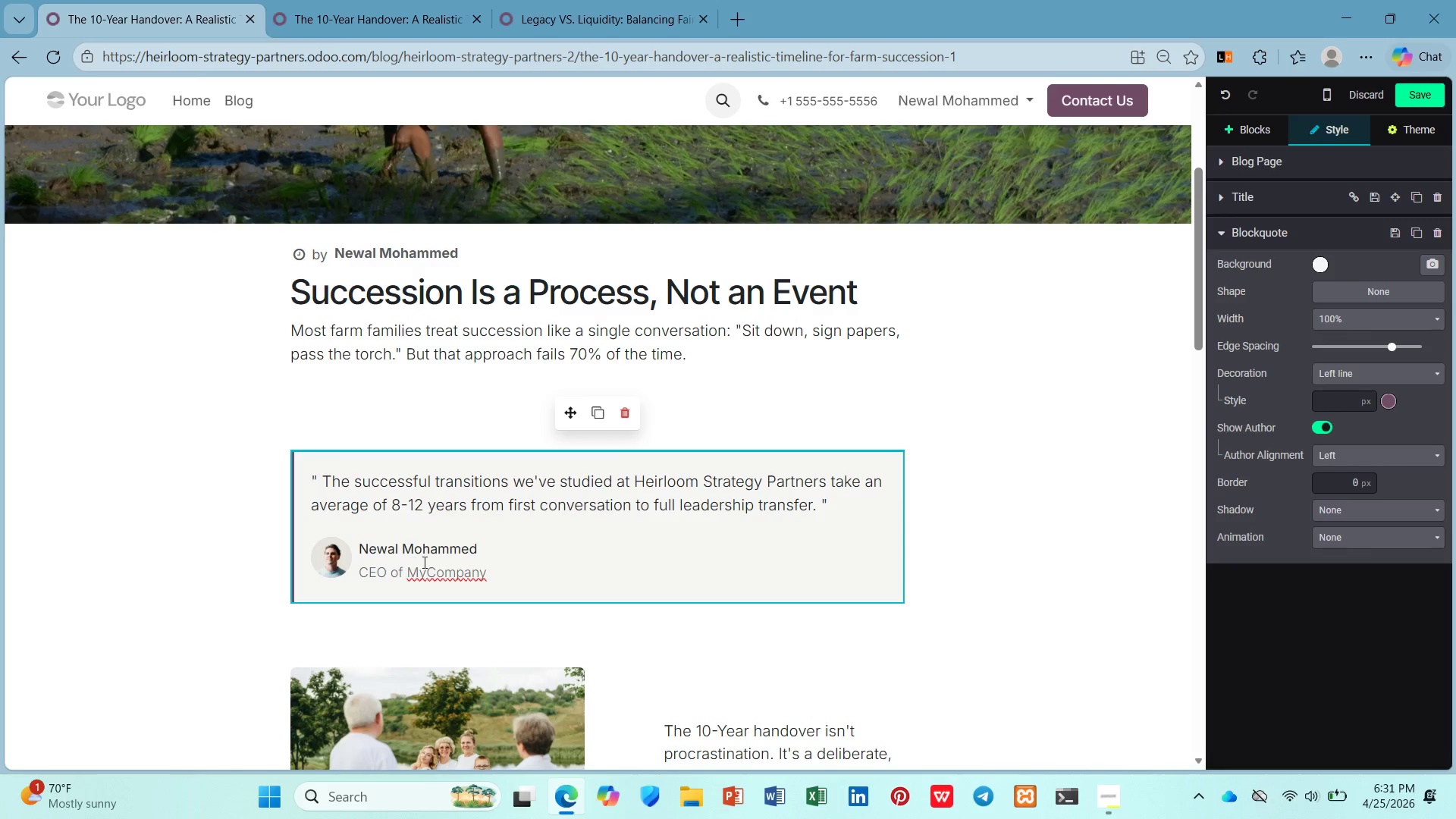 
left_click_drag(start_coordinate=[516, 582], to_coordinate=[362, 573])
 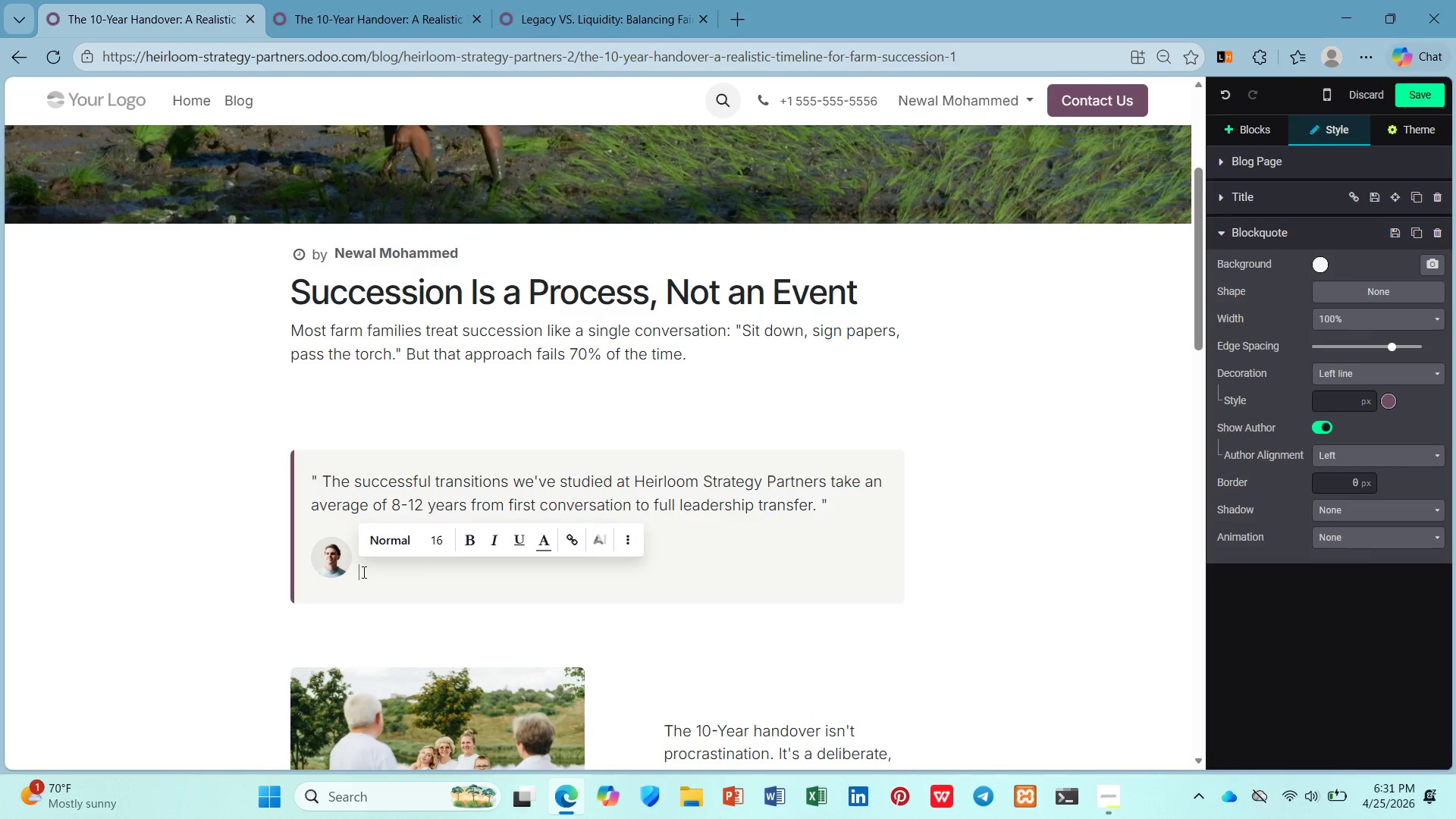 
key(Backspace)
 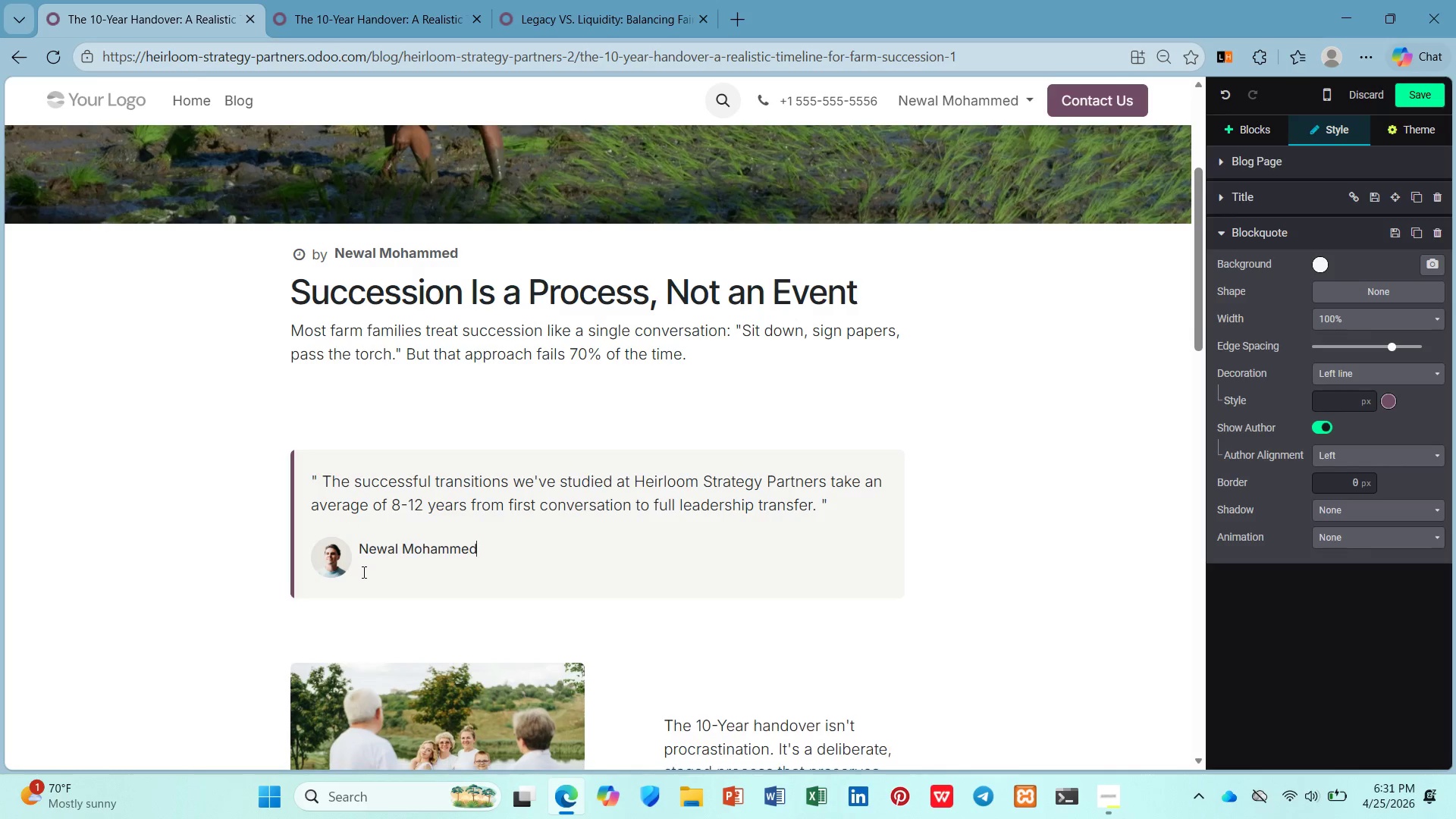 
key(Backspace)
 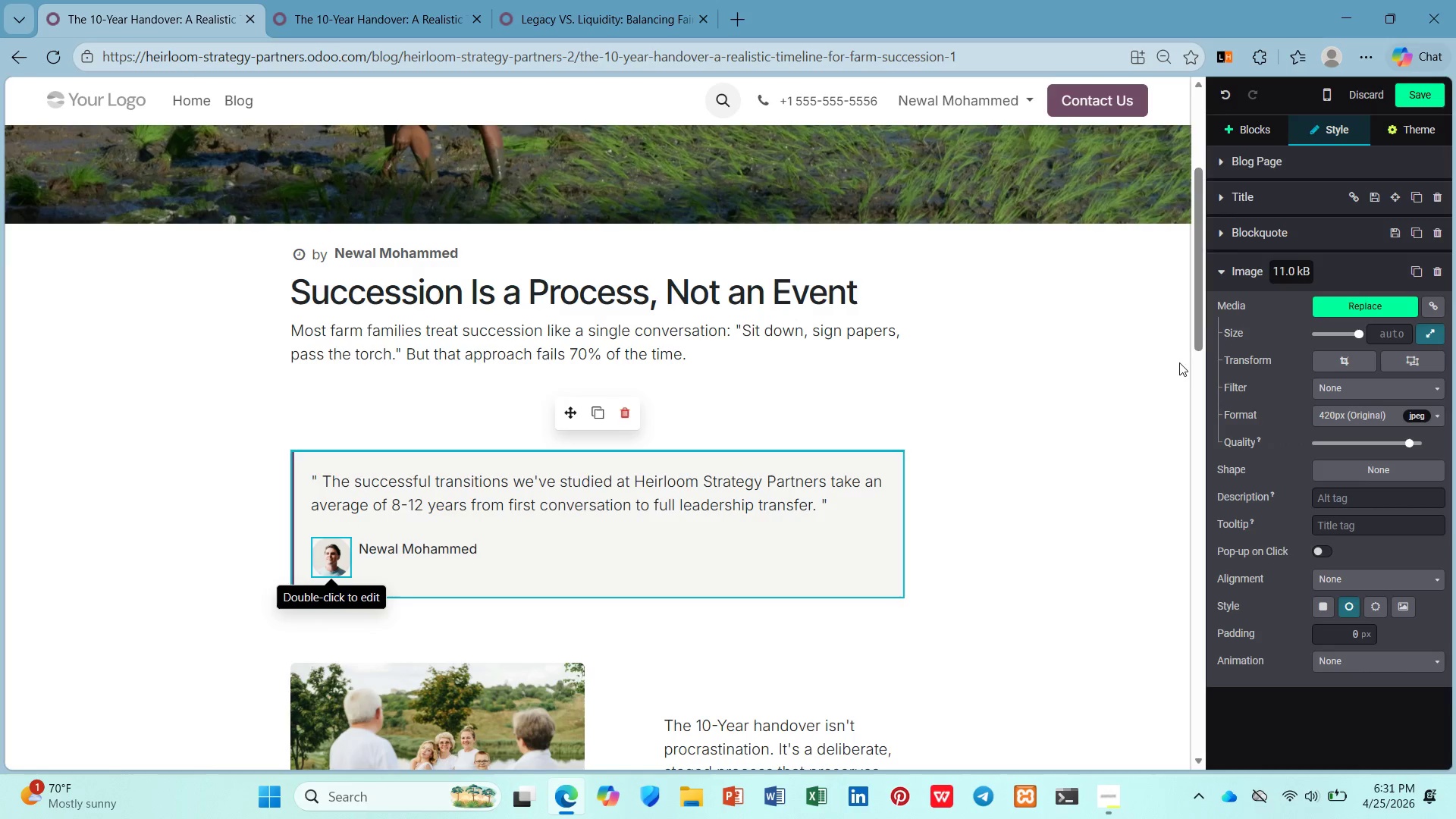 
left_click([1337, 309])
 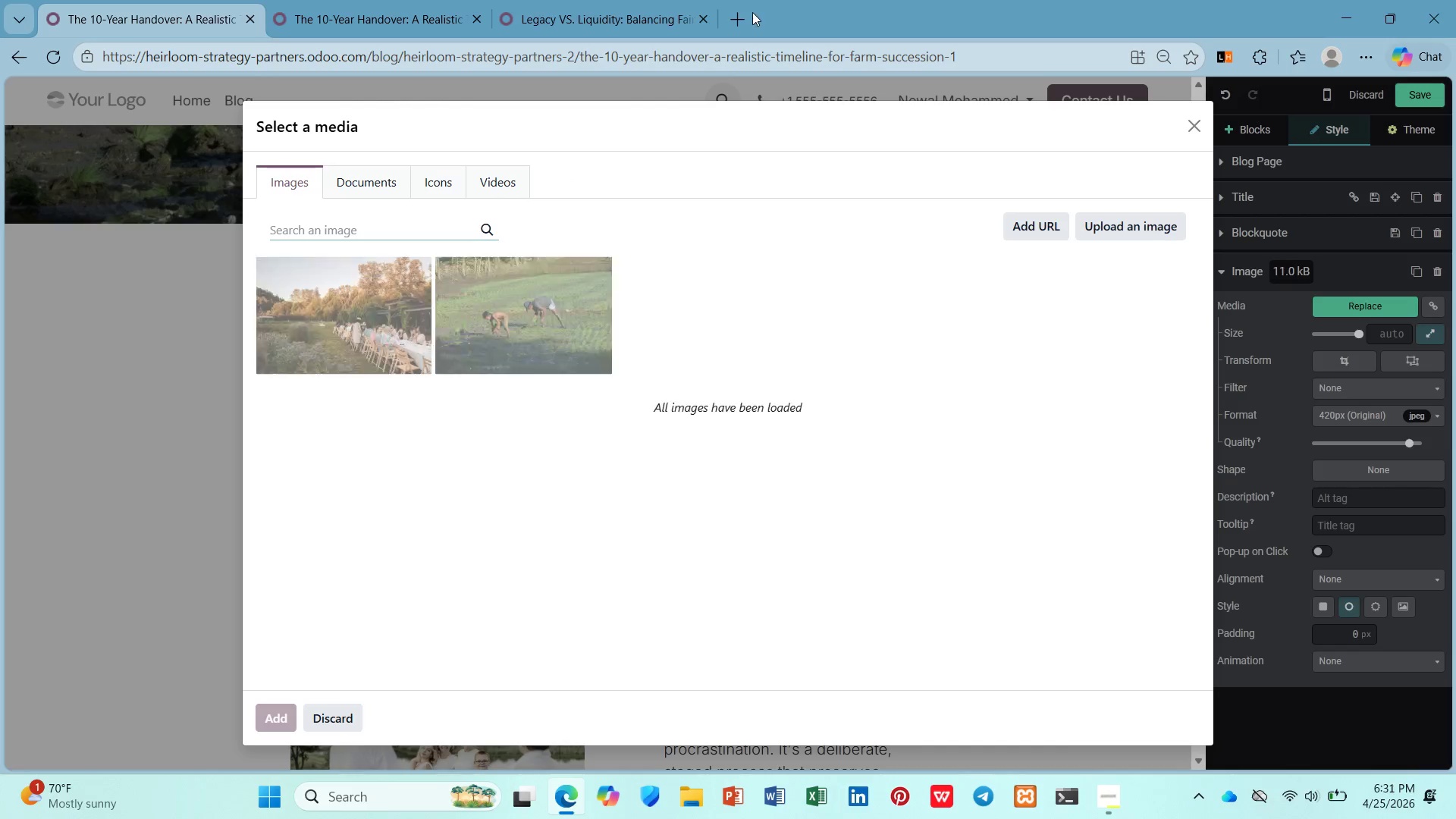 
left_click([735, 14])
 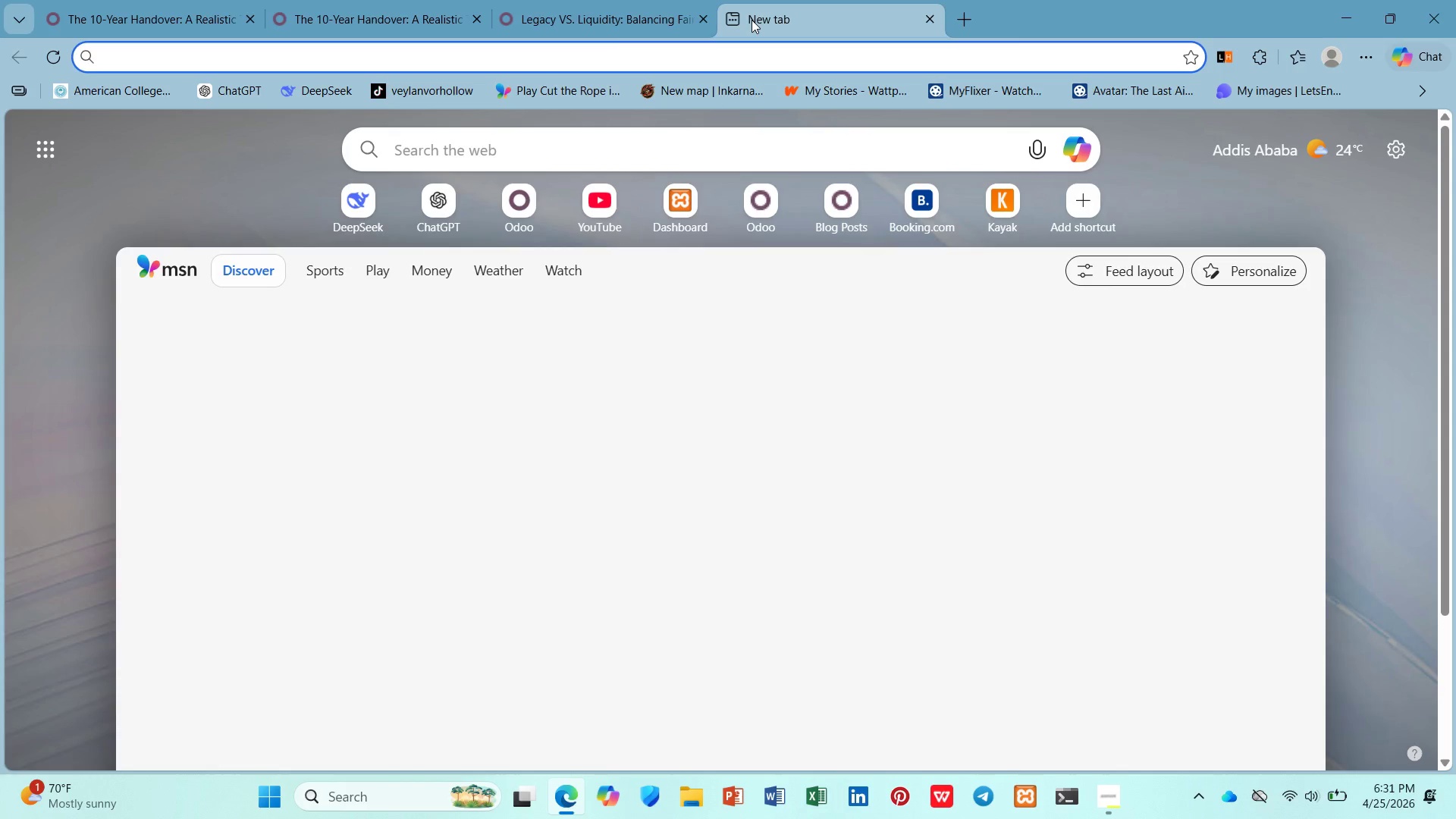 
type(wo)
key(Backspace)
key(Backspace)
type(email )
key(Backspace)
key(Backspace)
key(Backspace)
type(le profile pictuer)
key(Backspace)
key(Backspace)
type(re )
 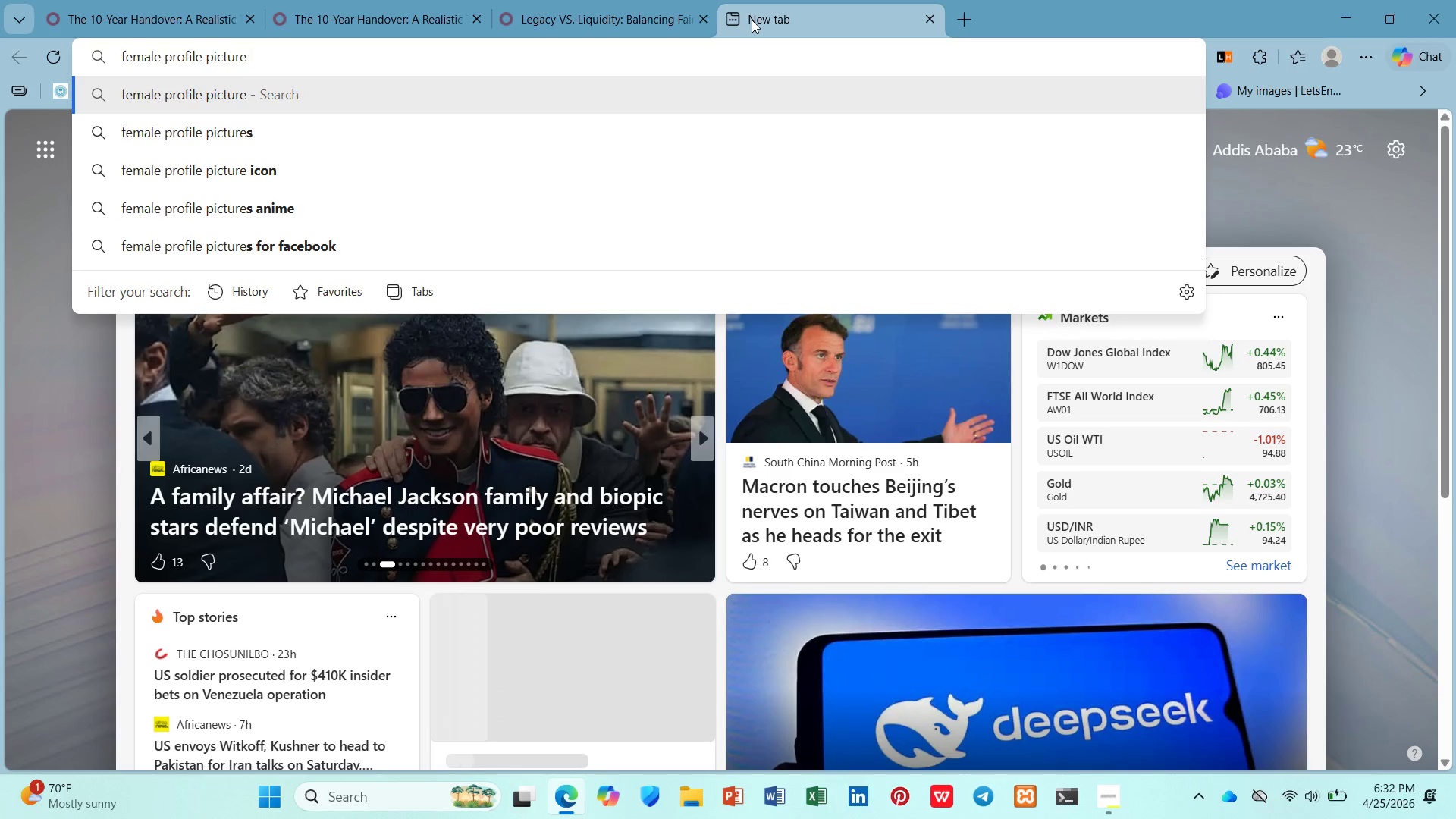 
key(ArrowDown)
 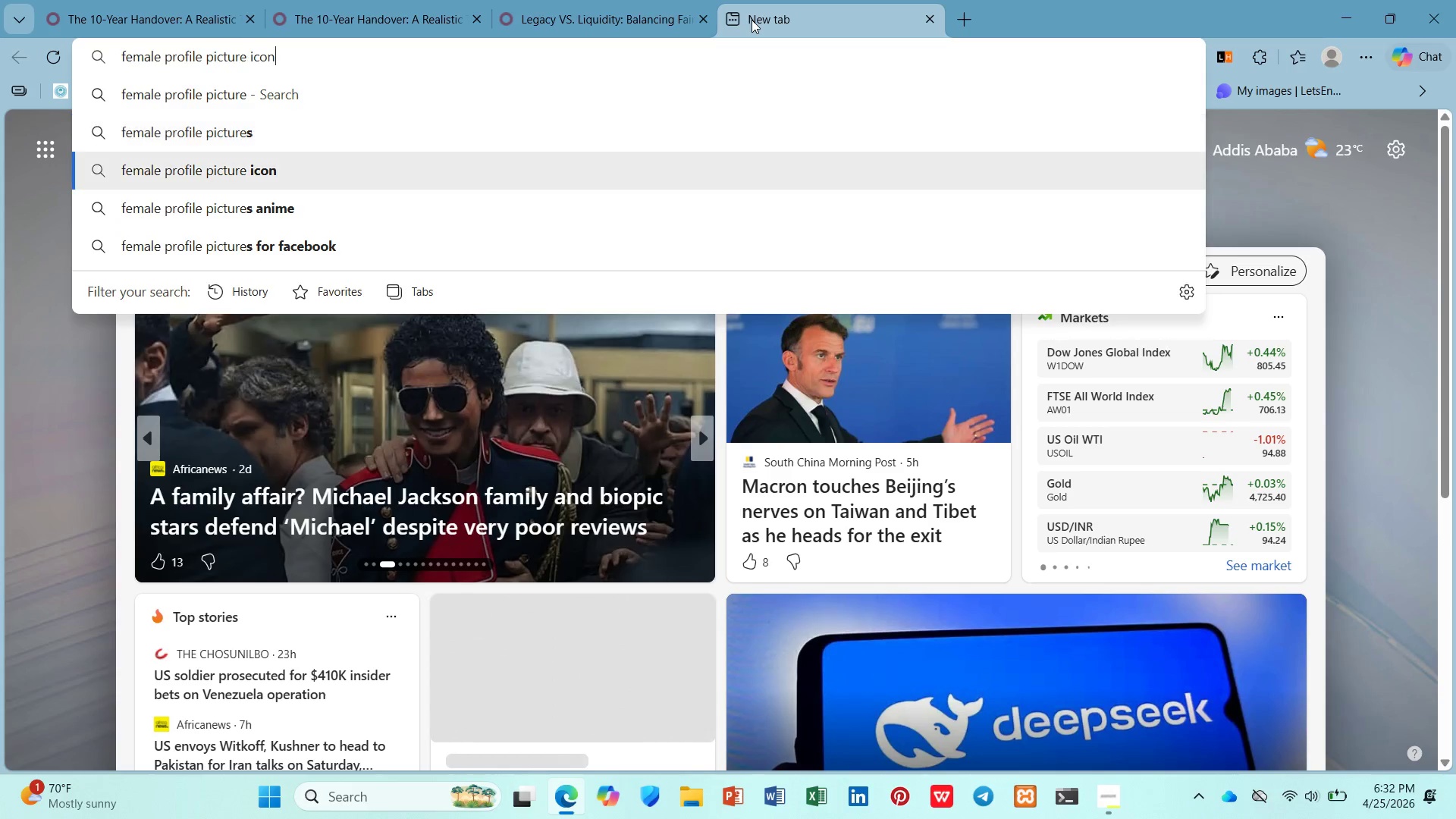 
key(ArrowDown)
 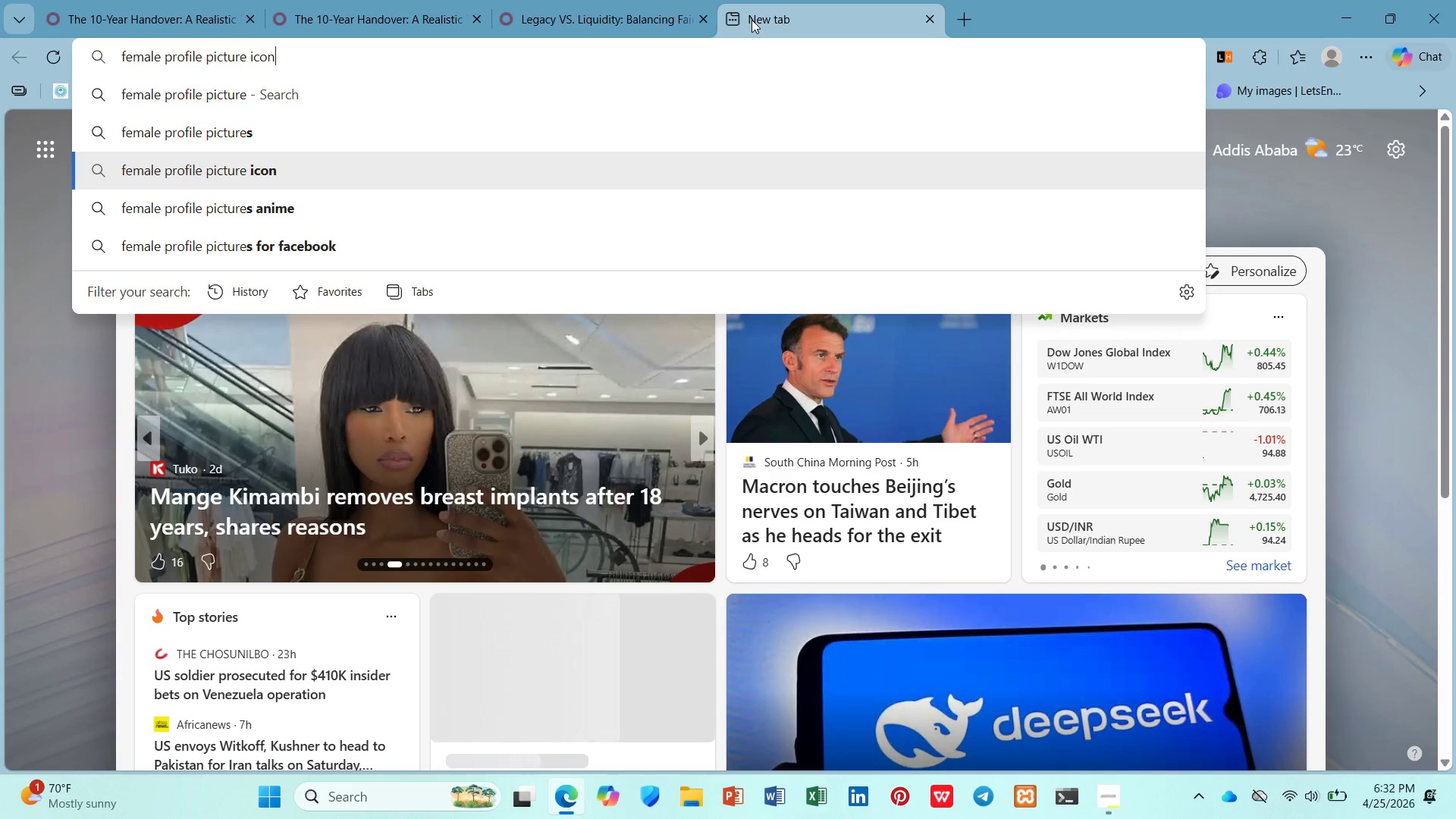 
key(Enter)
 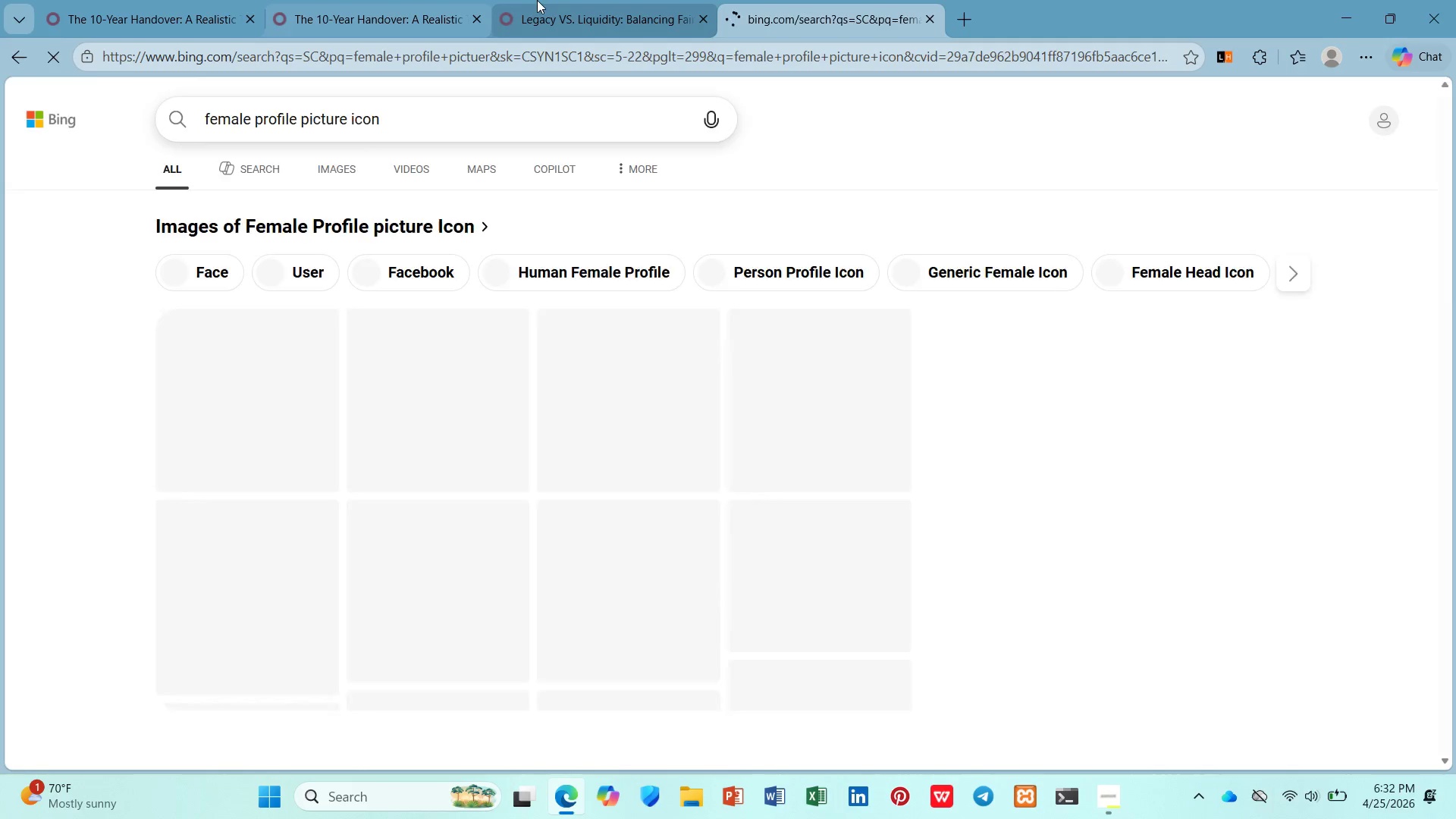 
double_click([372, 0])
 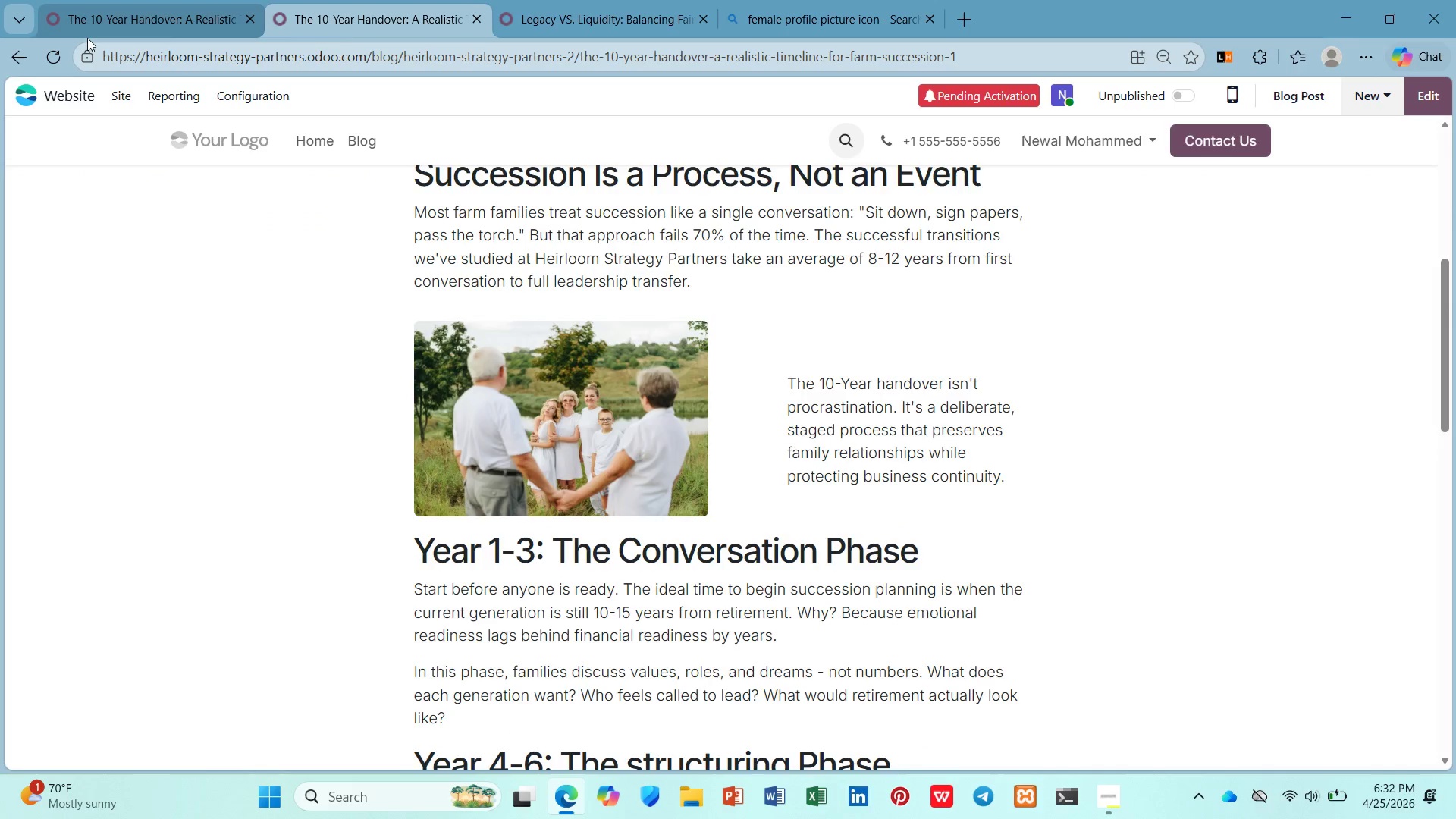 
triple_click([87, 38])
 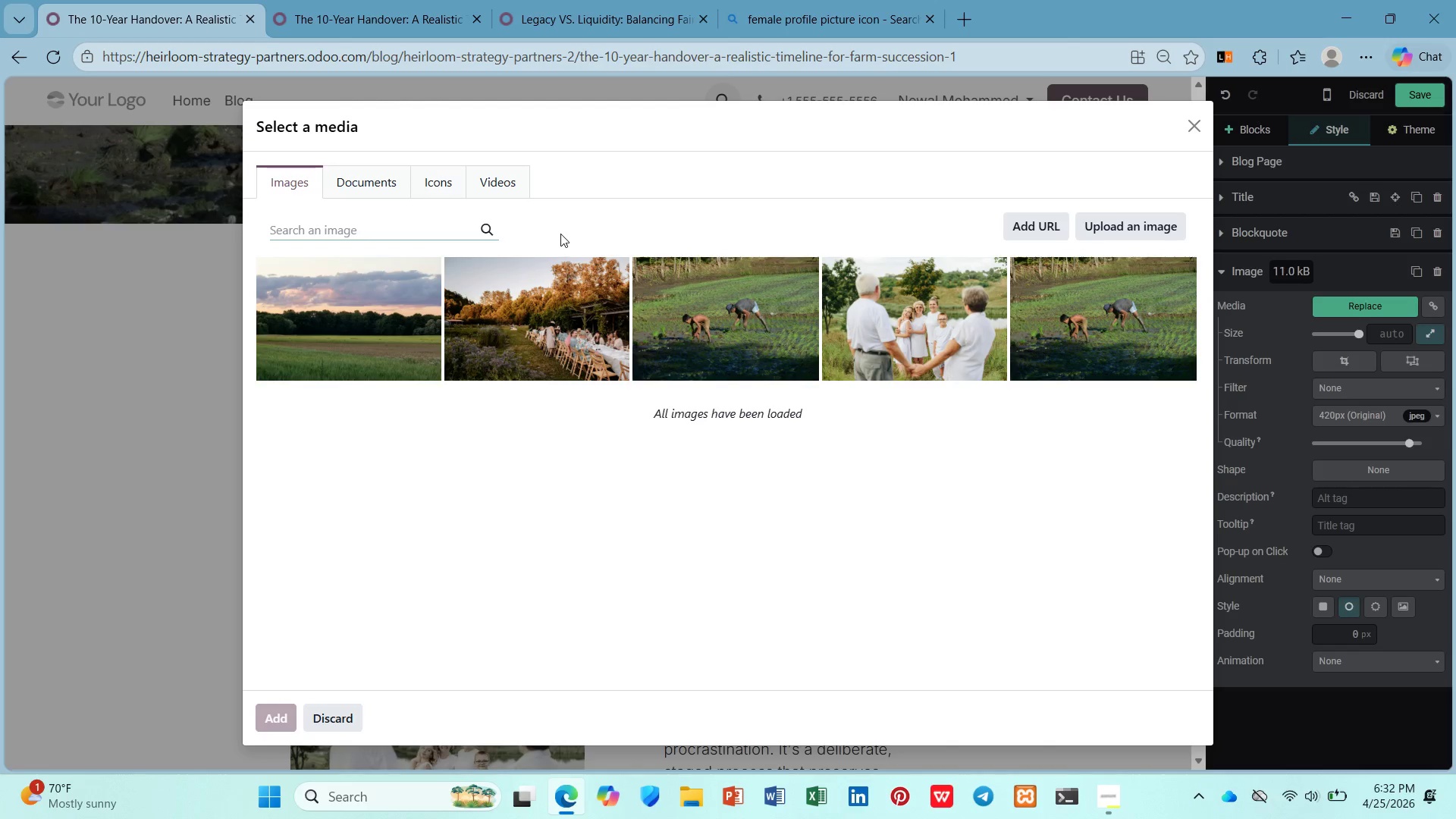 
left_click([454, 184])
 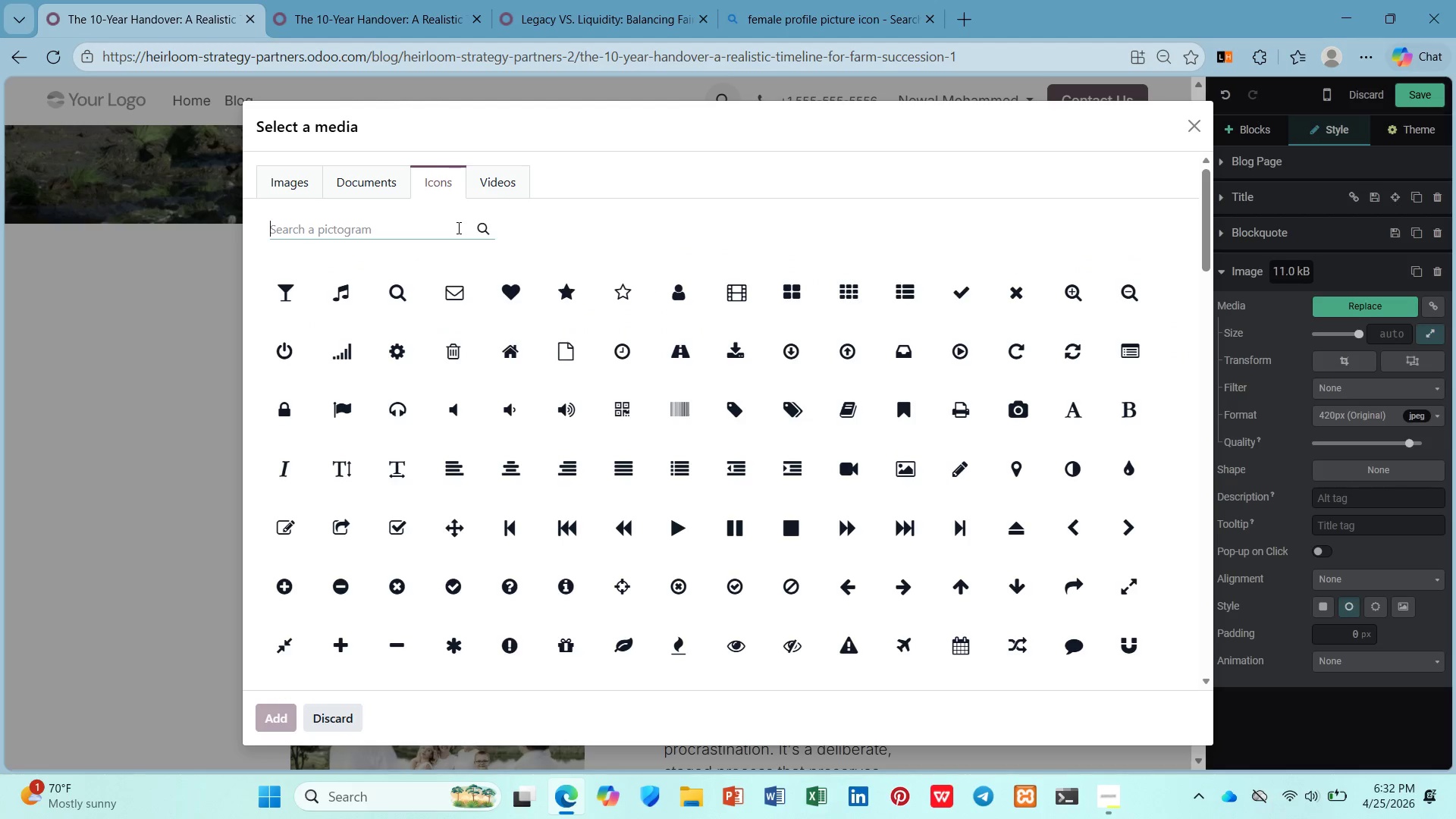 
type(female)
 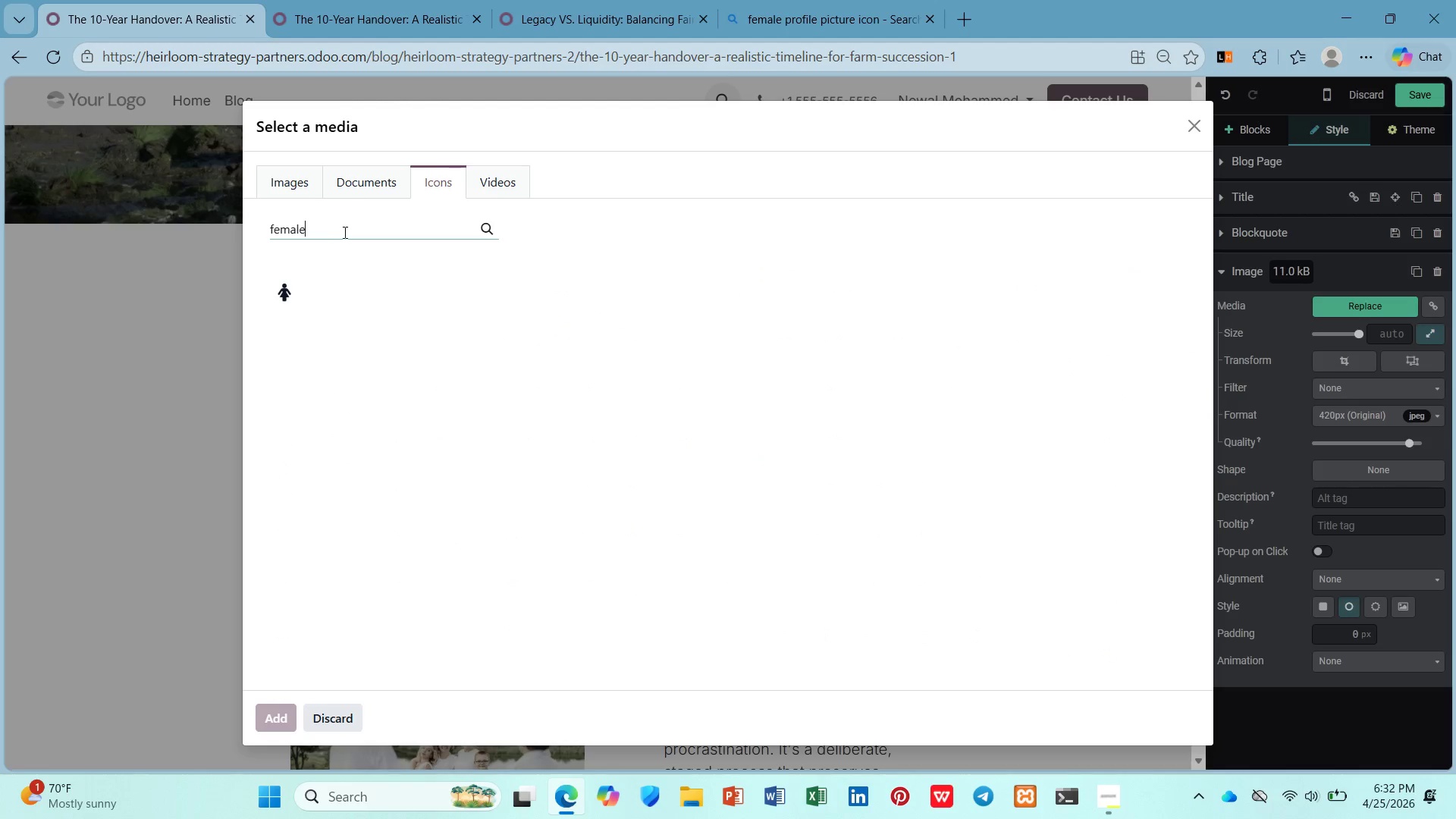 
hold_key(key=Backspace, duration=0.78)
 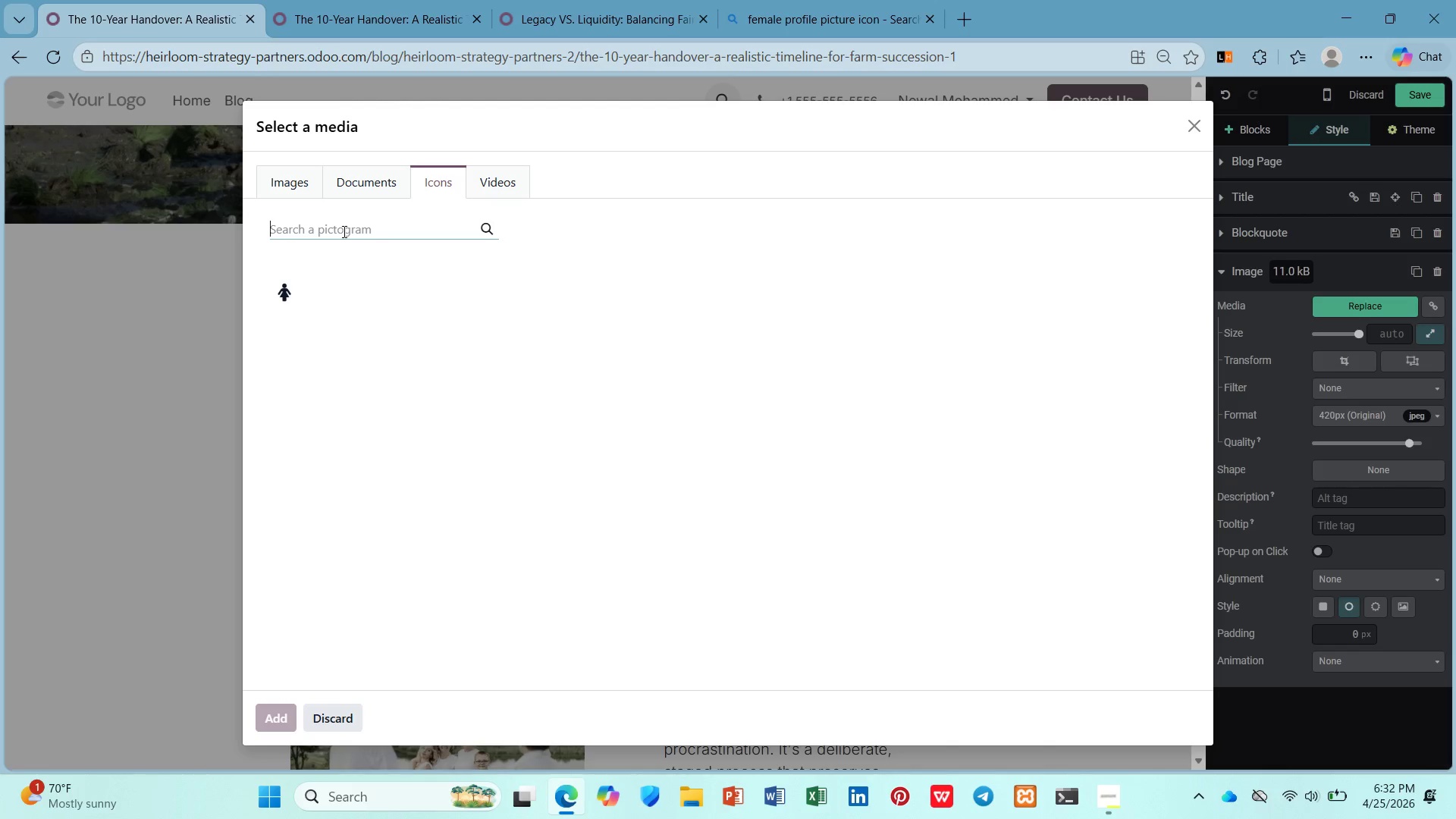 
hold_key(key=Backspace, duration=10.28)
 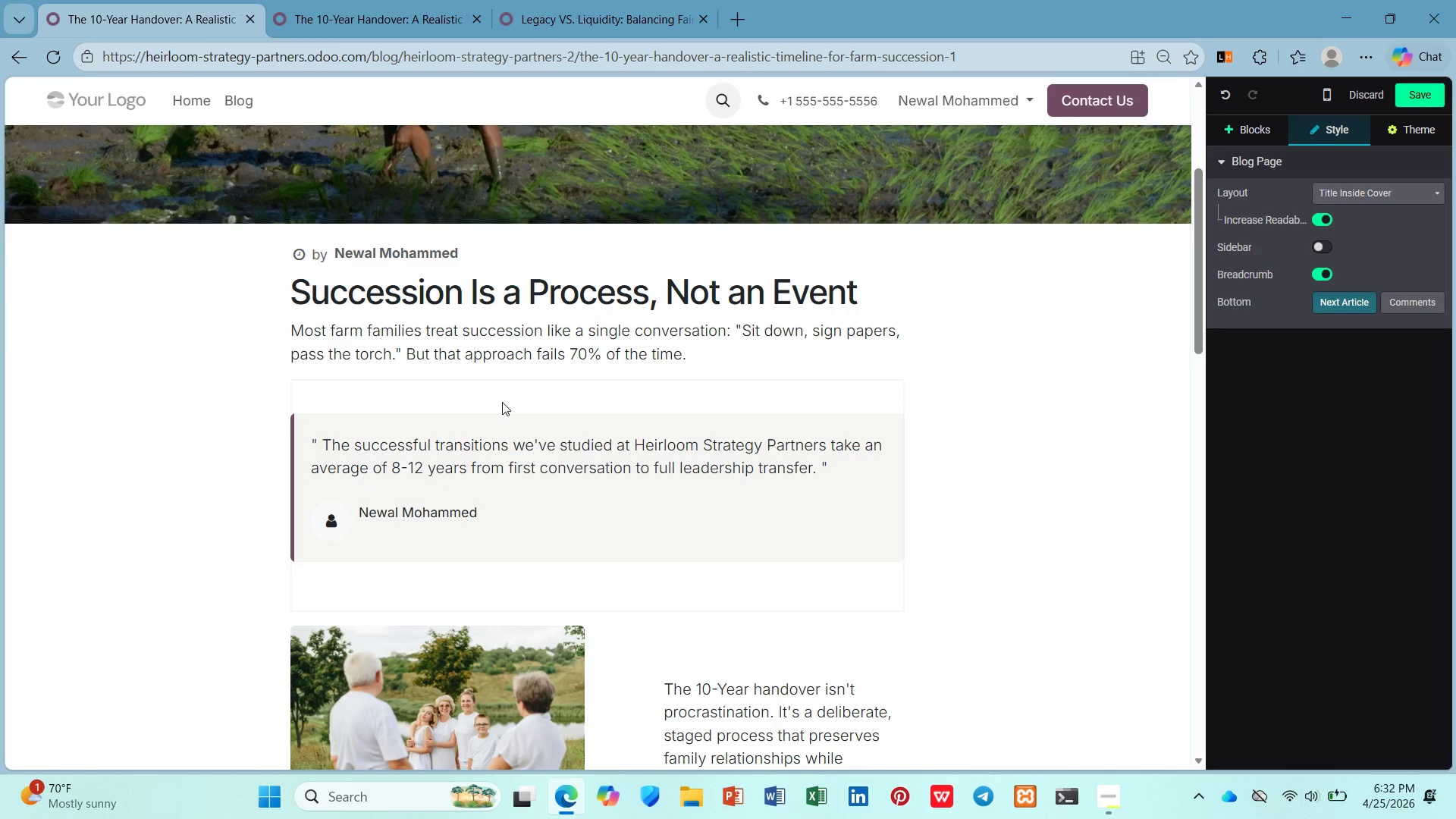 
left_click([673, 287])
 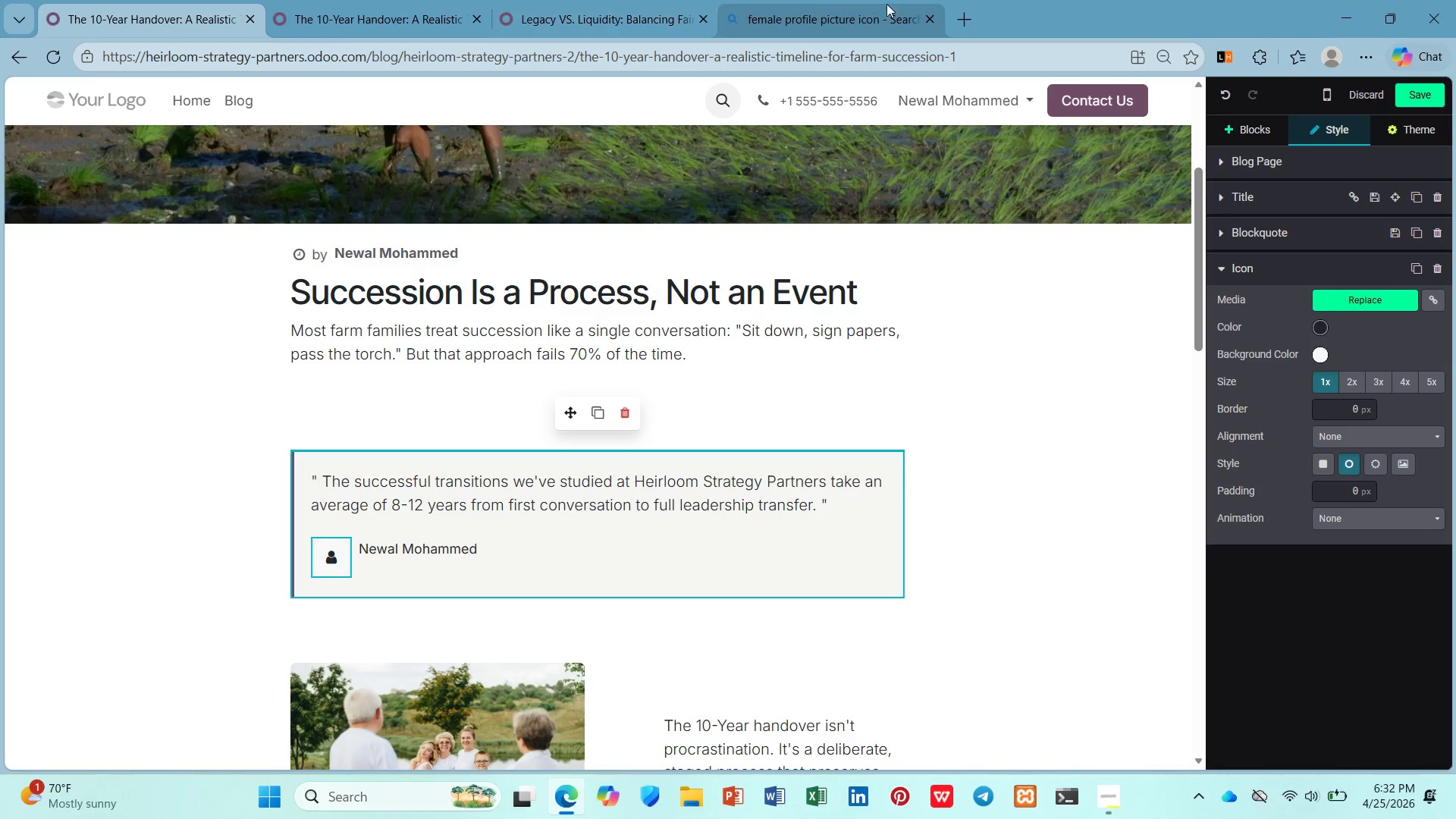 
left_click([926, 17])
 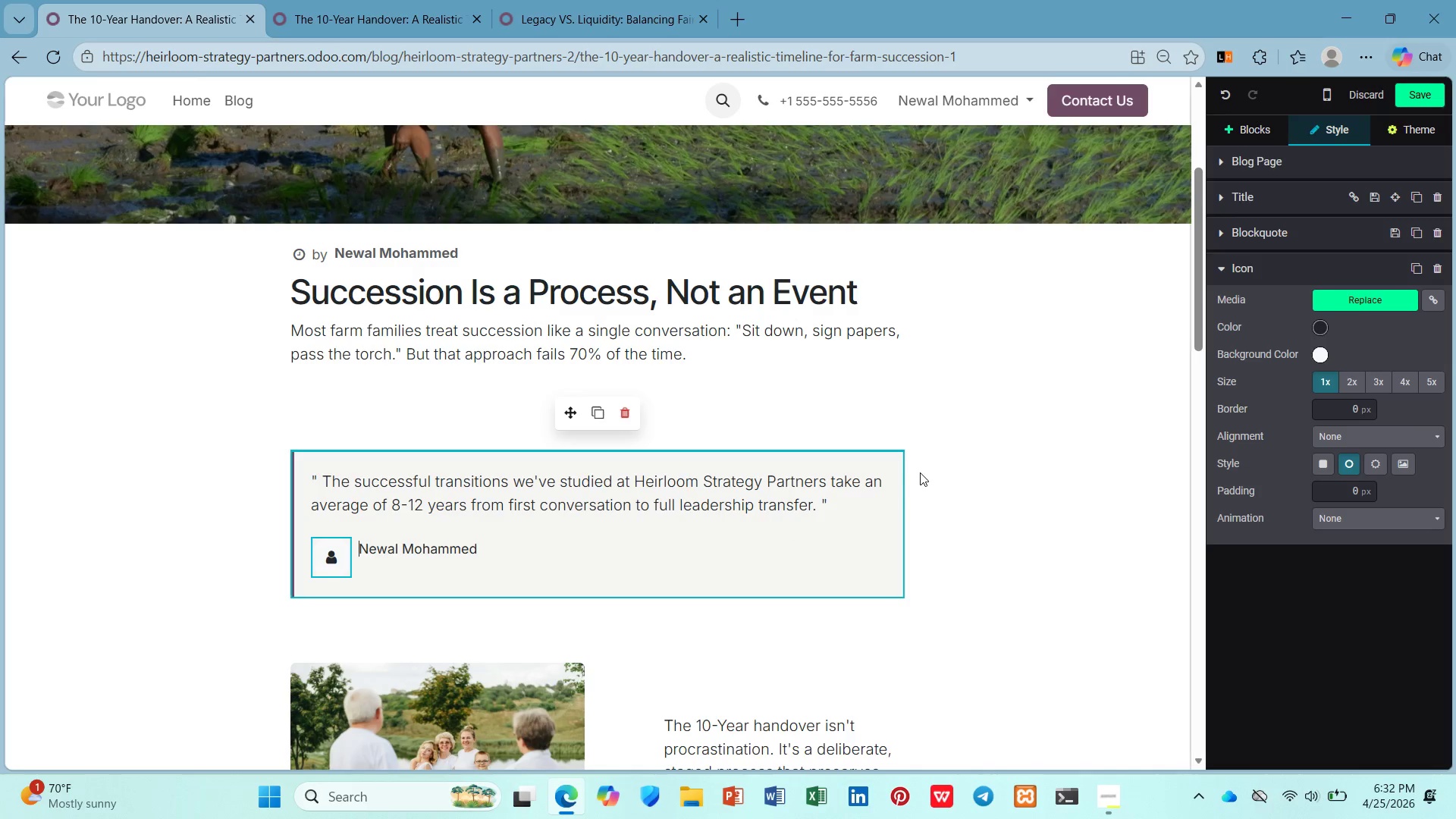 
left_click([920, 472])
 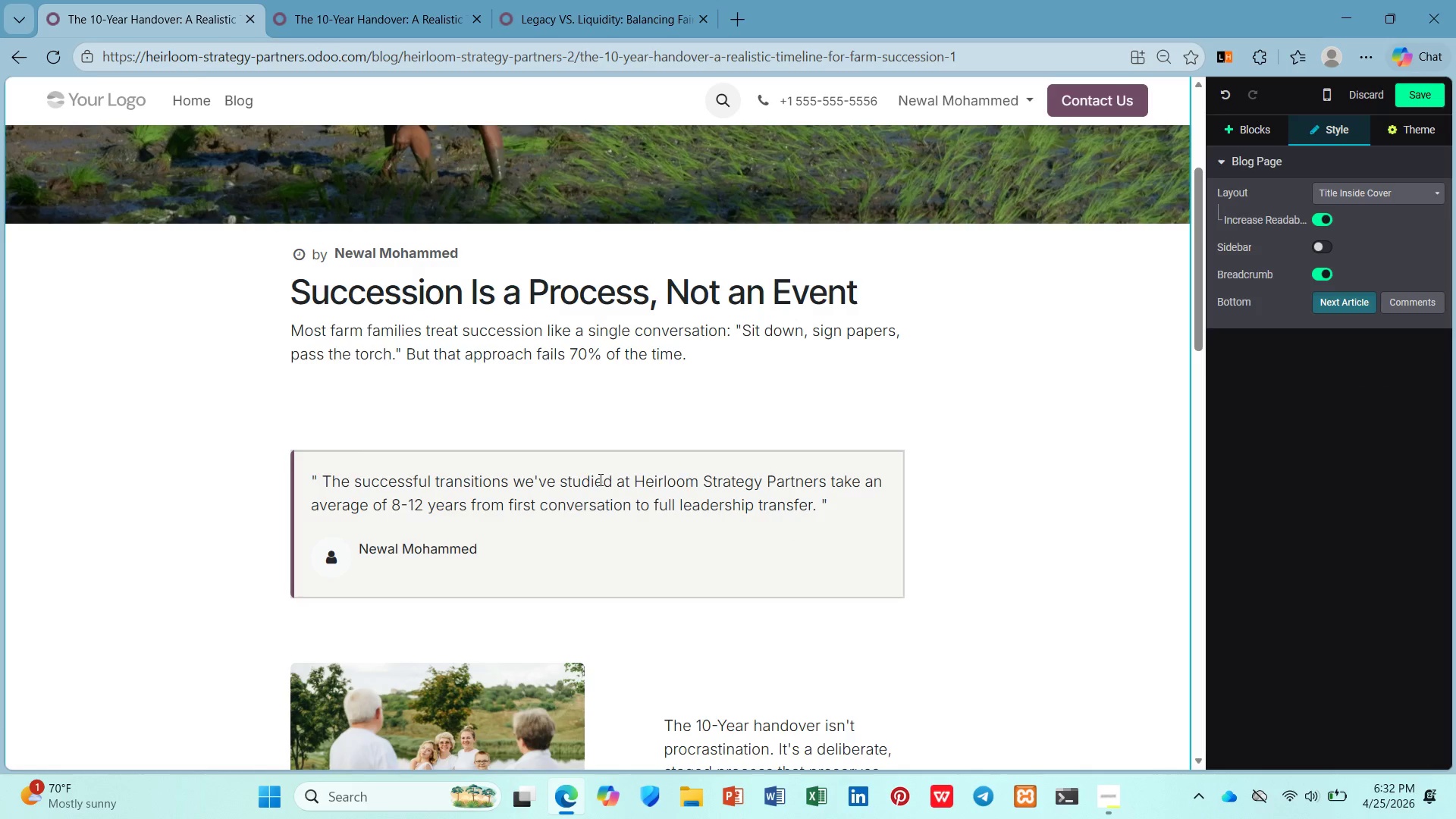 
left_click([599, 479])
 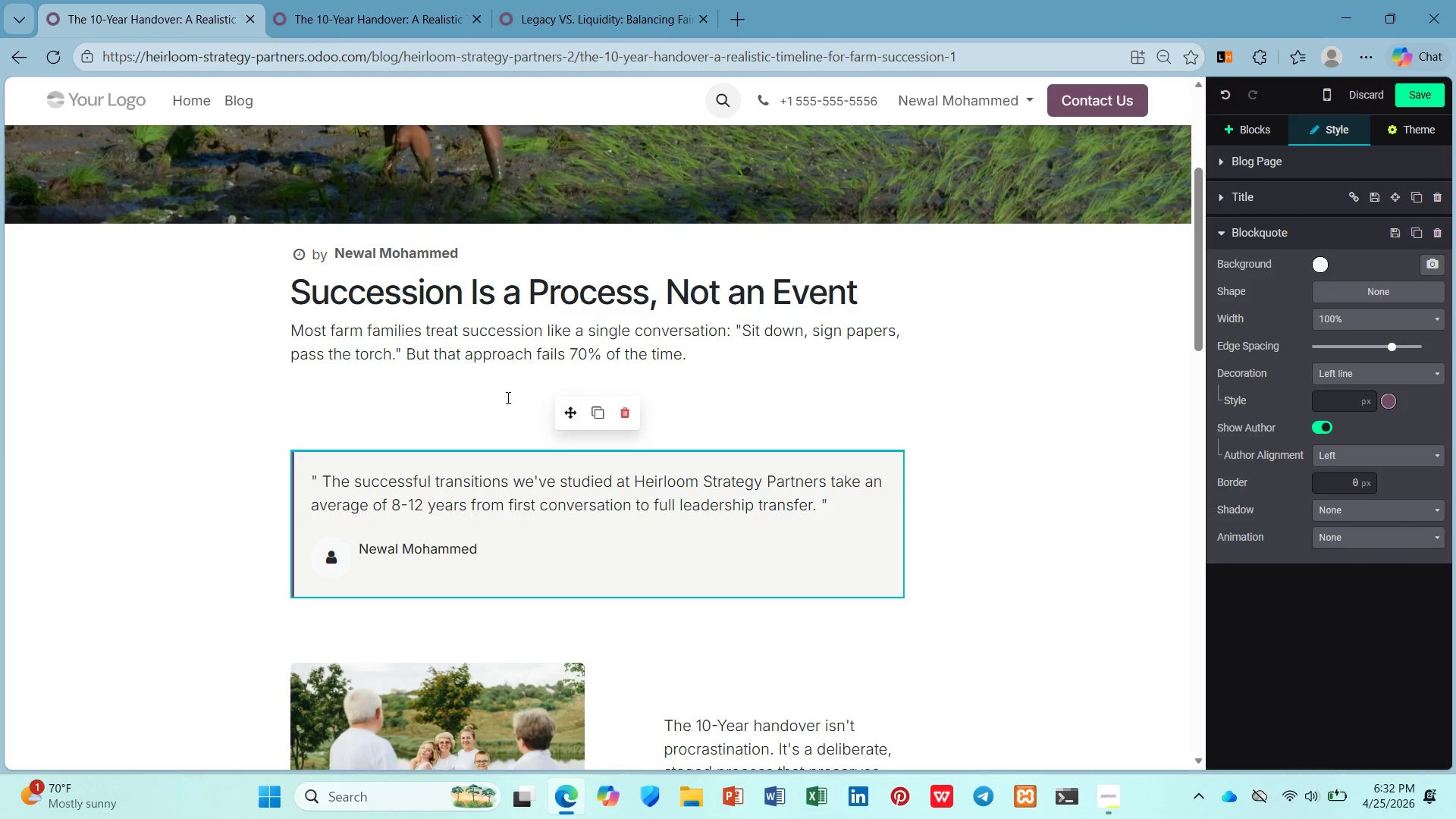 
left_click([503, 397])
 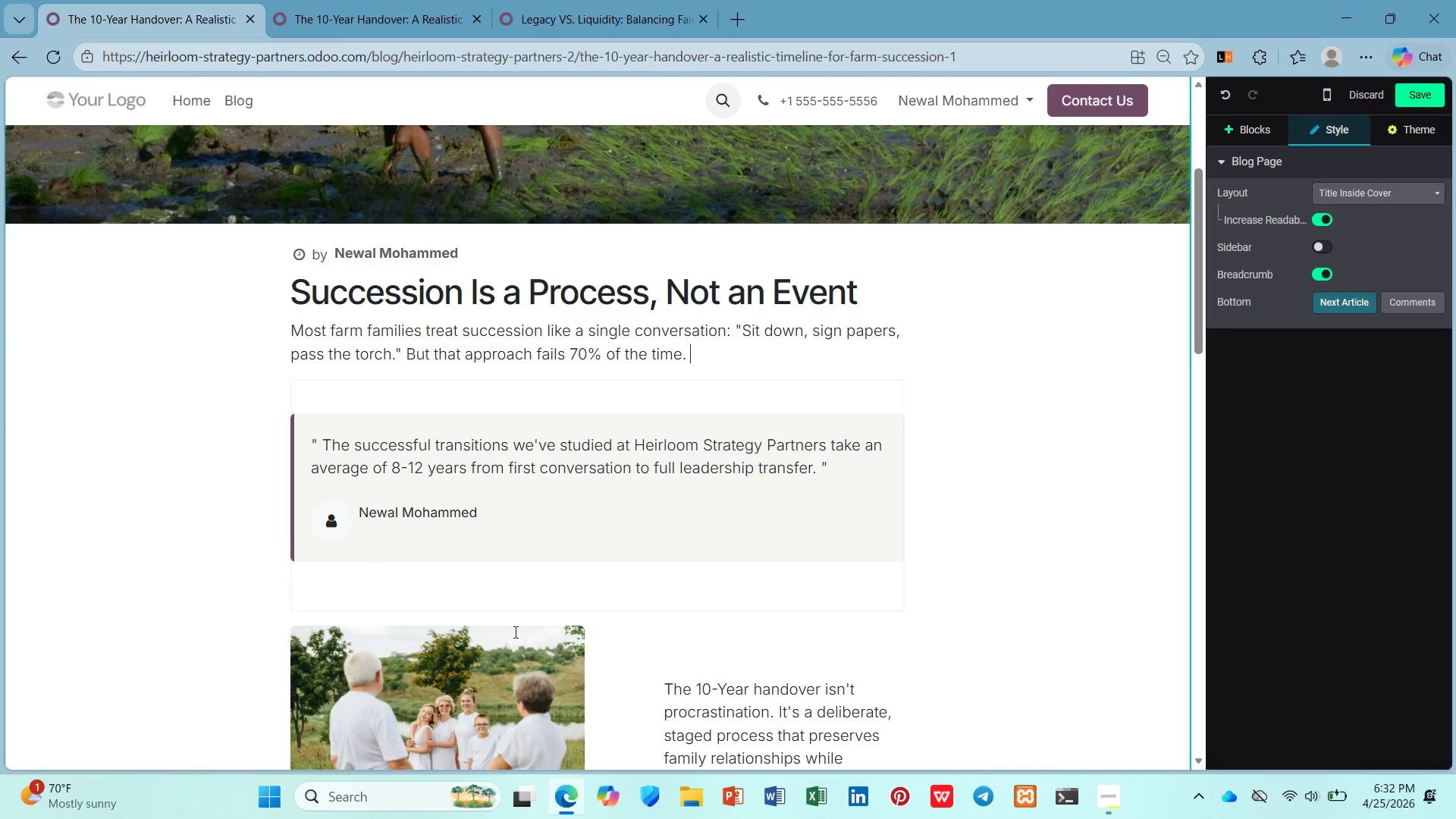 
mouse_move([572, 792])
 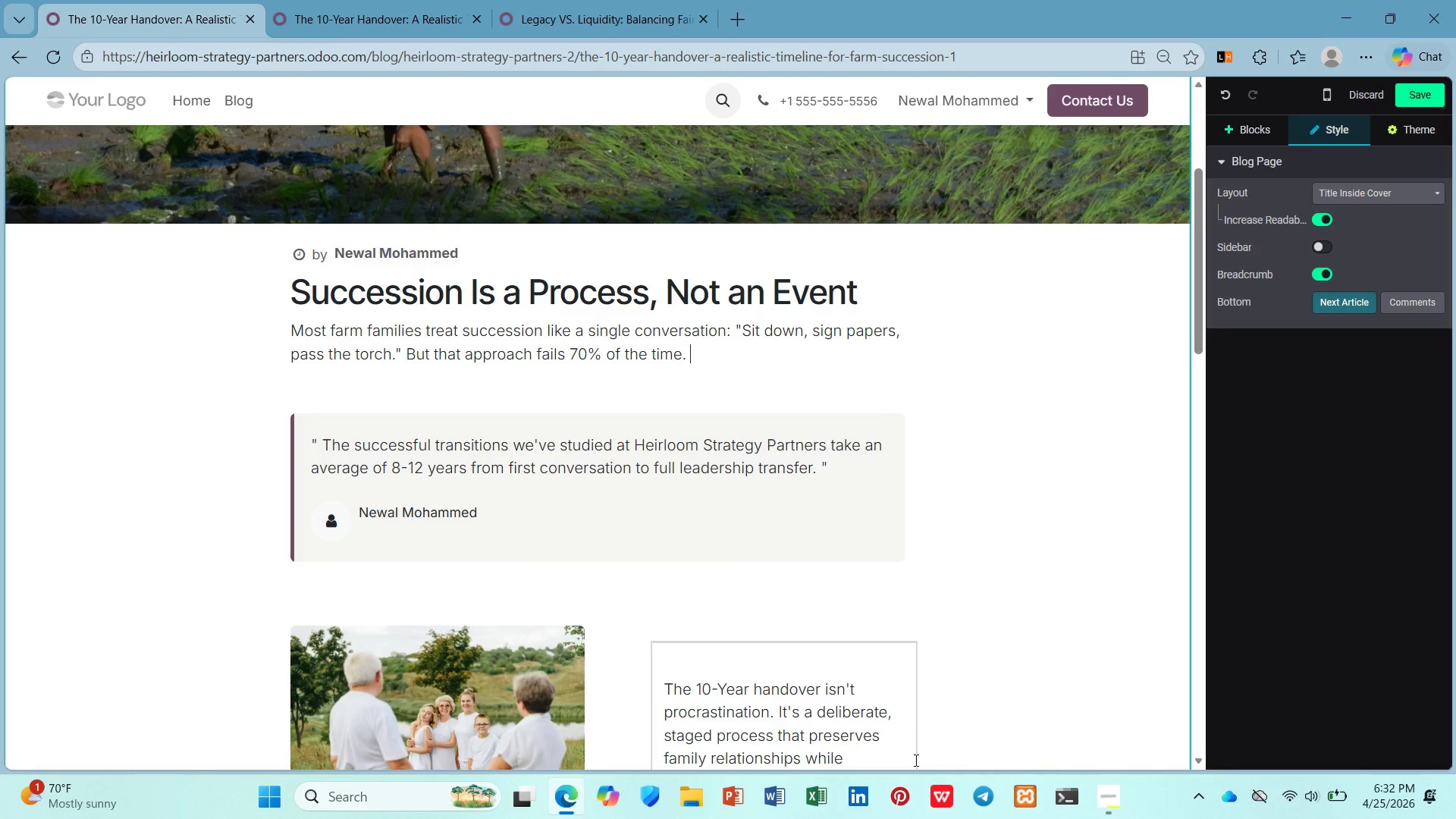 
wait(6.48)
 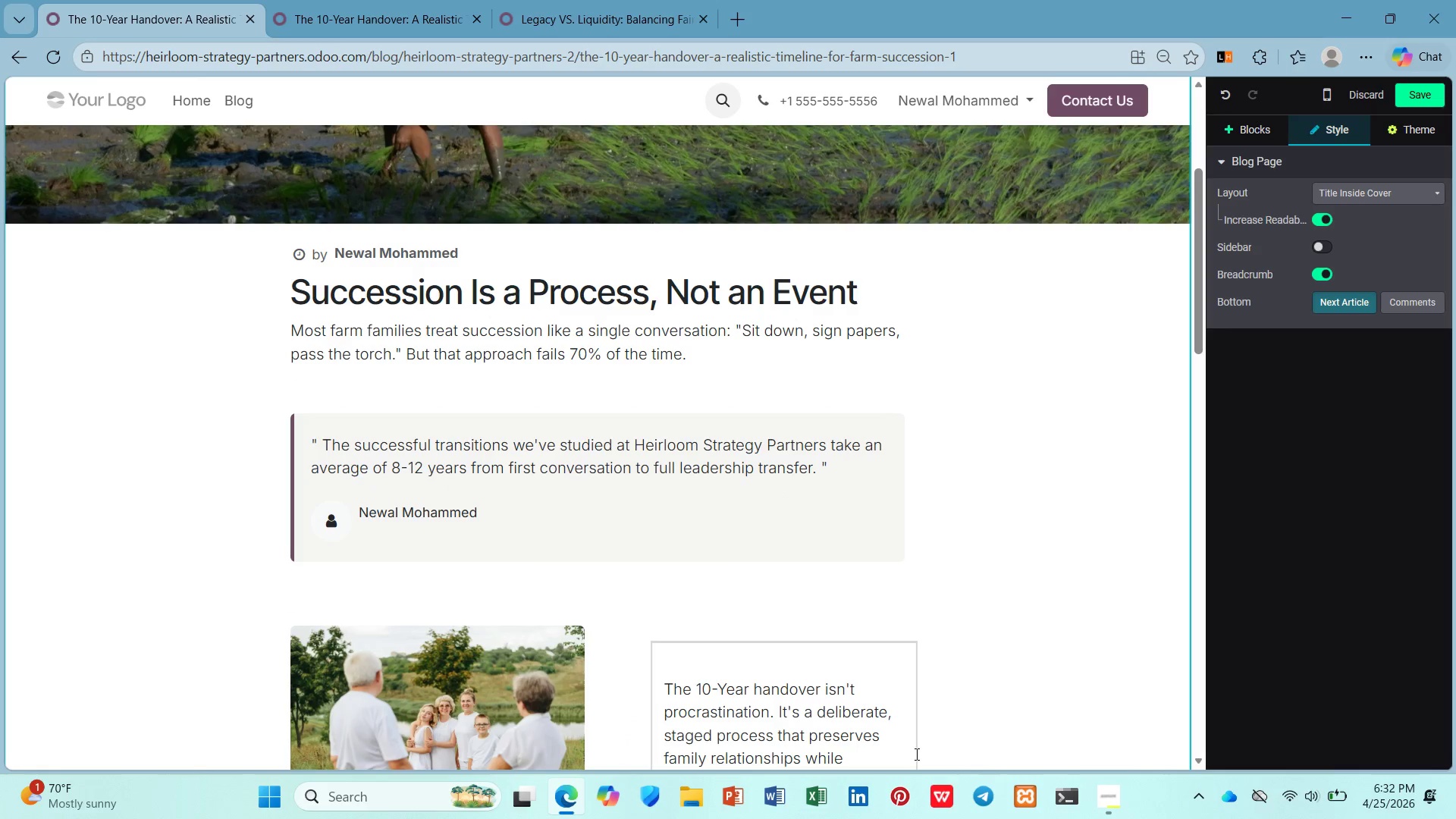 
scroll: coordinate [914, 767], scroll_direction: down, amount: 6.0
 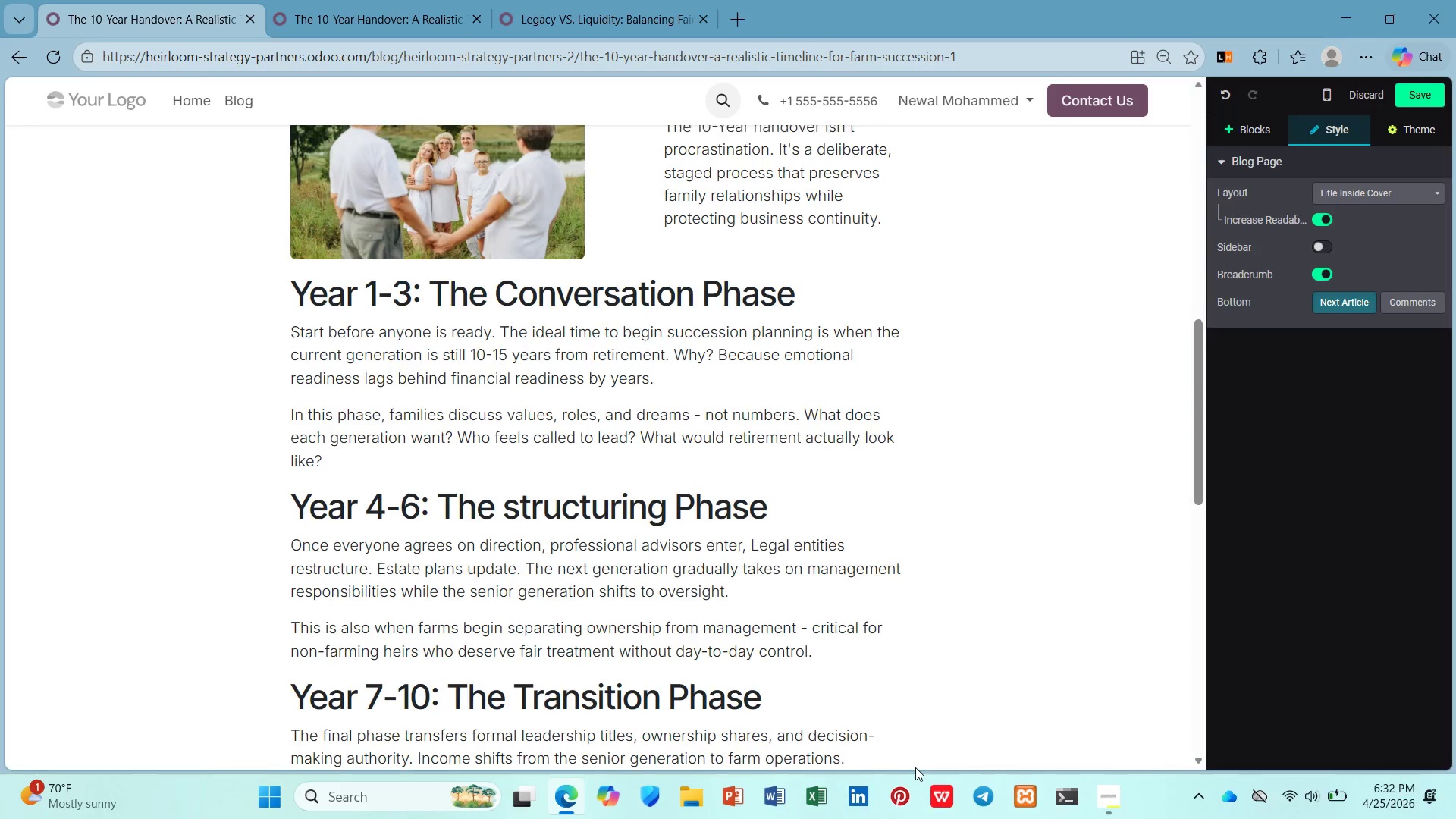 
scroll: coordinate [915, 767], scroll_direction: up, amount: 1.0
 